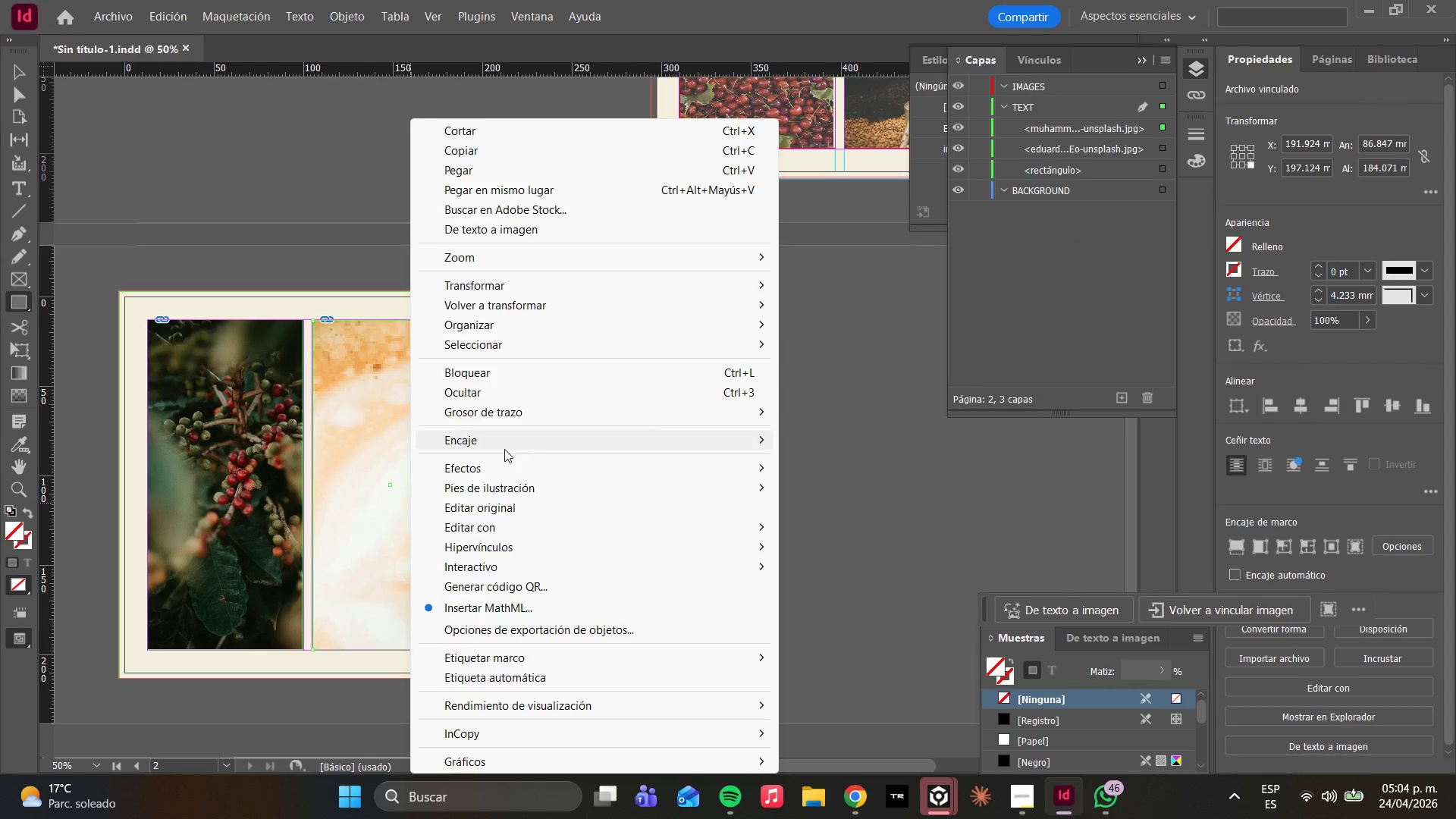 
left_click([504, 447])
 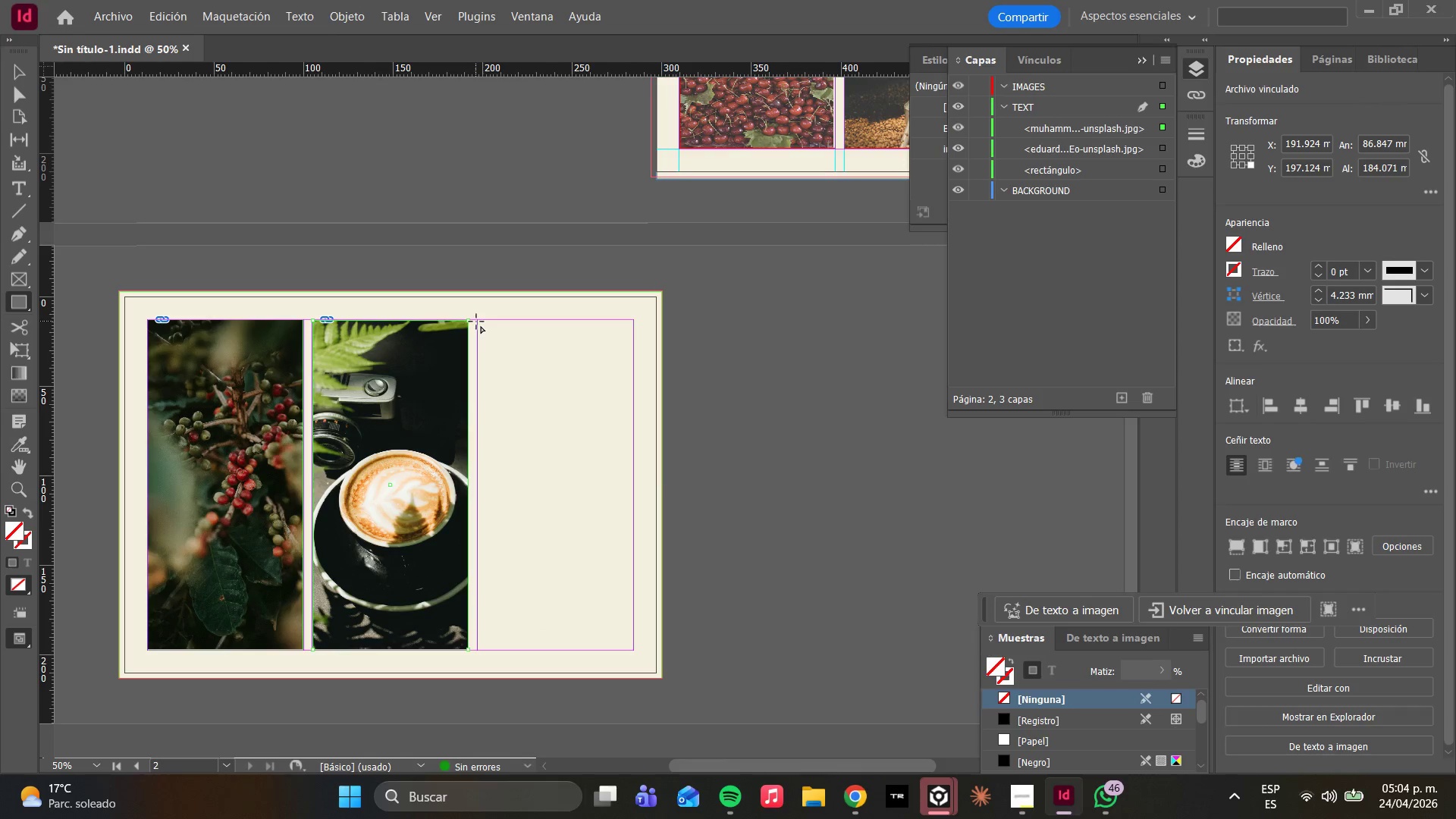 
wait(6.95)
 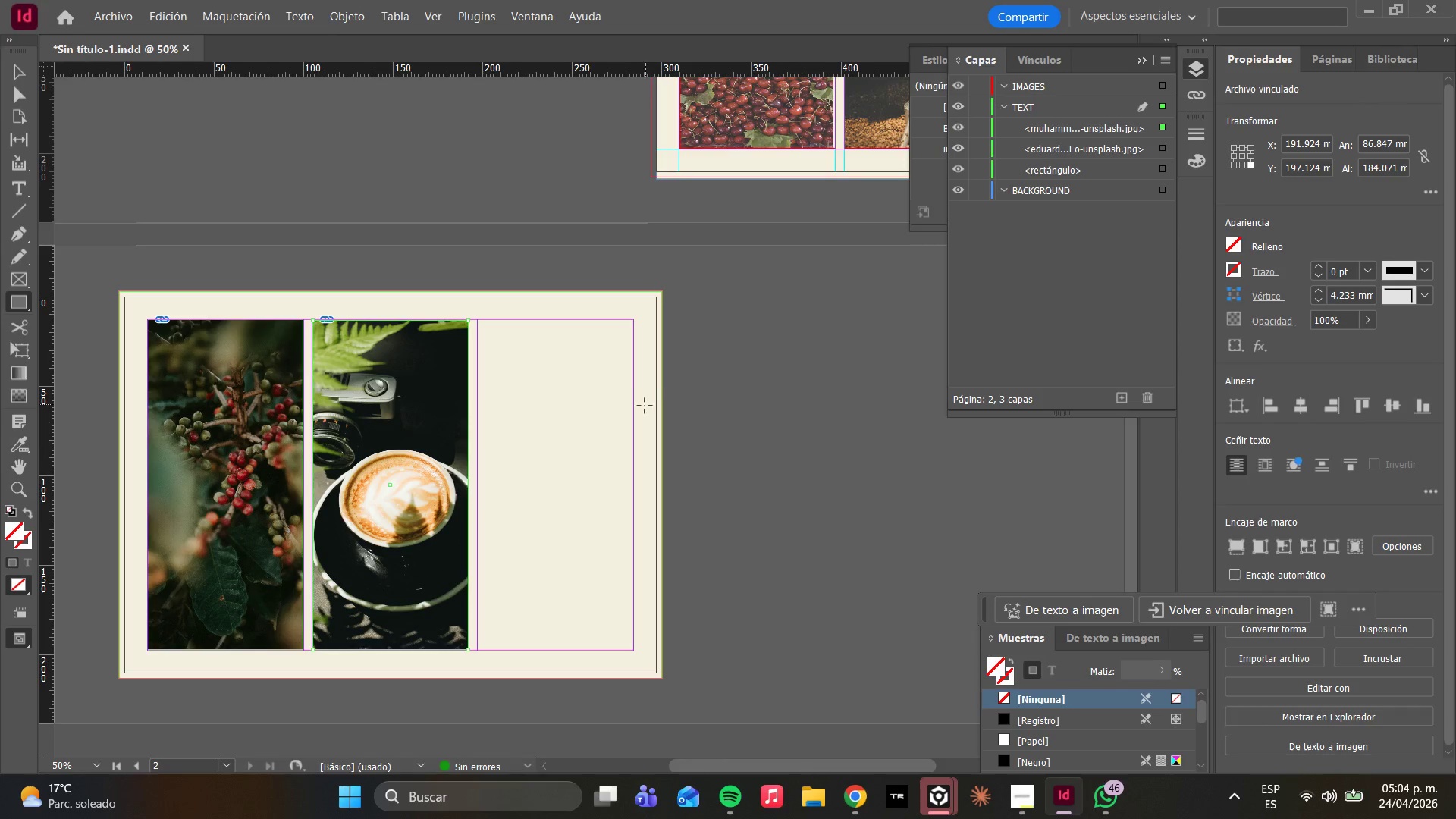 
left_click_drag(start_coordinate=[477, 320], to_coordinate=[633, 648])
 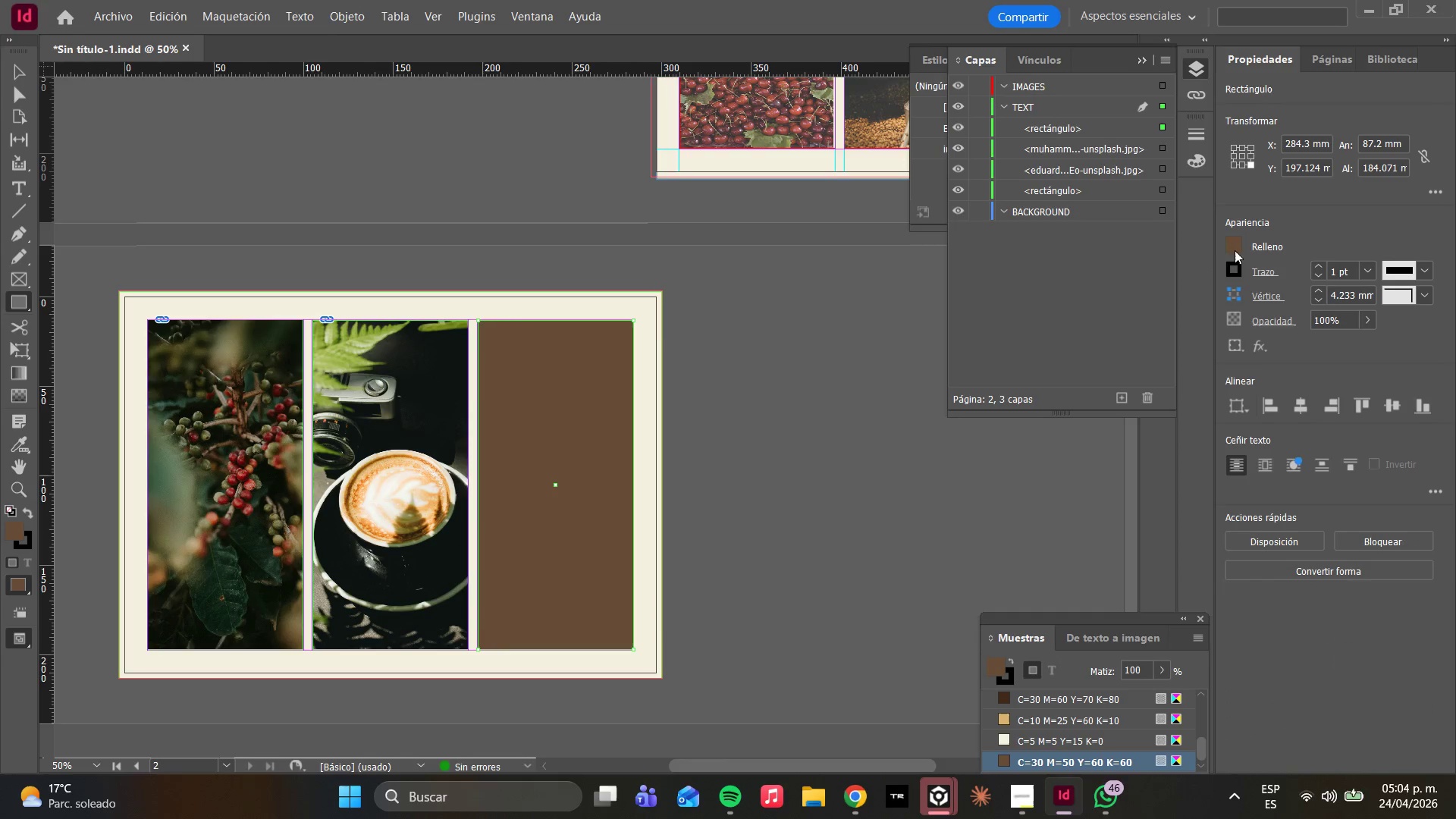 
left_click([1231, 247])
 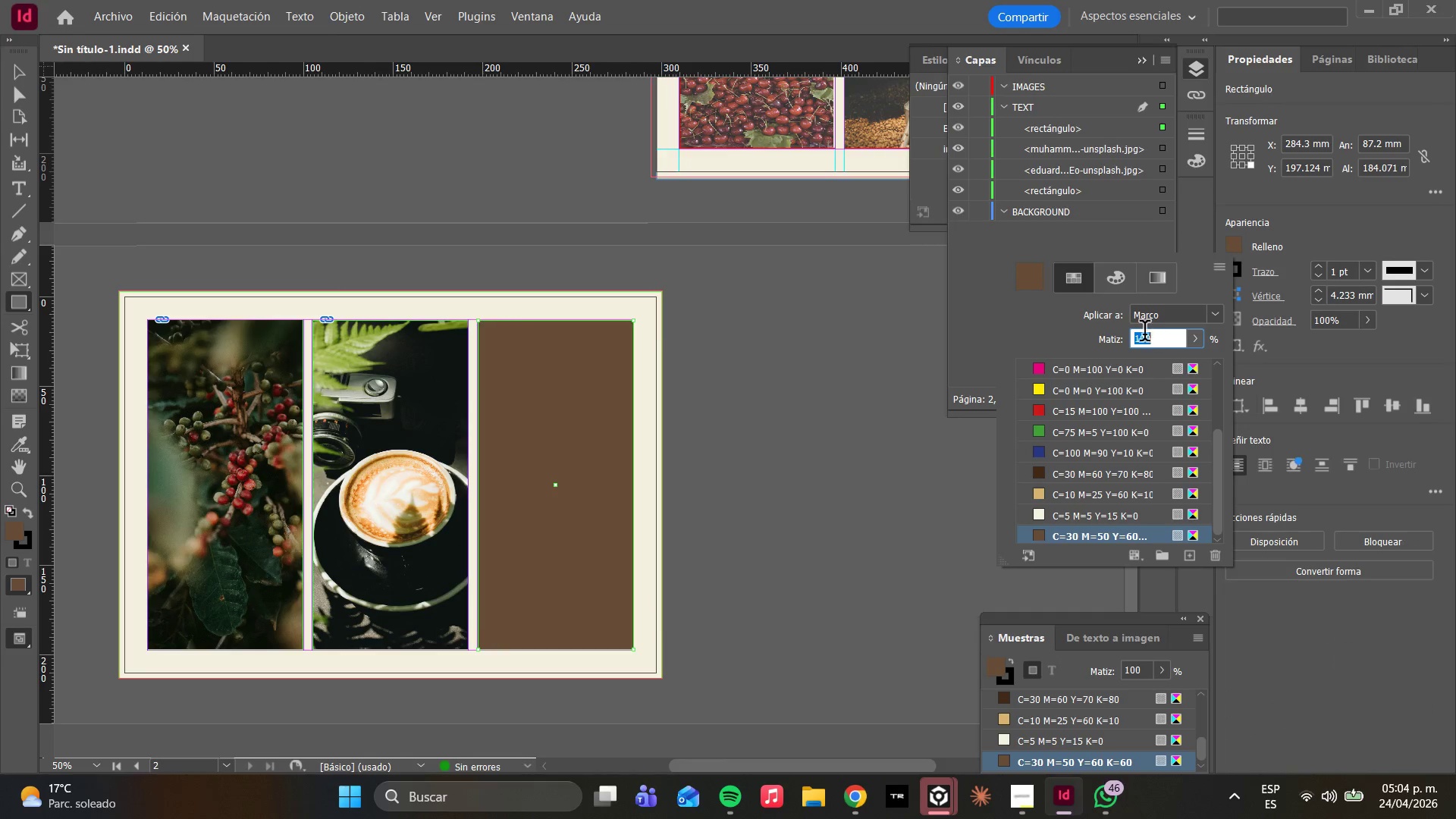 
scroll: coordinate [1138, 378], scroll_direction: up, amount: 6.0
 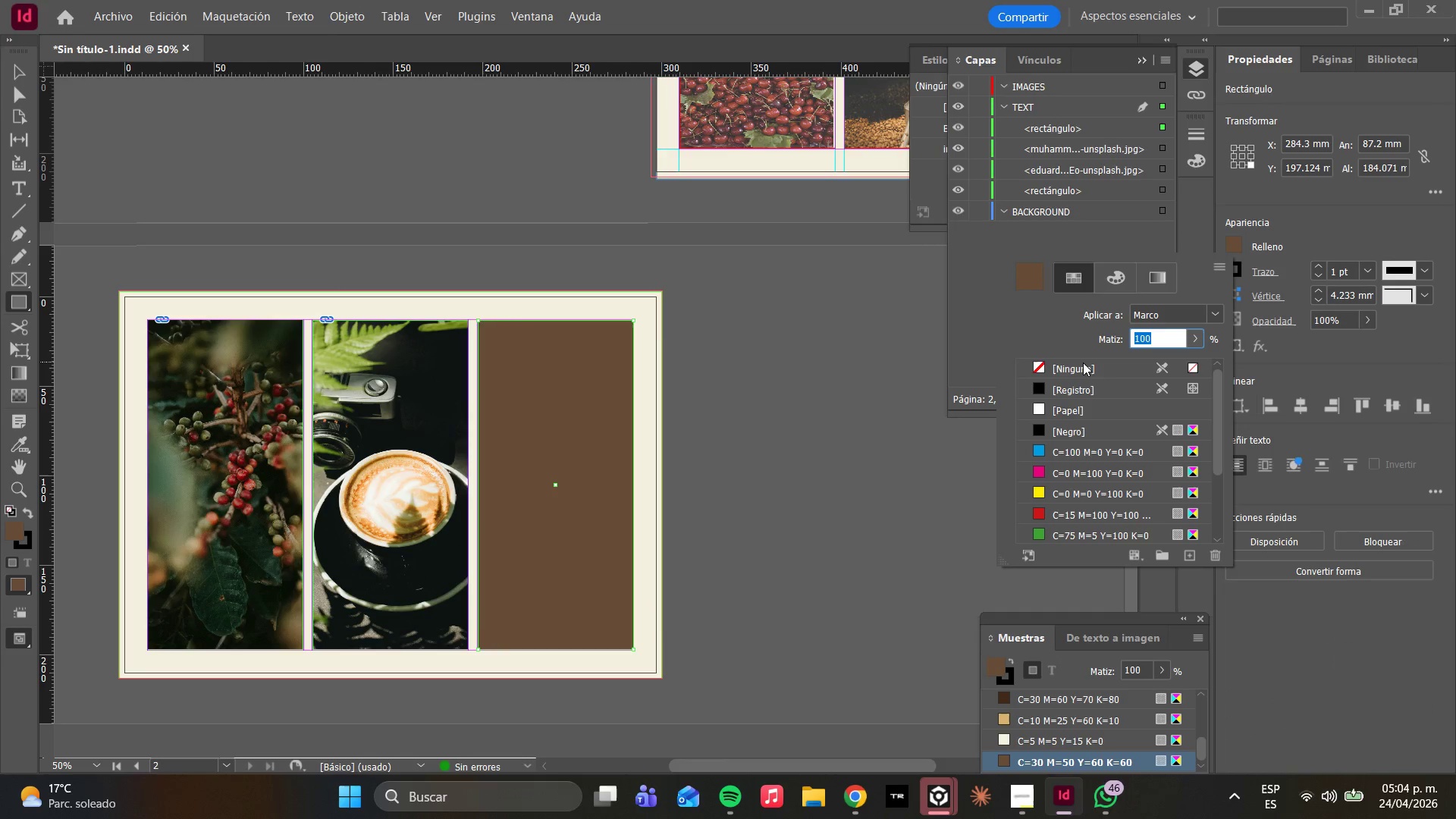 
left_click([1083, 362])
 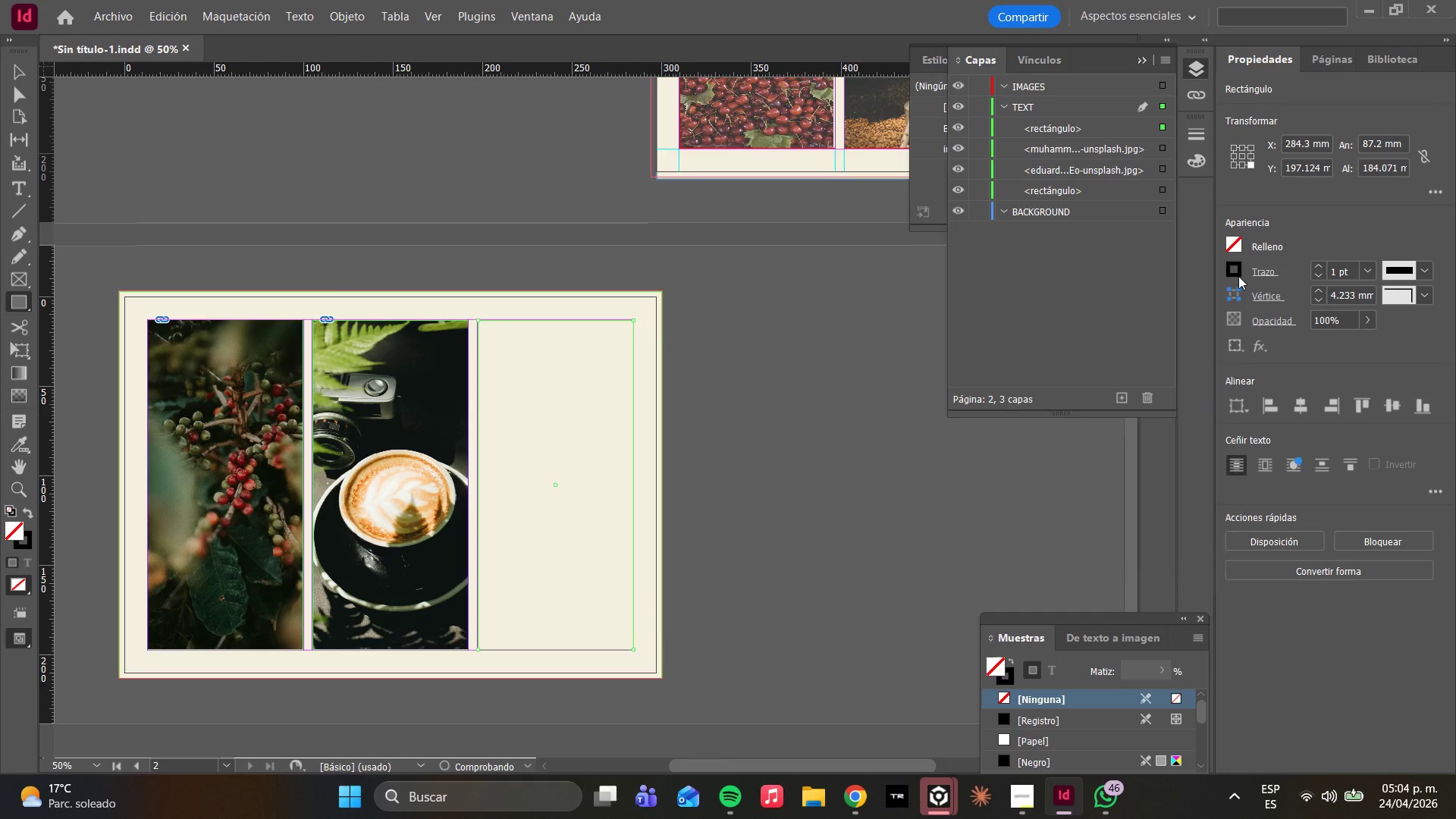 
double_click([1239, 273])
 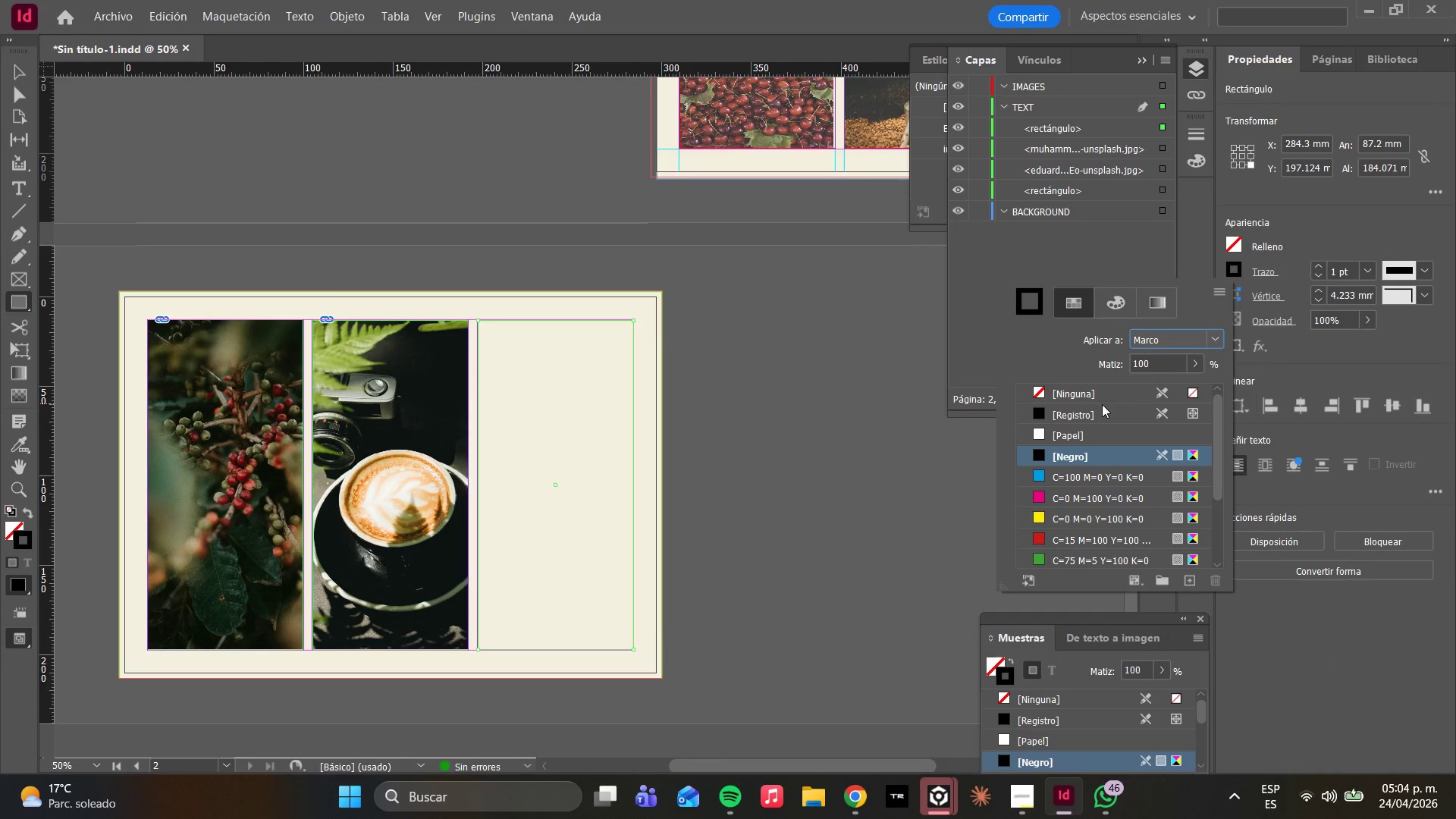 
left_click([1094, 390])
 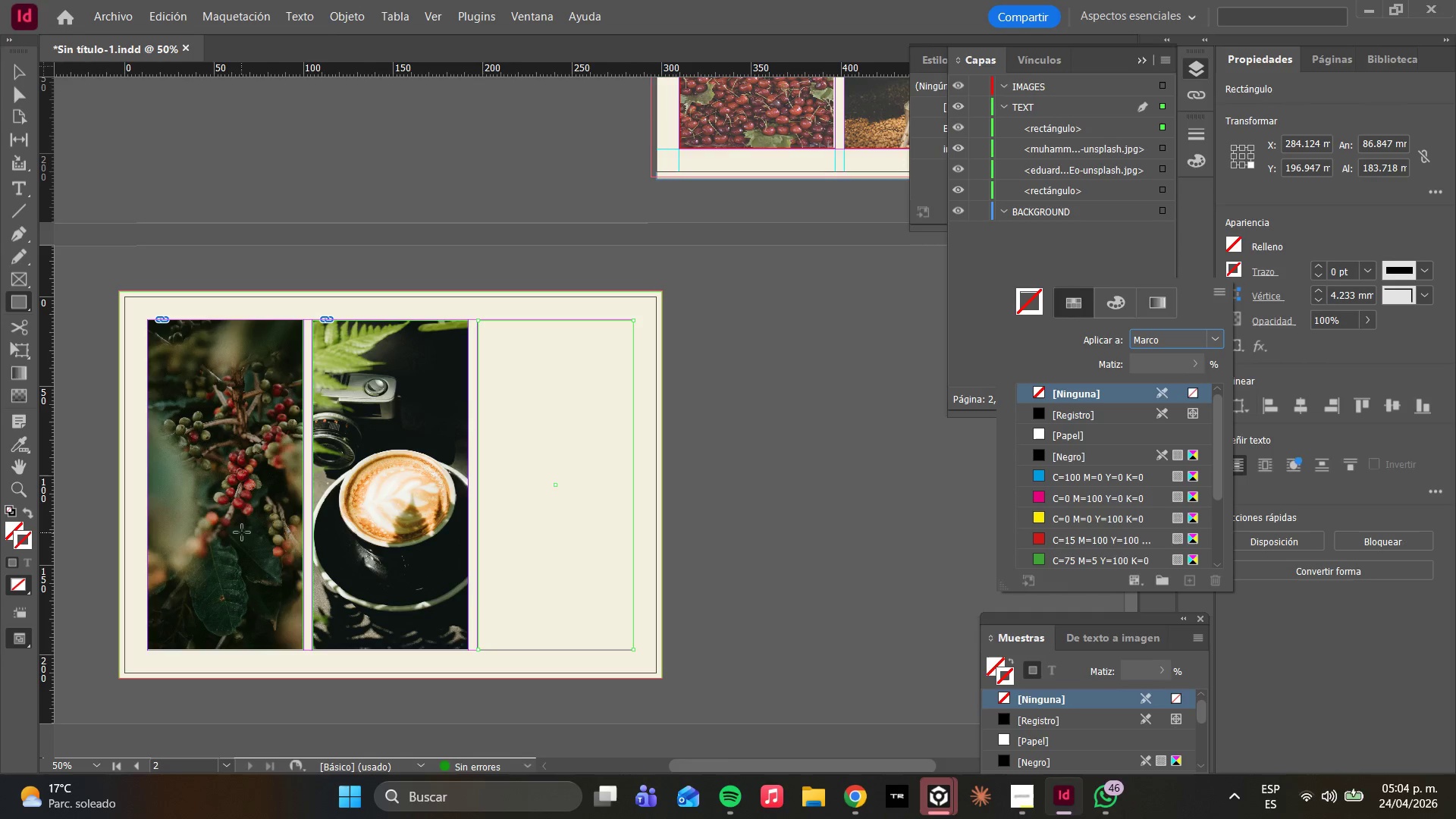 
key(Control+D)
 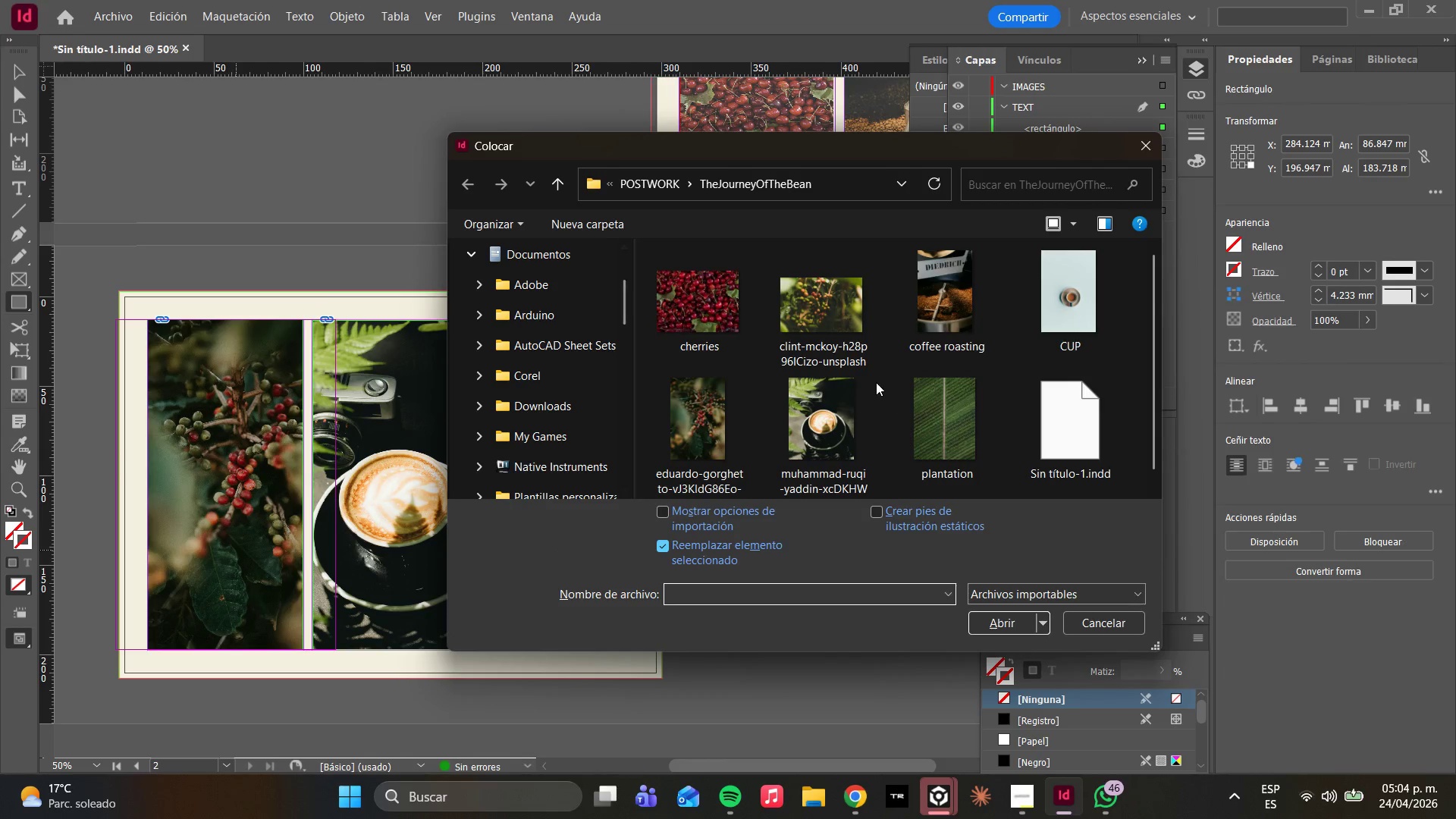 
scroll: coordinate [861, 395], scroll_direction: down, amount: 2.0
 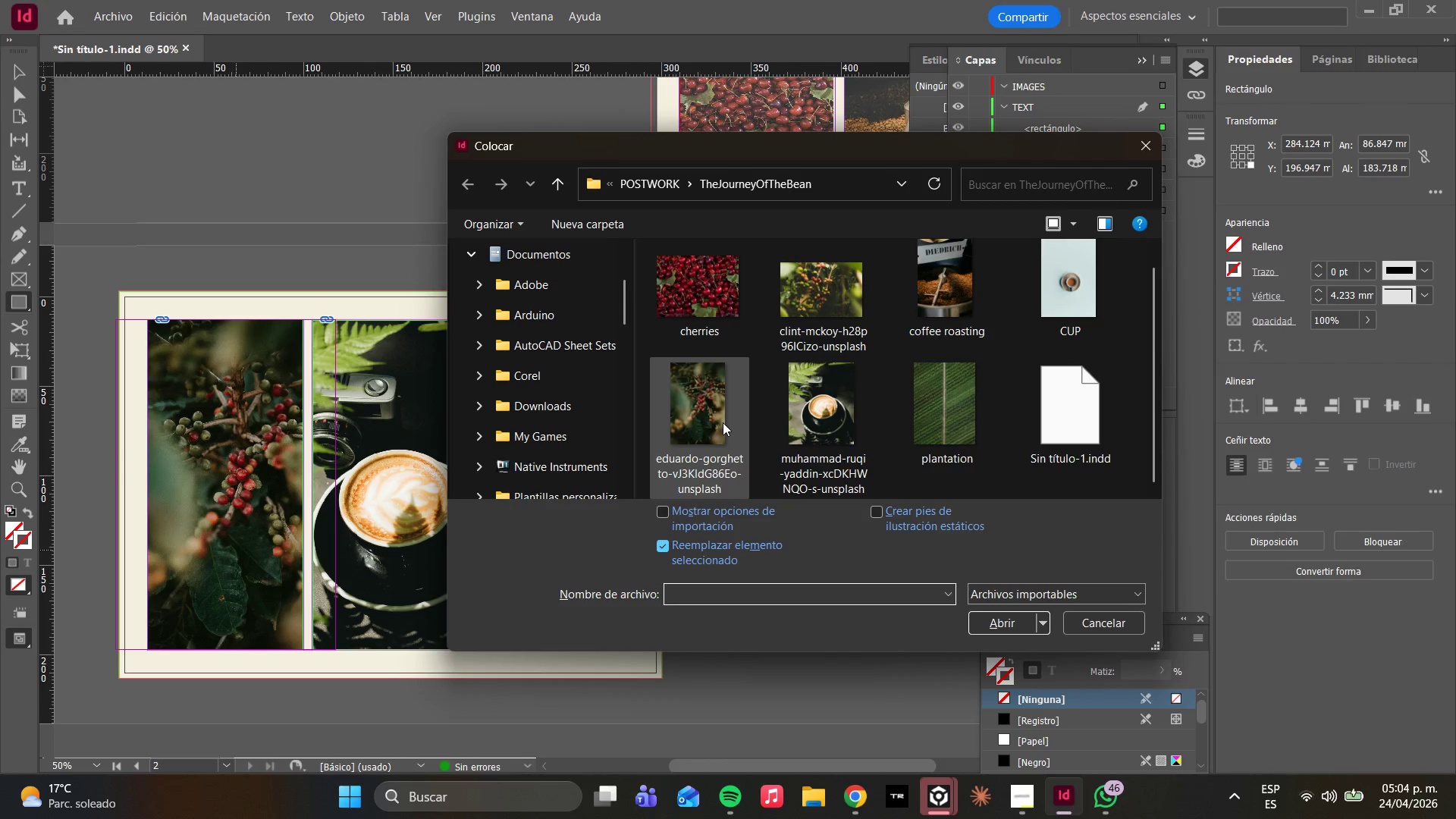 
scroll: coordinate [723, 424], scroll_direction: up, amount: 4.0
 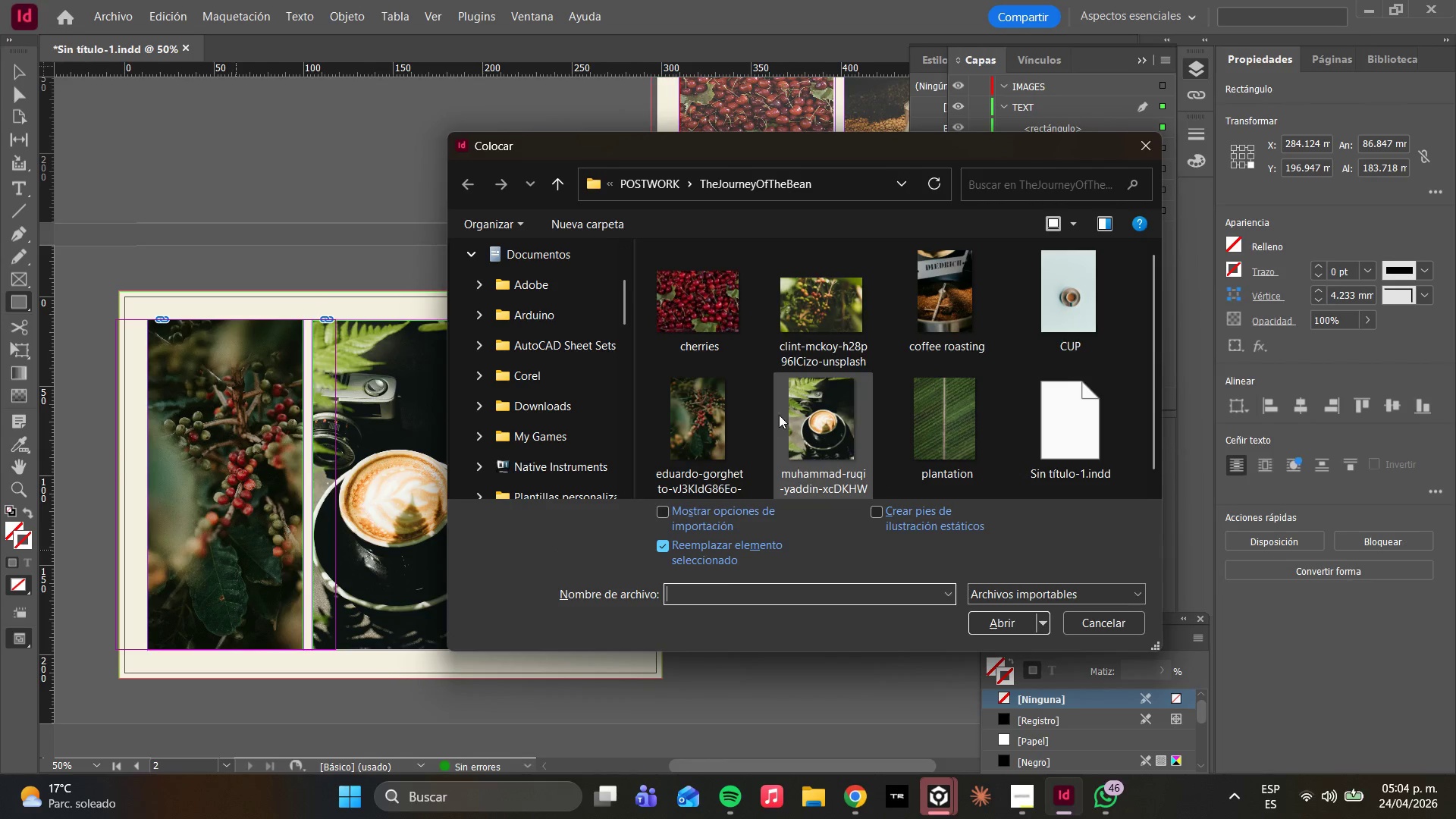 
left_click([827, 321])
 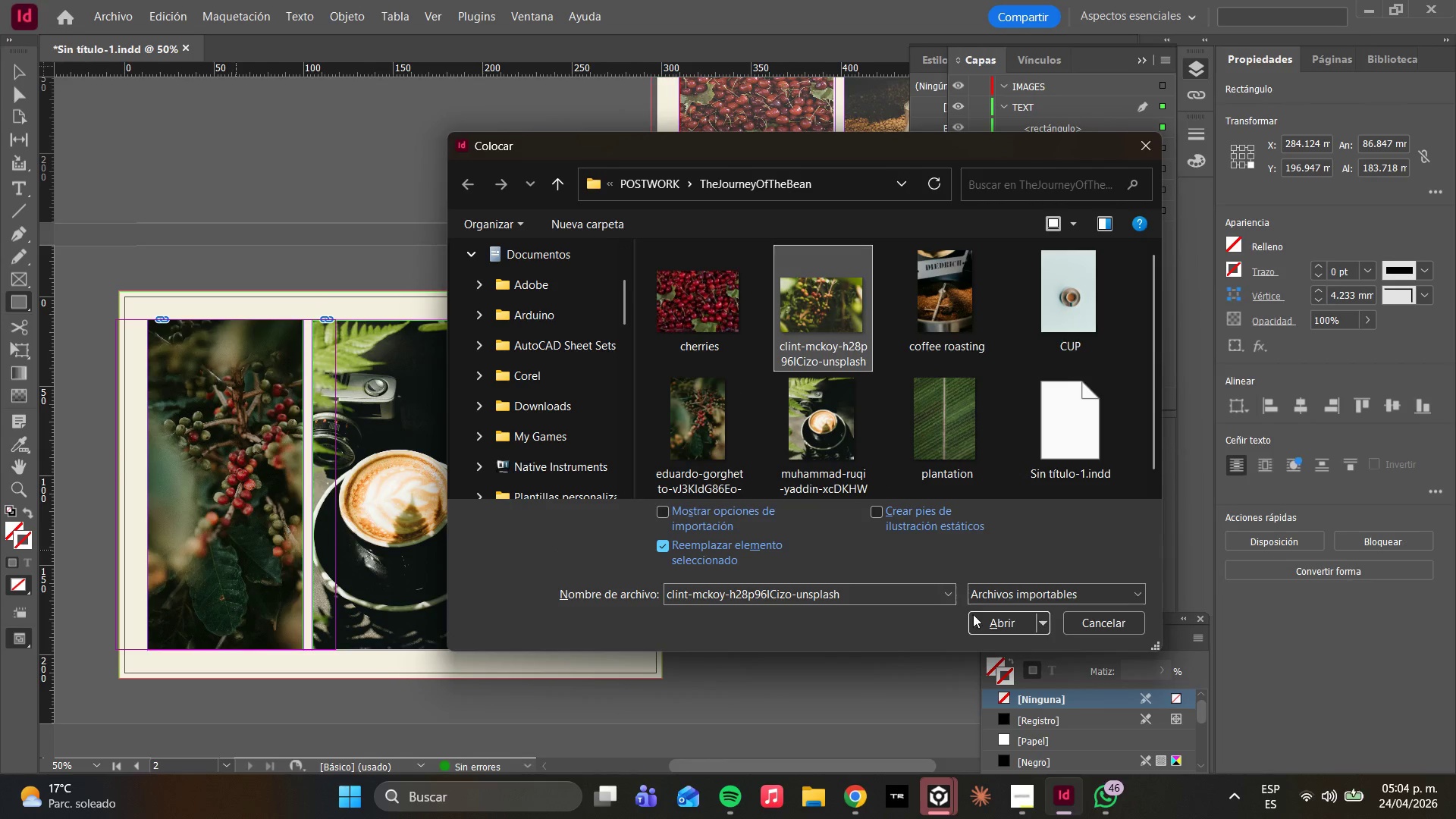 
left_click([980, 622])
 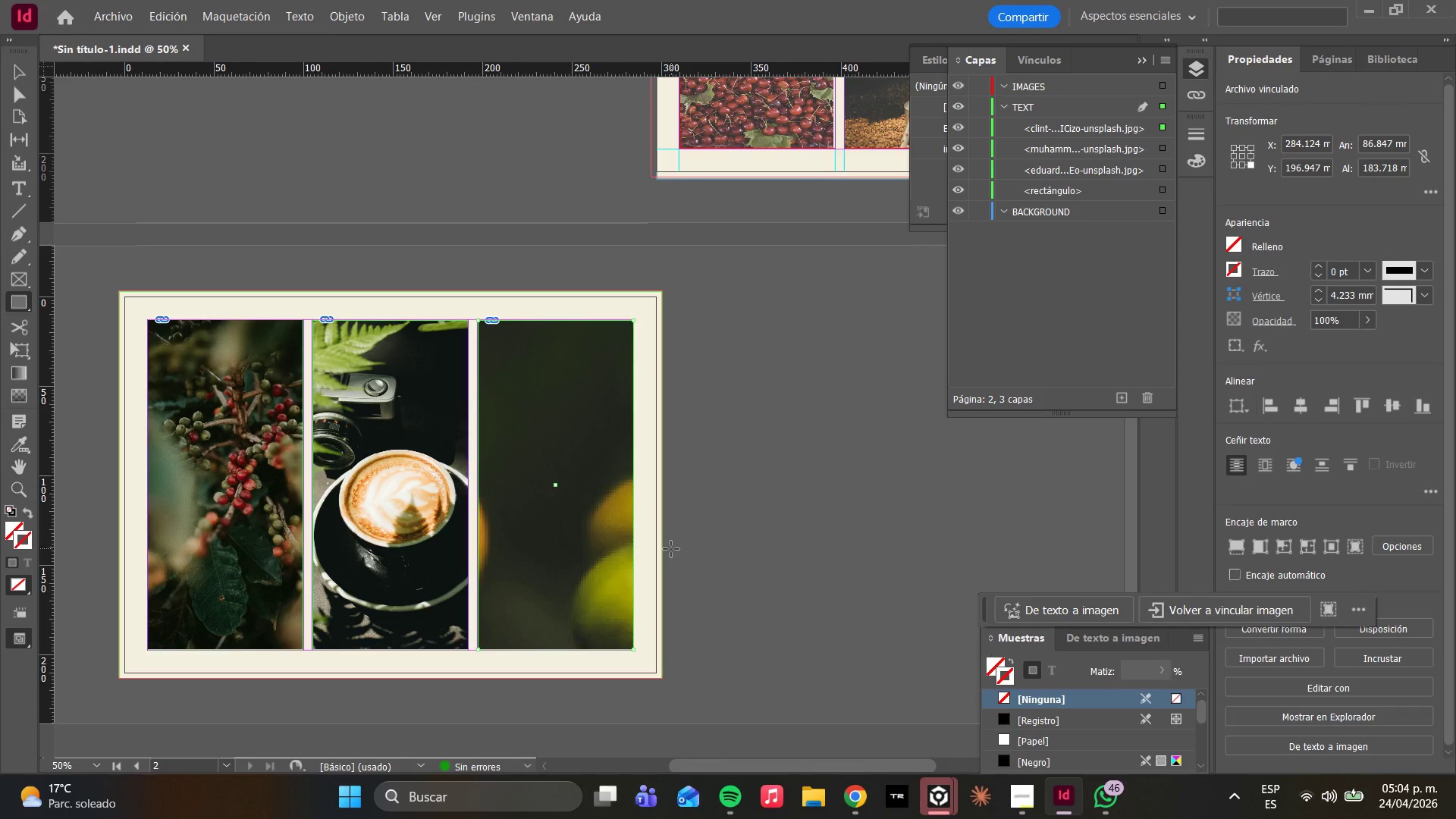 
right_click([551, 553])
 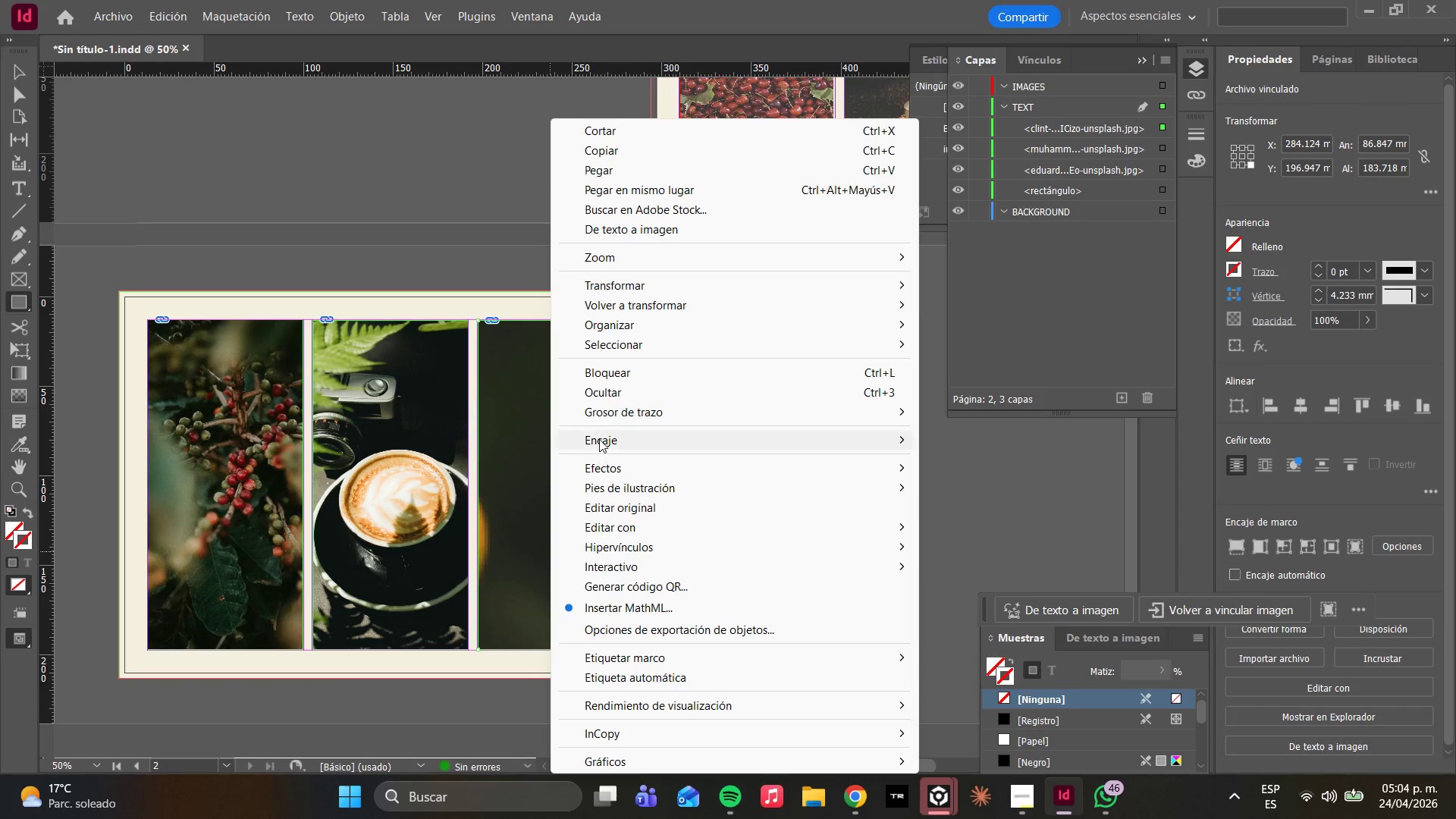 
left_click([599, 438])
 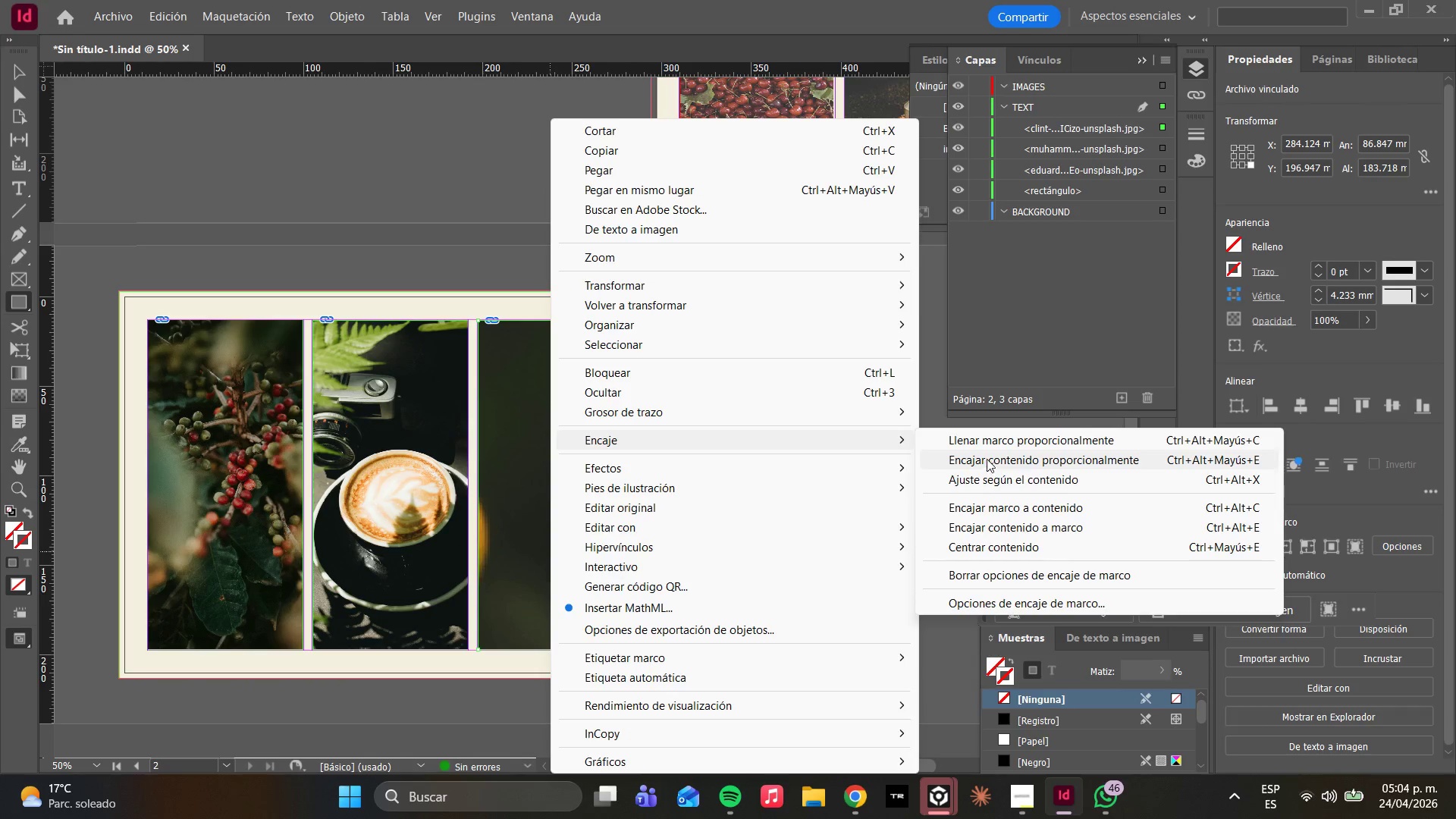 
left_click([991, 449])
 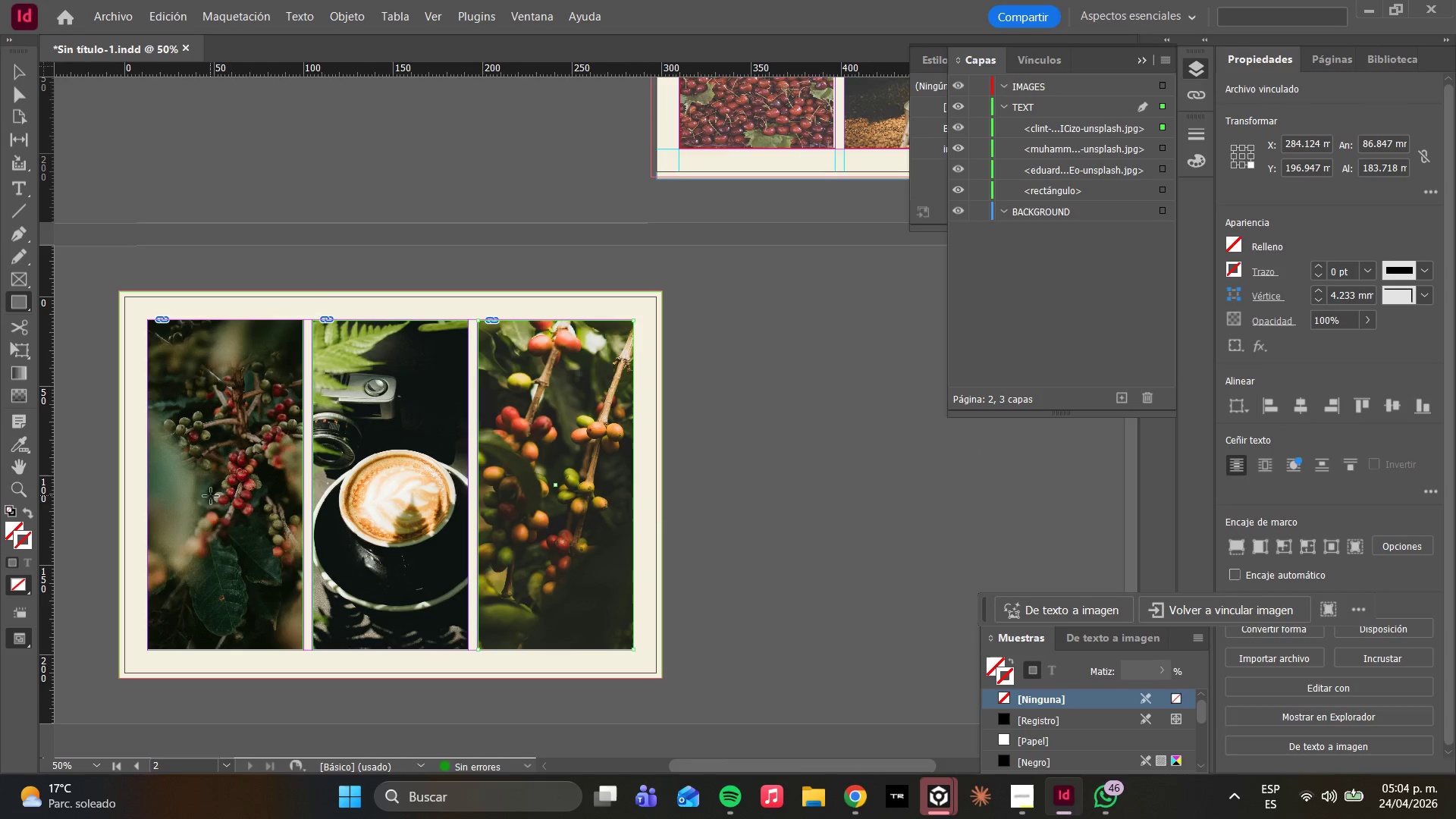 
key(Escape)
 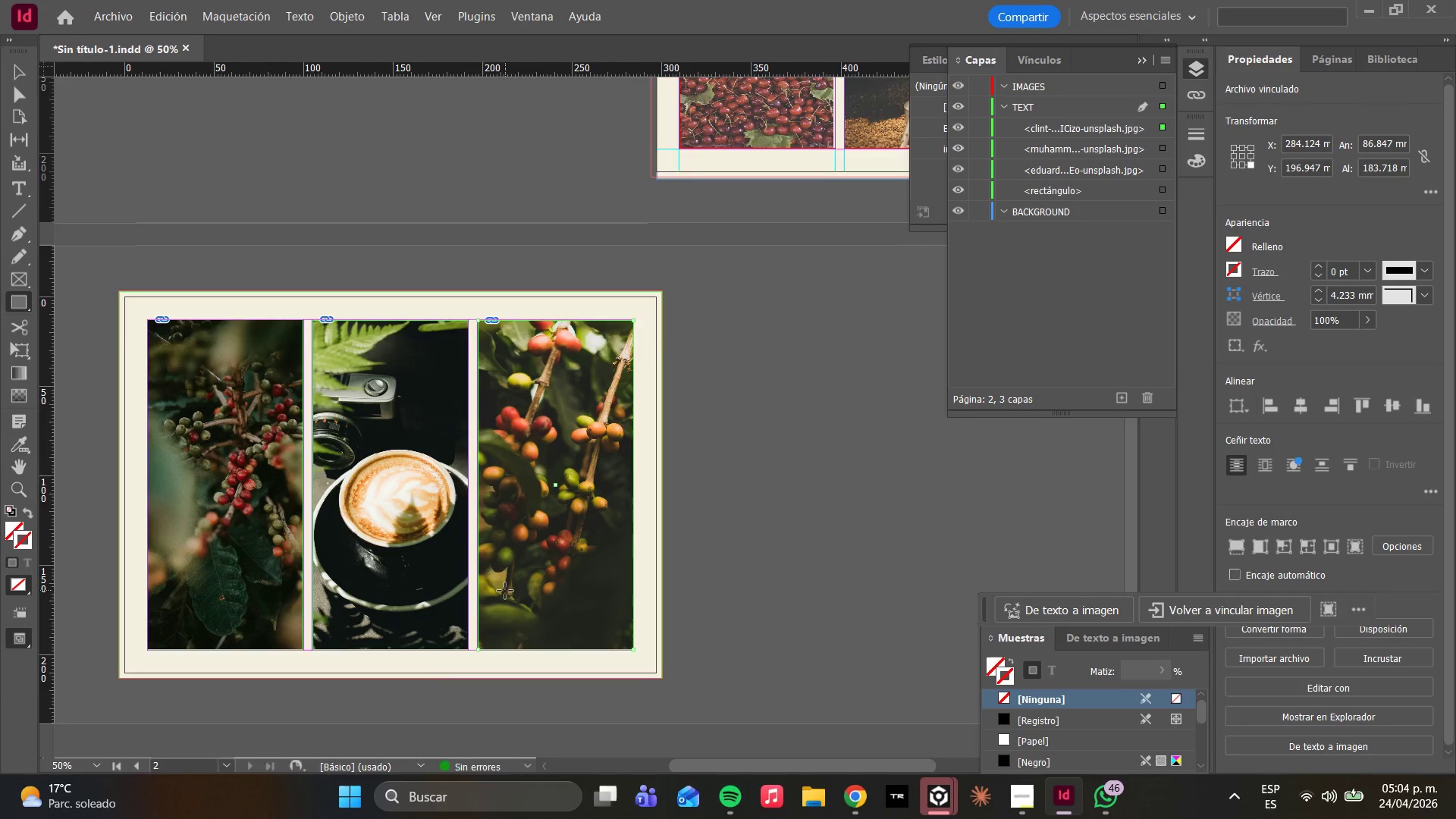 
scroll: coordinate [604, 598], scroll_direction: up, amount: 8.0
 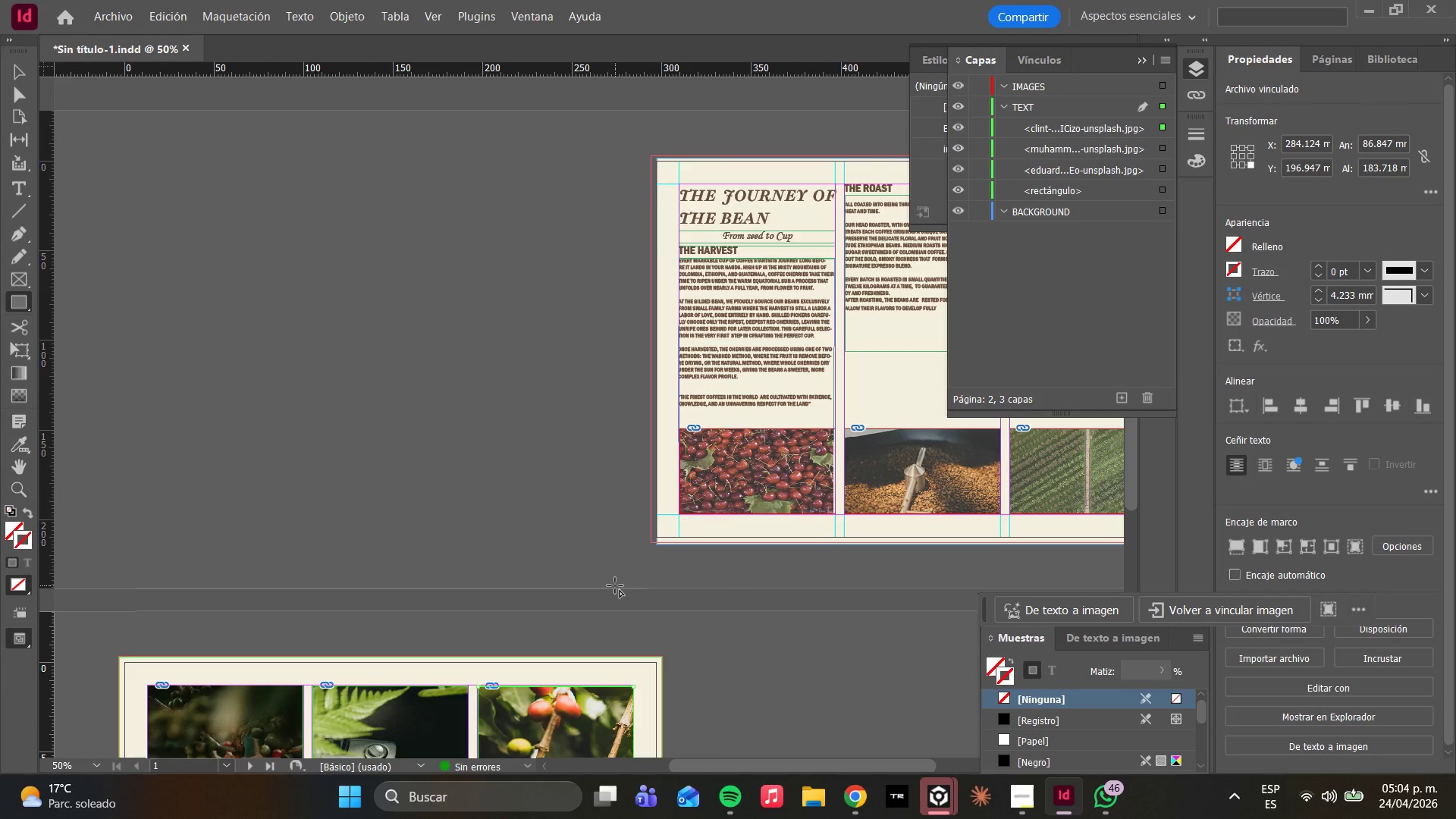 
scroll: coordinate [615, 585], scroll_direction: down, amount: 4.0
 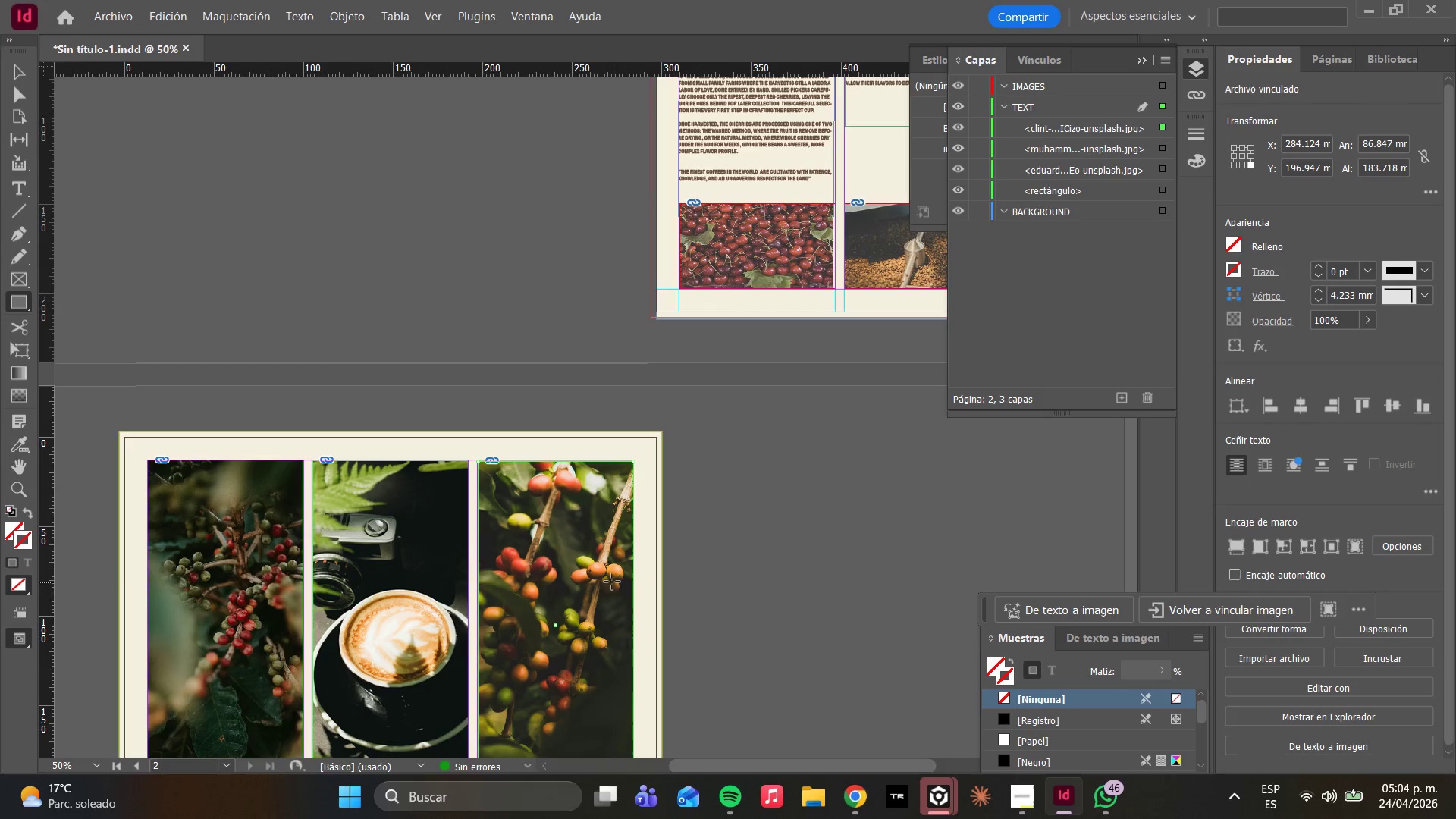 
hold_key(key=AltLeft, duration=0.52)
scroll: coordinate [610, 570], scroll_direction: down, amount: 1.0
 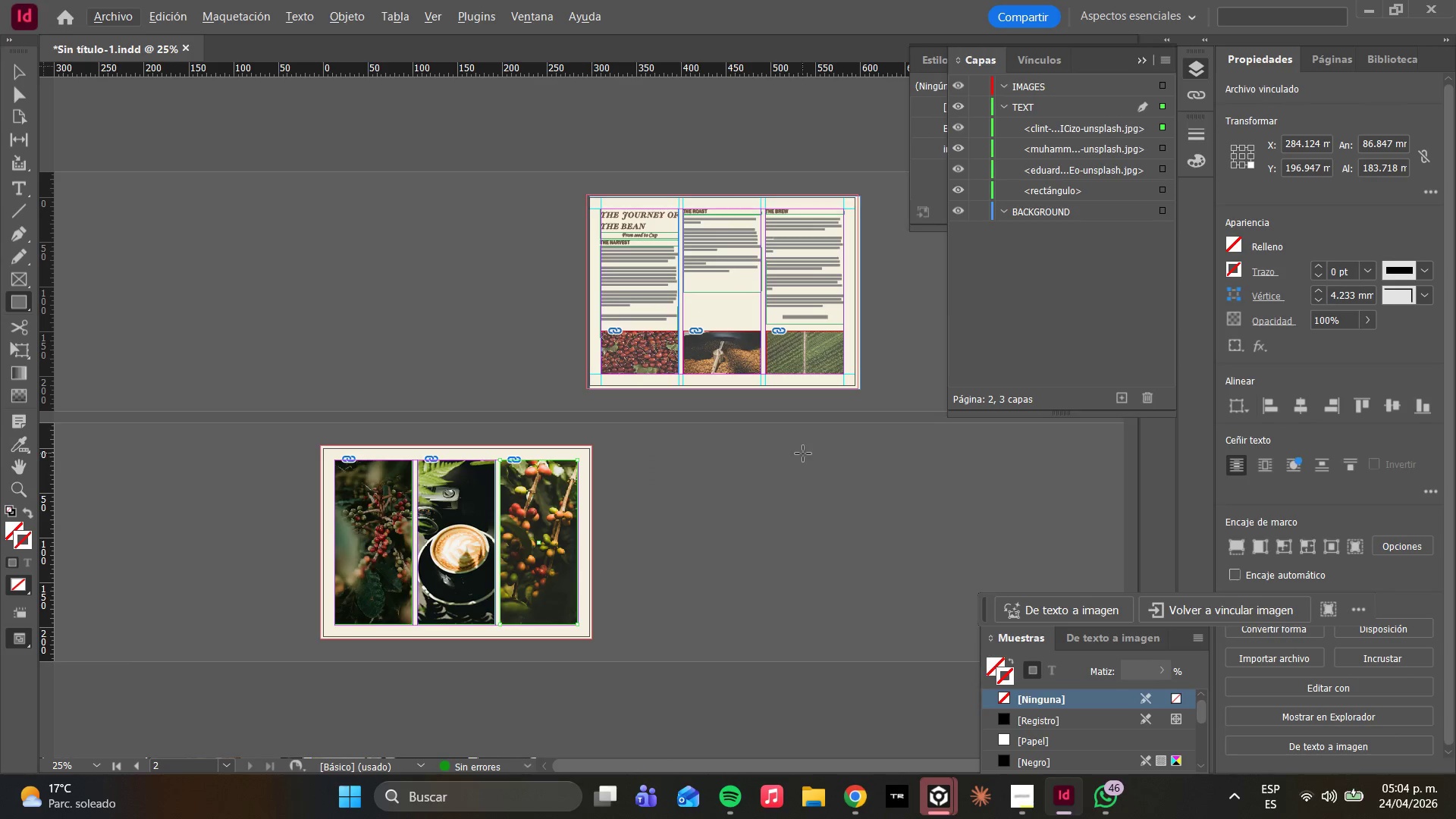 
hold_key(key=AltLeft, duration=0.5)
 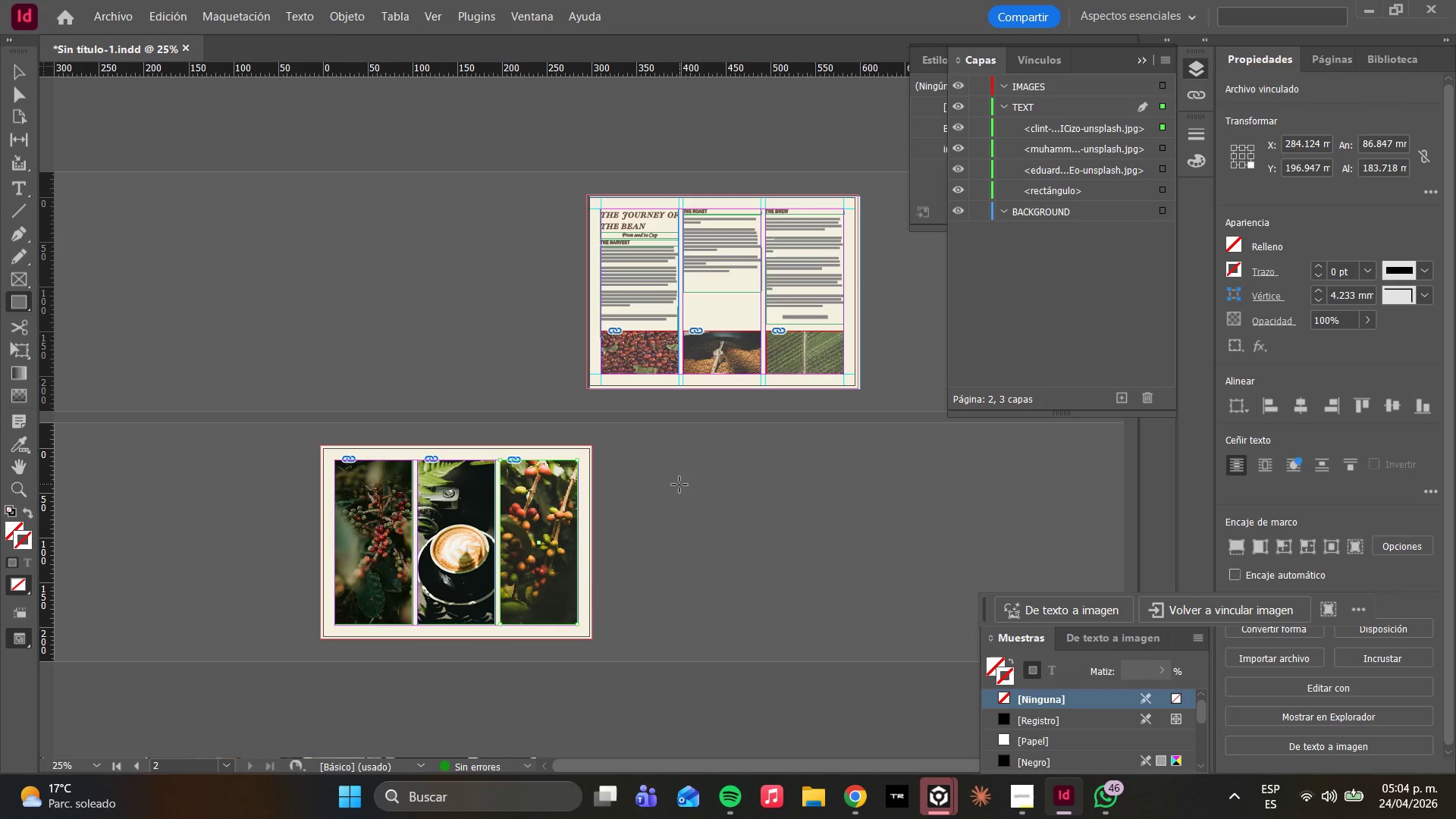 
key(Alt+AltLeft)
 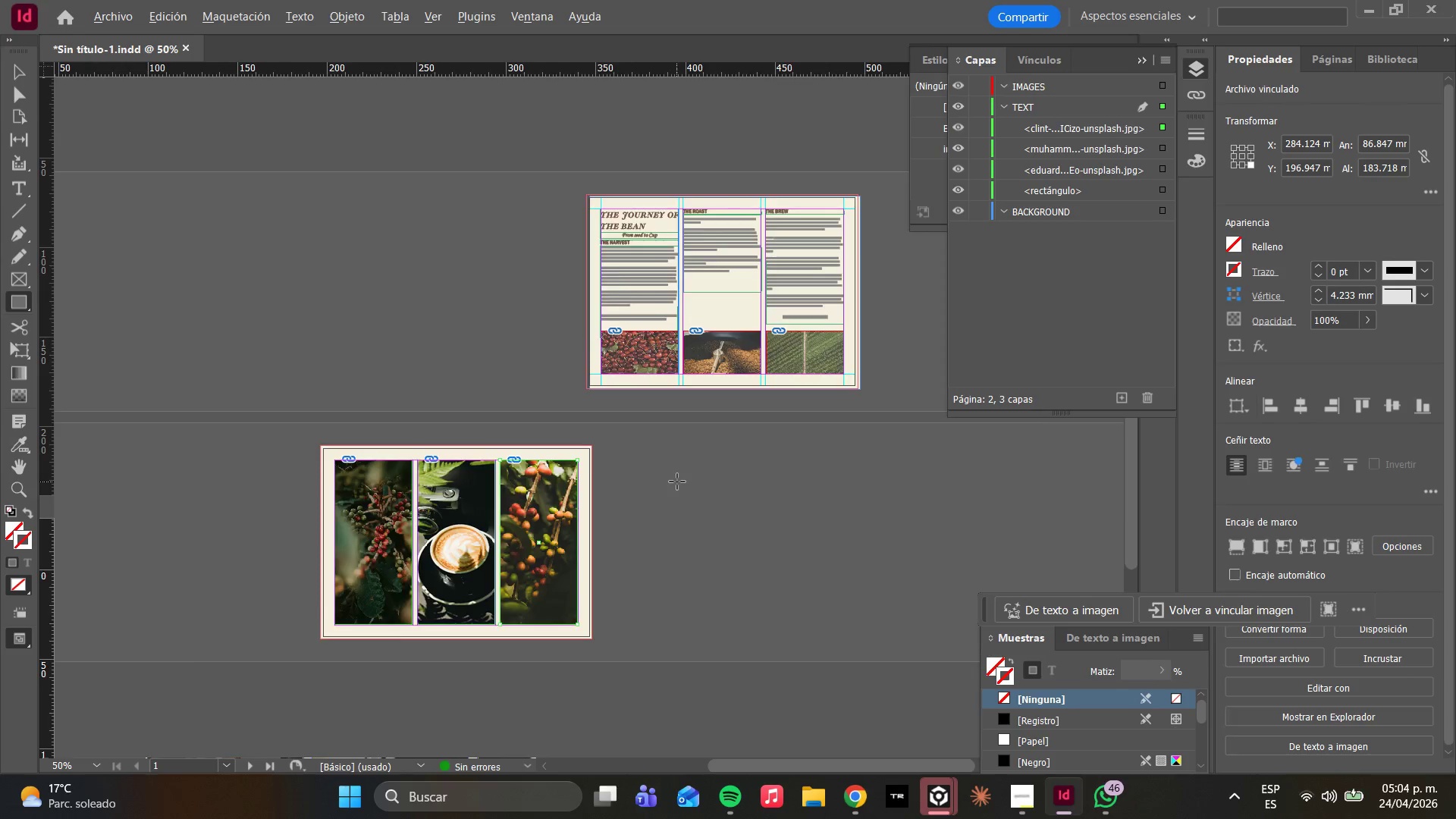 
hold_key(key=AltLeft, duration=0.48)
 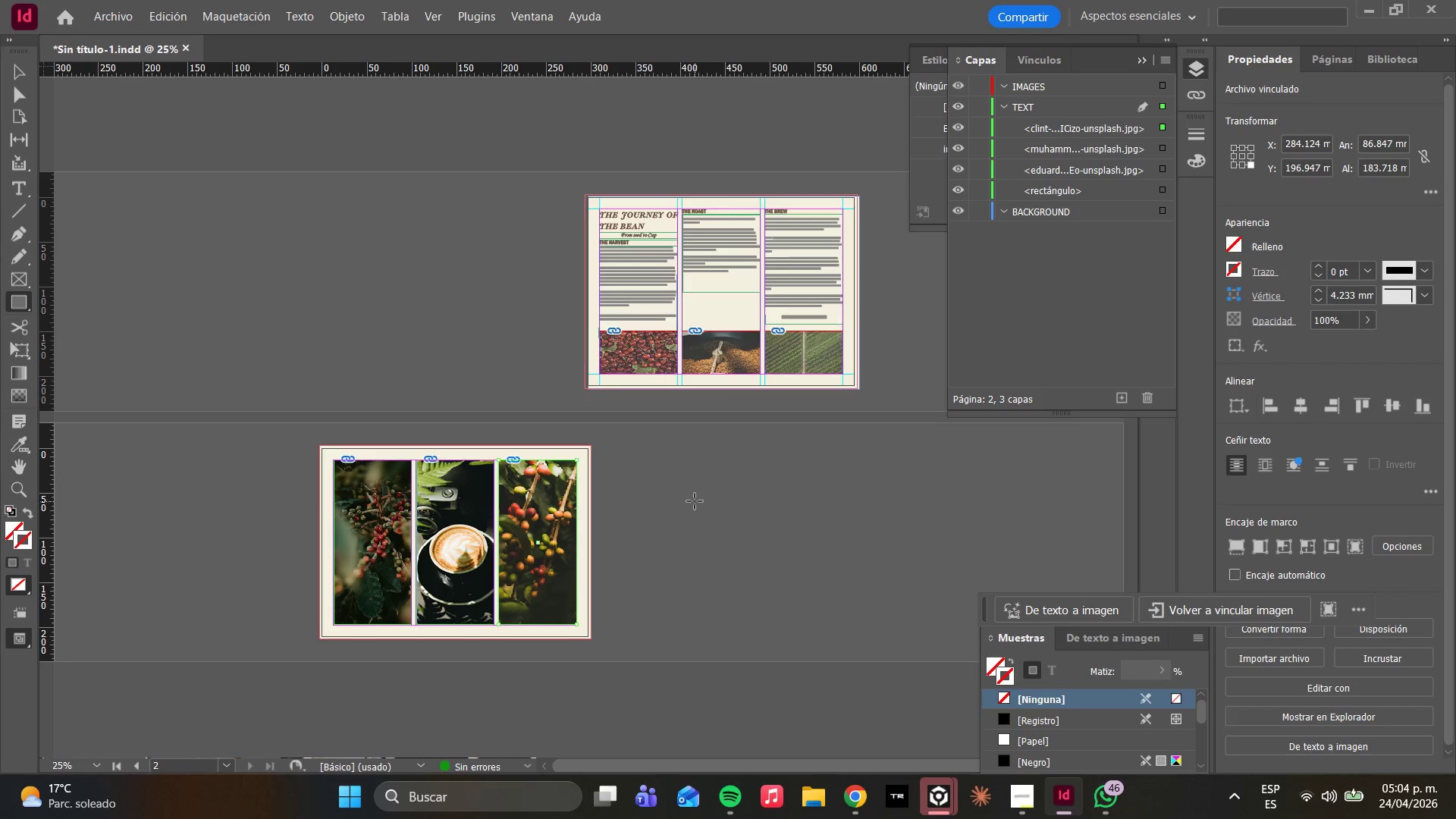 
scroll: coordinate [677, 482], scroll_direction: up, amount: 2.0
 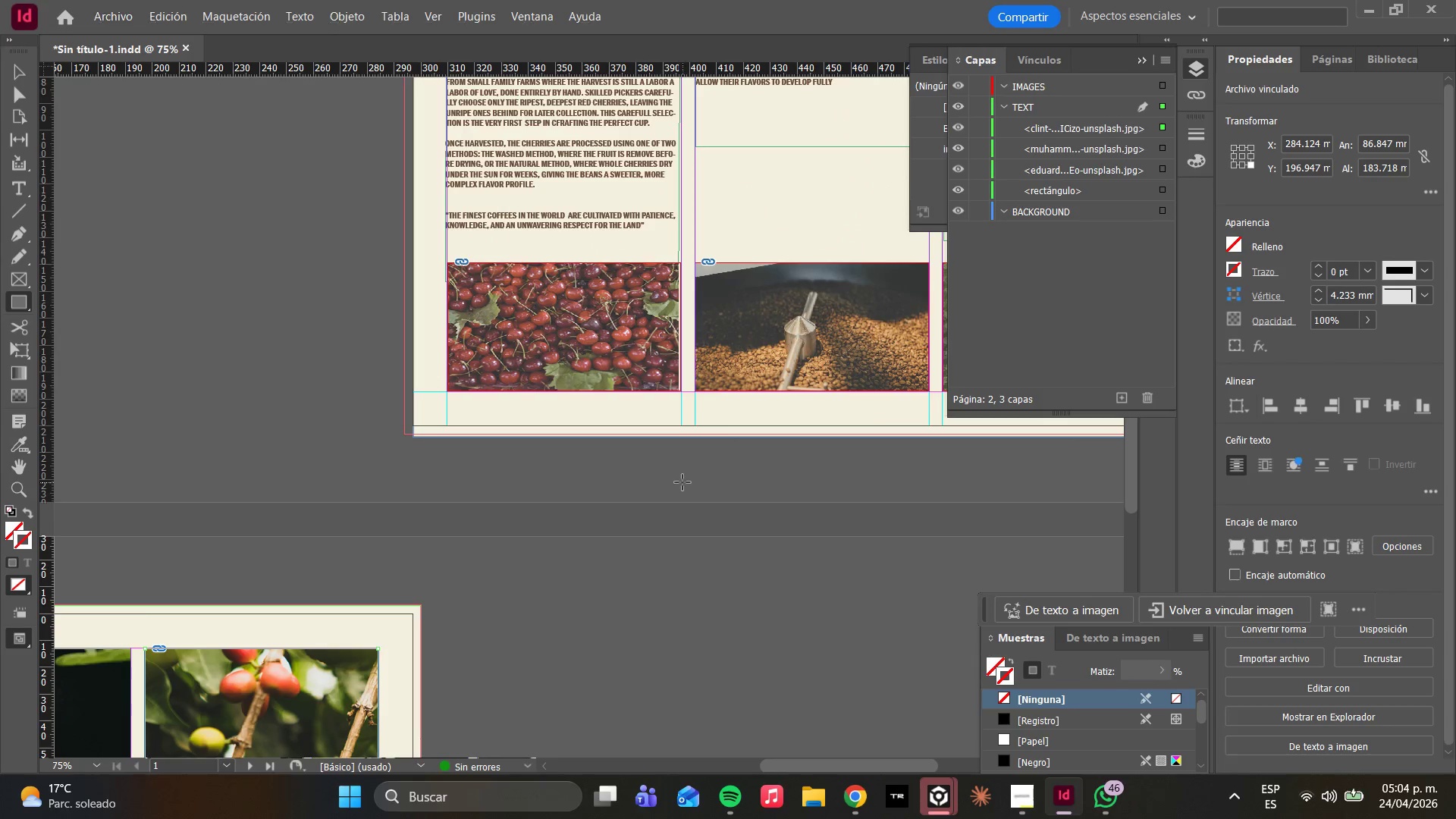 
scroll: coordinate [683, 482], scroll_direction: down, amount: 2.0
 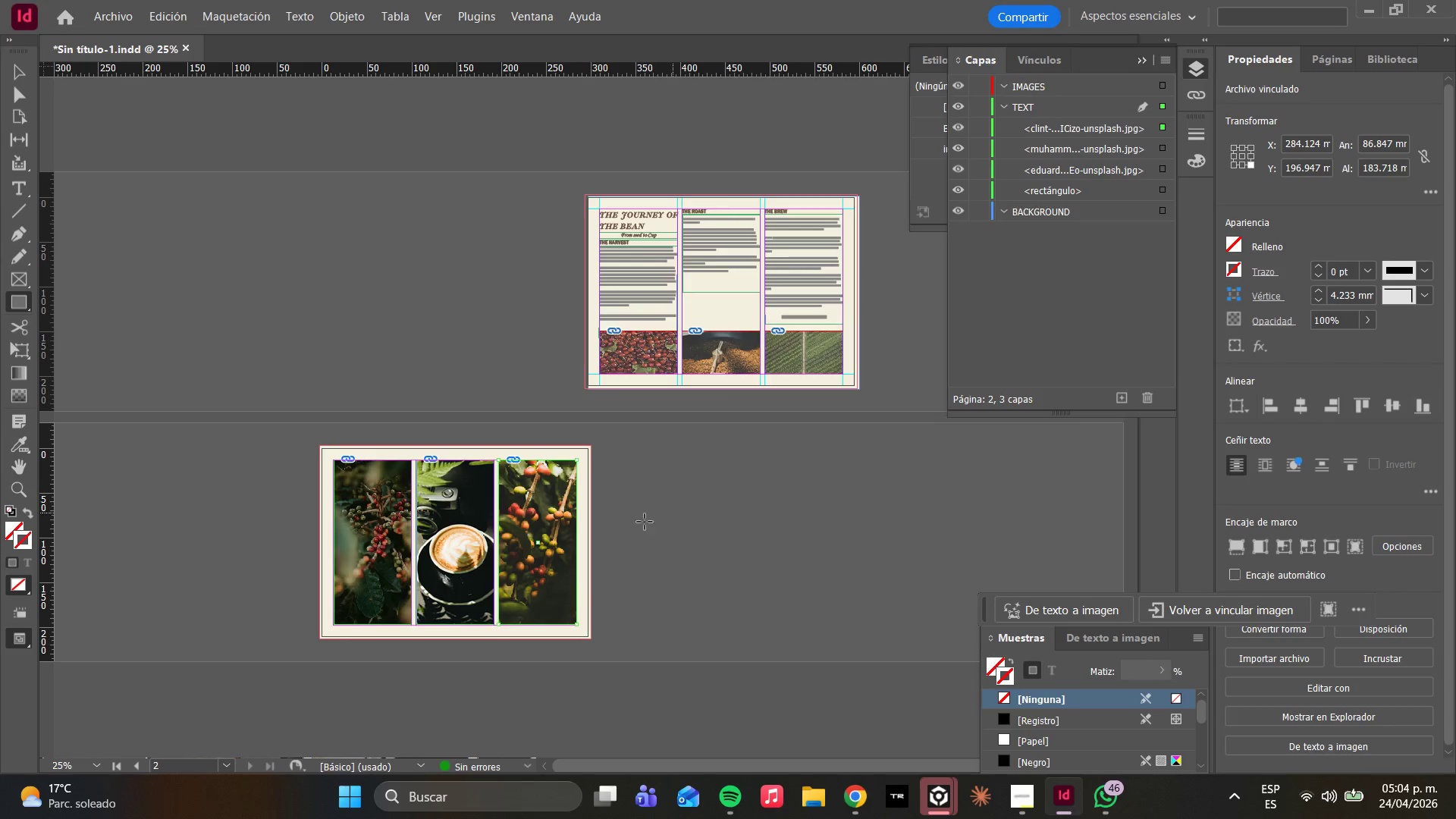 
key(Alt+AltLeft)
 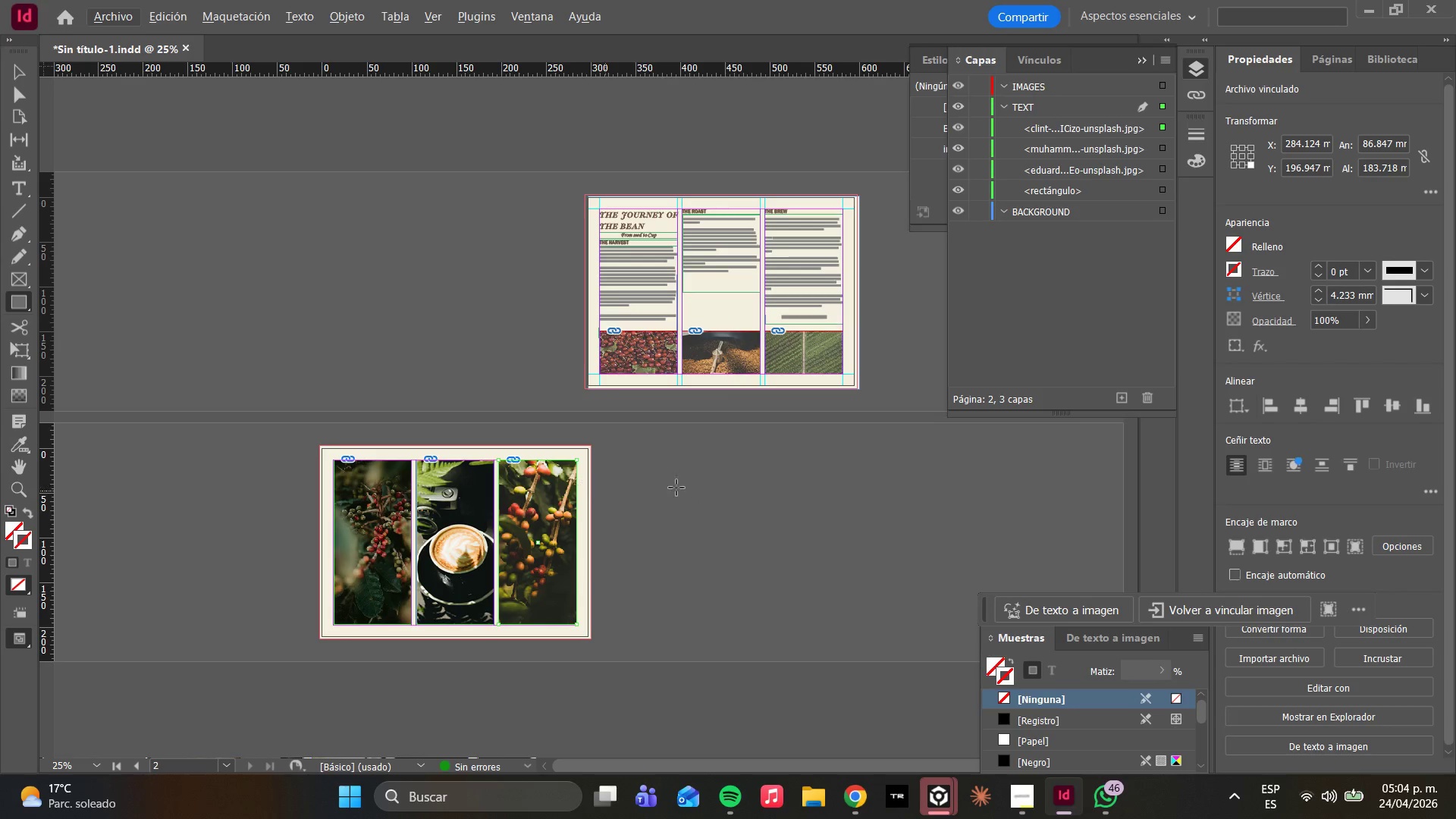 
key(Alt+AltLeft)
 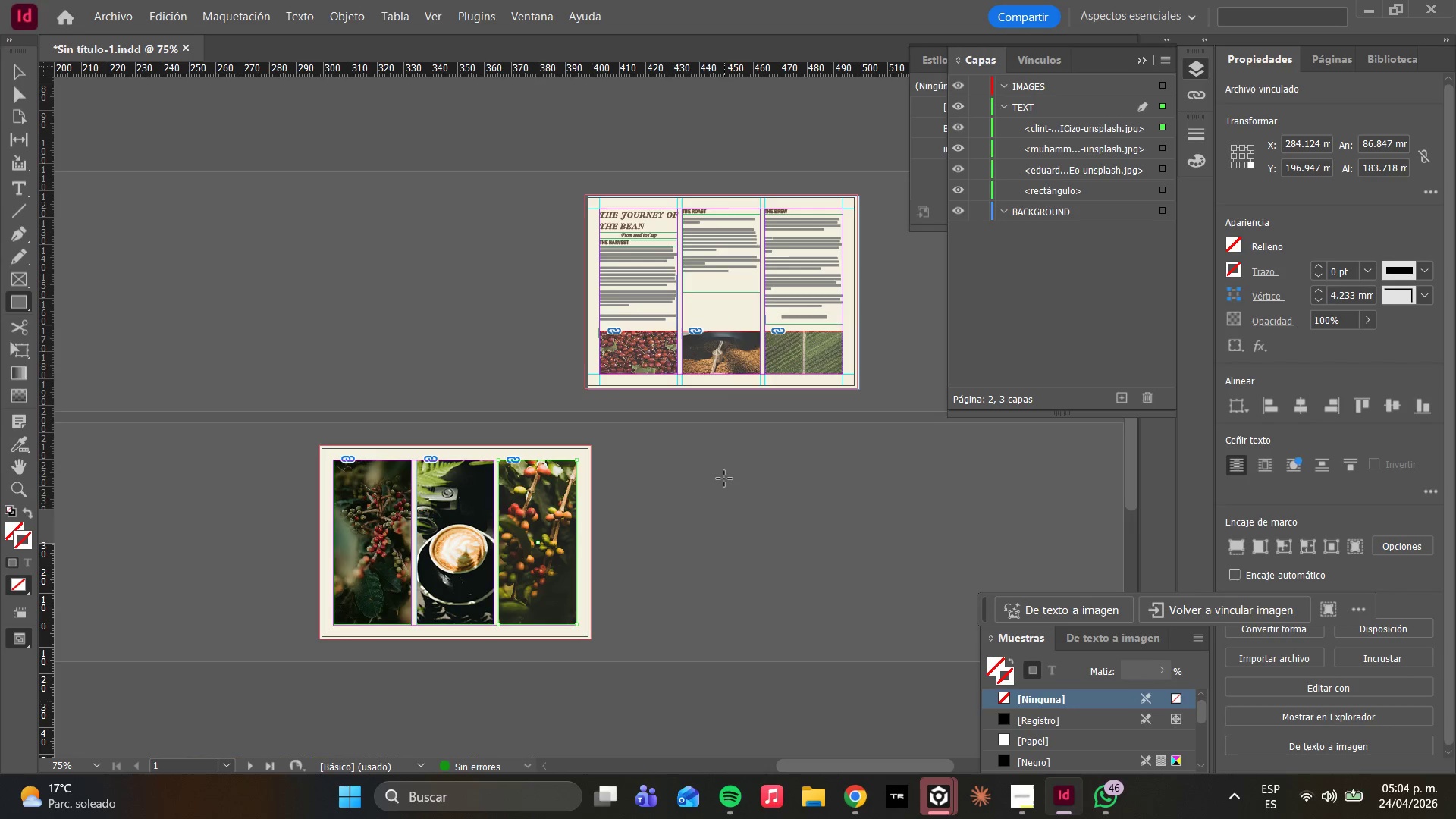 
scroll: coordinate [724, 479], scroll_direction: up, amount: 4.0
 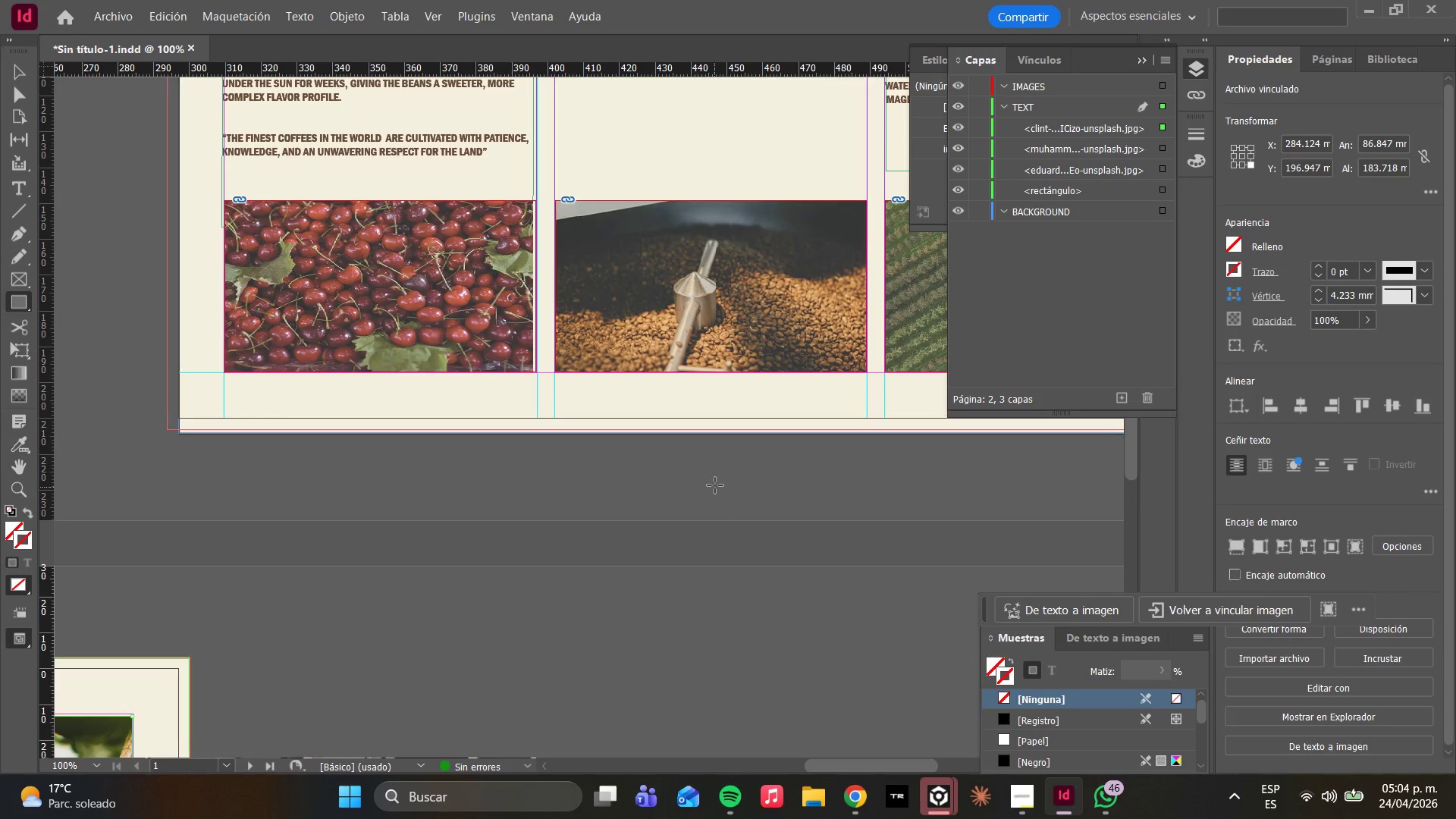 
hold_key(key=AltLeft, duration=0.48)
scroll: coordinate [689, 485], scroll_direction: down, amount: 1.0
 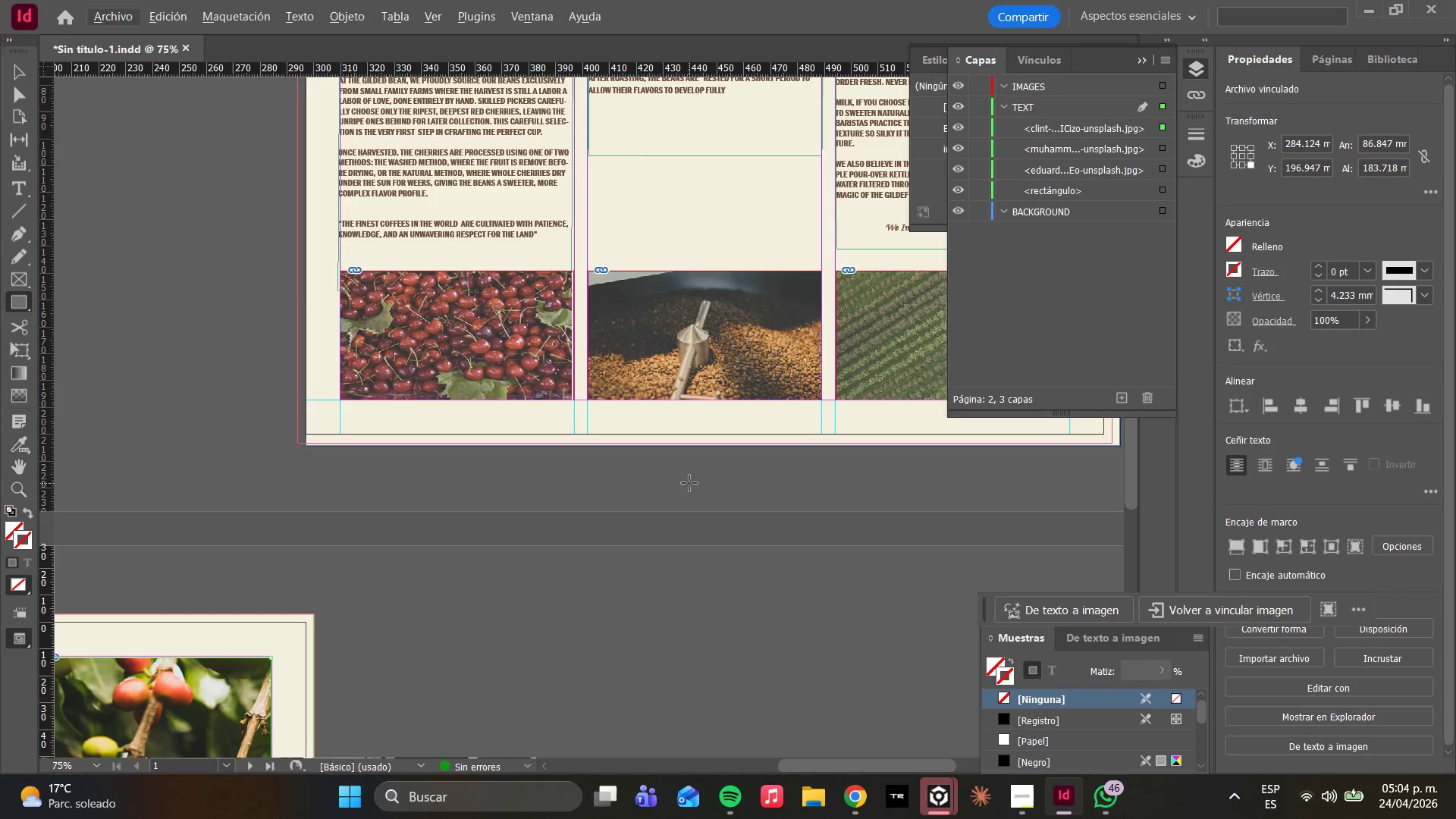 
scroll: coordinate [699, 442], scroll_direction: up, amount: 7.0
 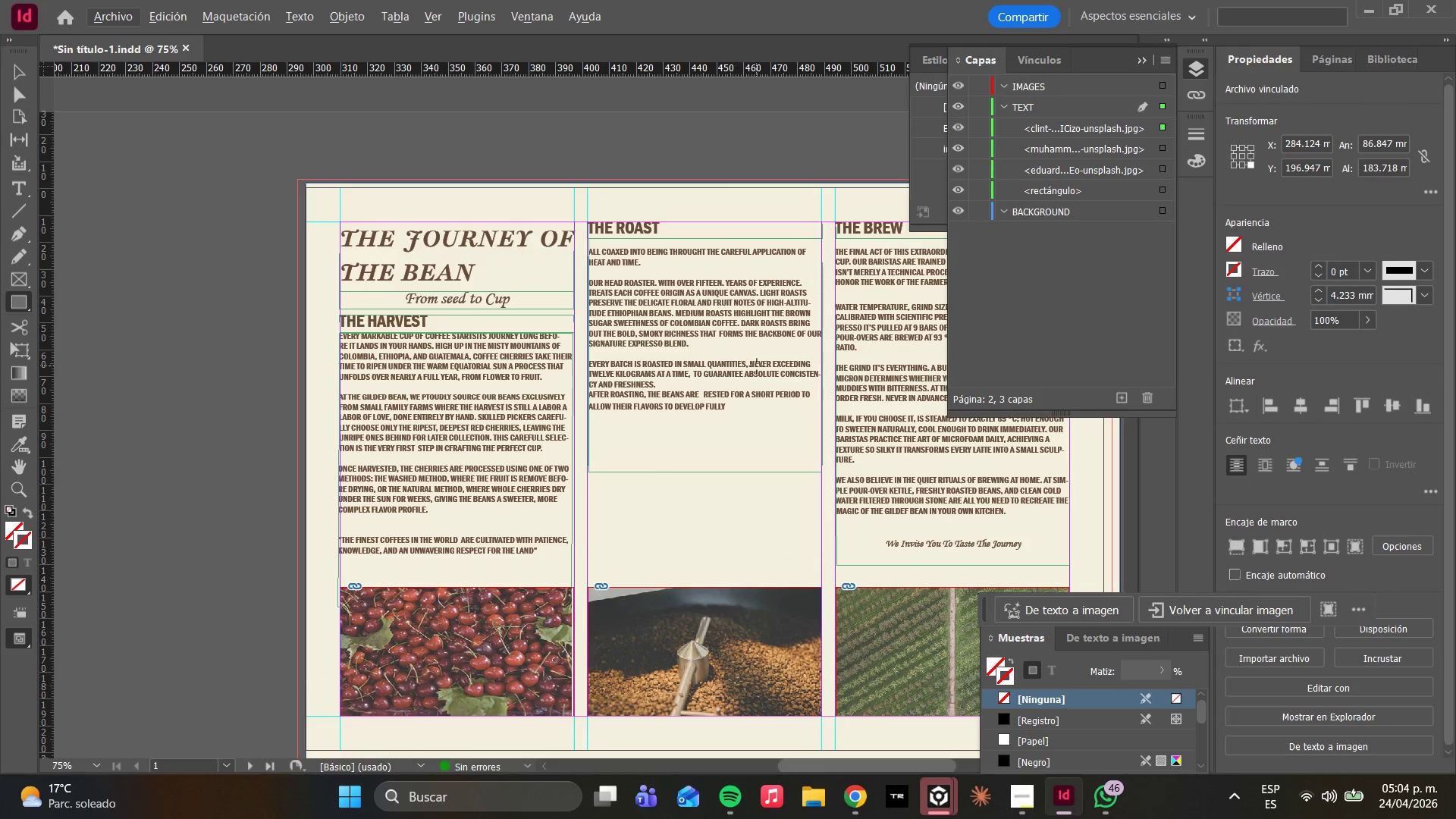 
hold_key(key=AltLeft, duration=0.56)
scroll: coordinate [721, 468], scroll_direction: down, amount: 2.0
 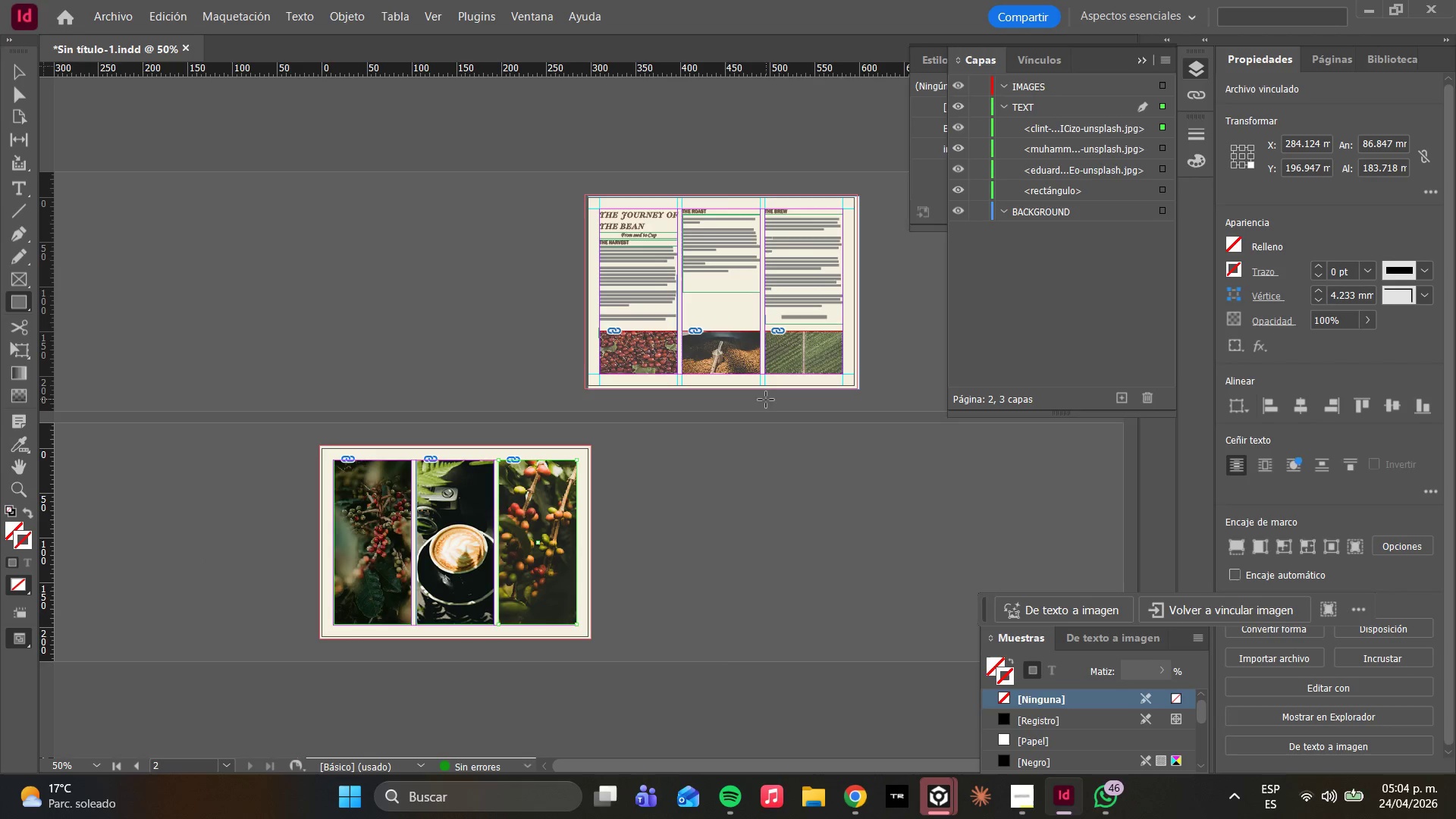 
hold_key(key=AltLeft, duration=0.45)
scroll: coordinate [767, 393], scroll_direction: up, amount: 1.0
 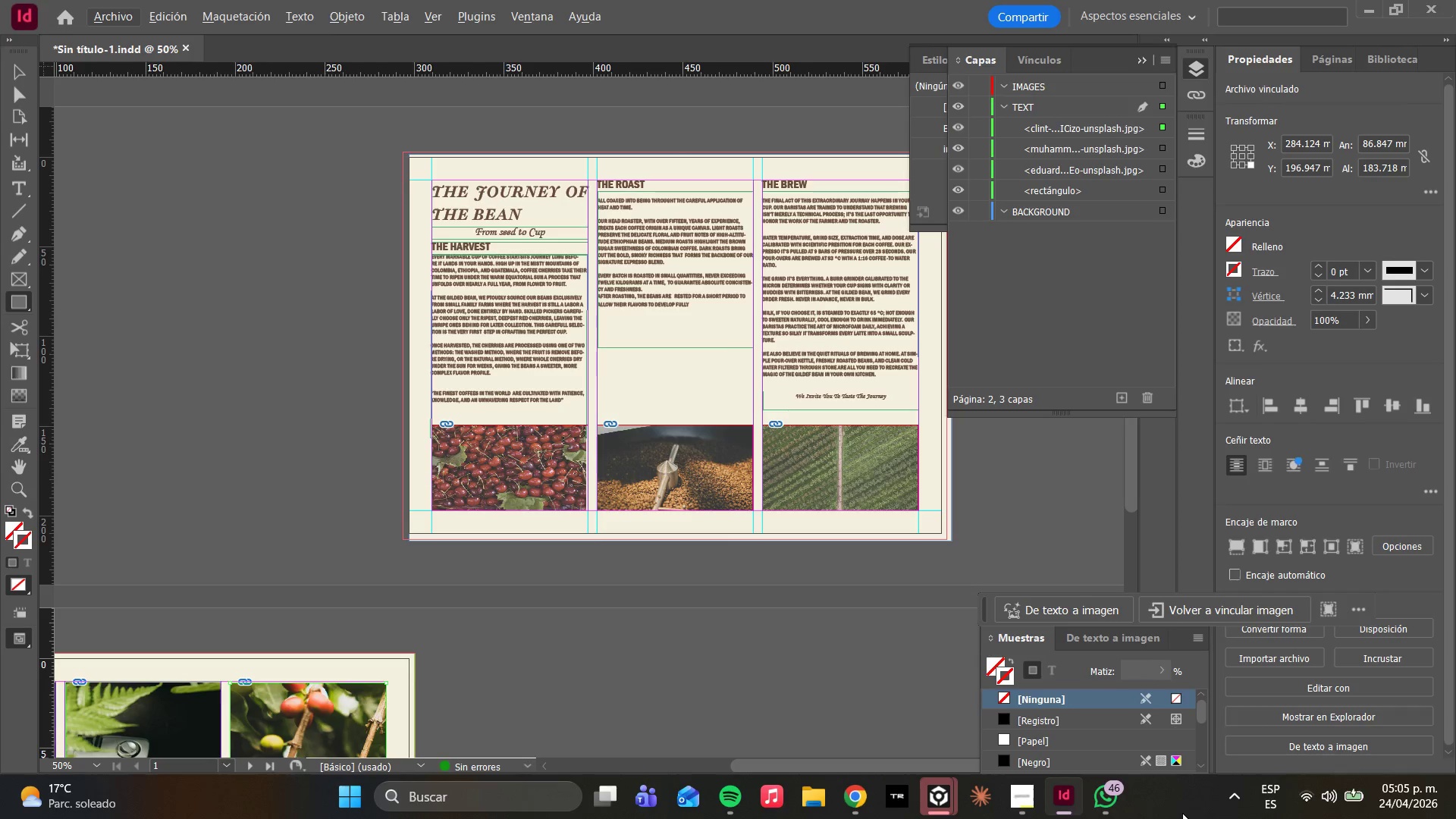 
wait(42.89)
 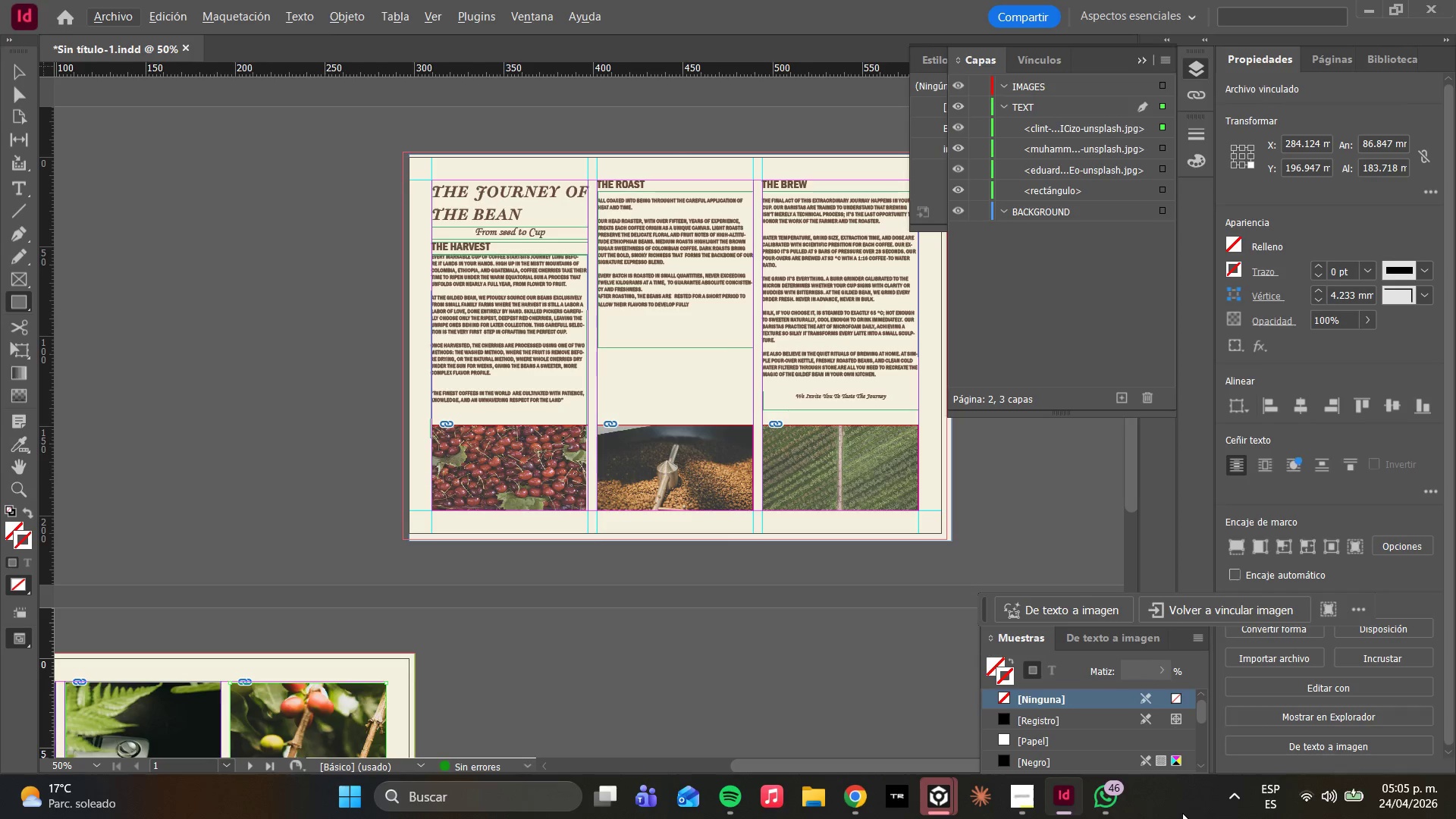 
left_click_drag(start_coordinate=[1342, 164], to_coordinate=[1305, 165])
 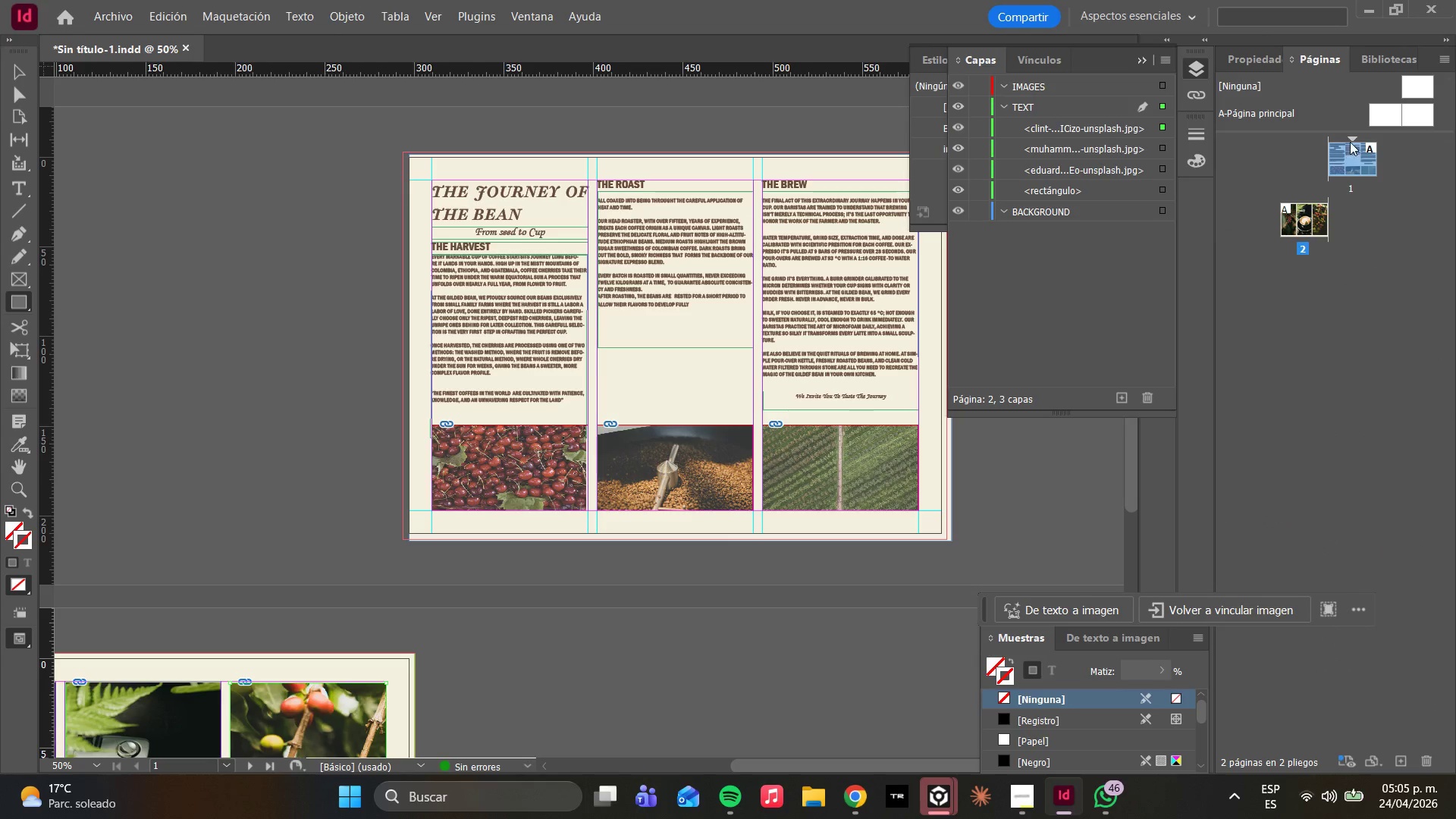 
left_click_drag(start_coordinate=[1350, 137], to_coordinate=[1316, 134])
 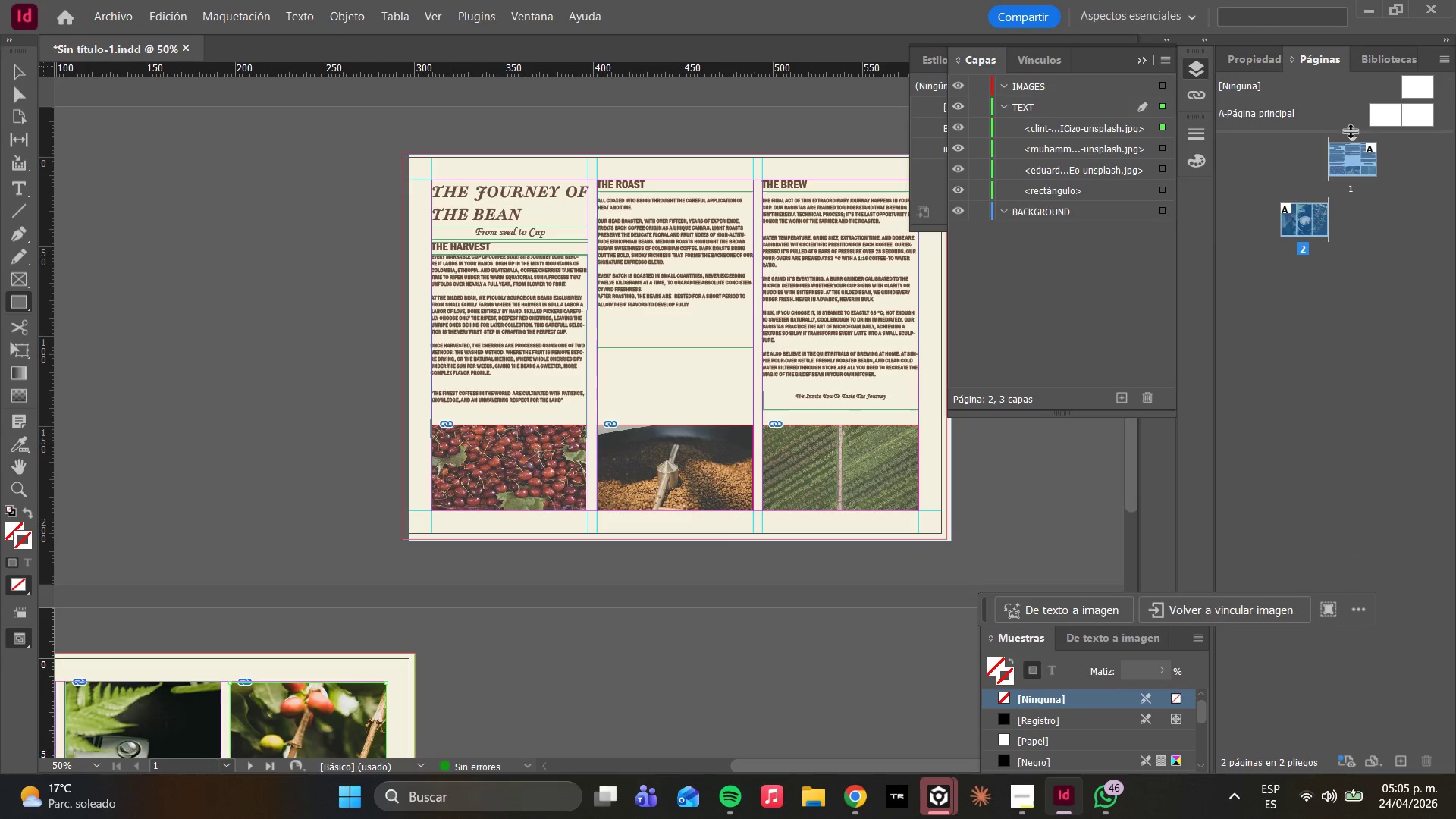 
left_click_drag(start_coordinate=[1355, 135], to_coordinate=[1260, 139])
 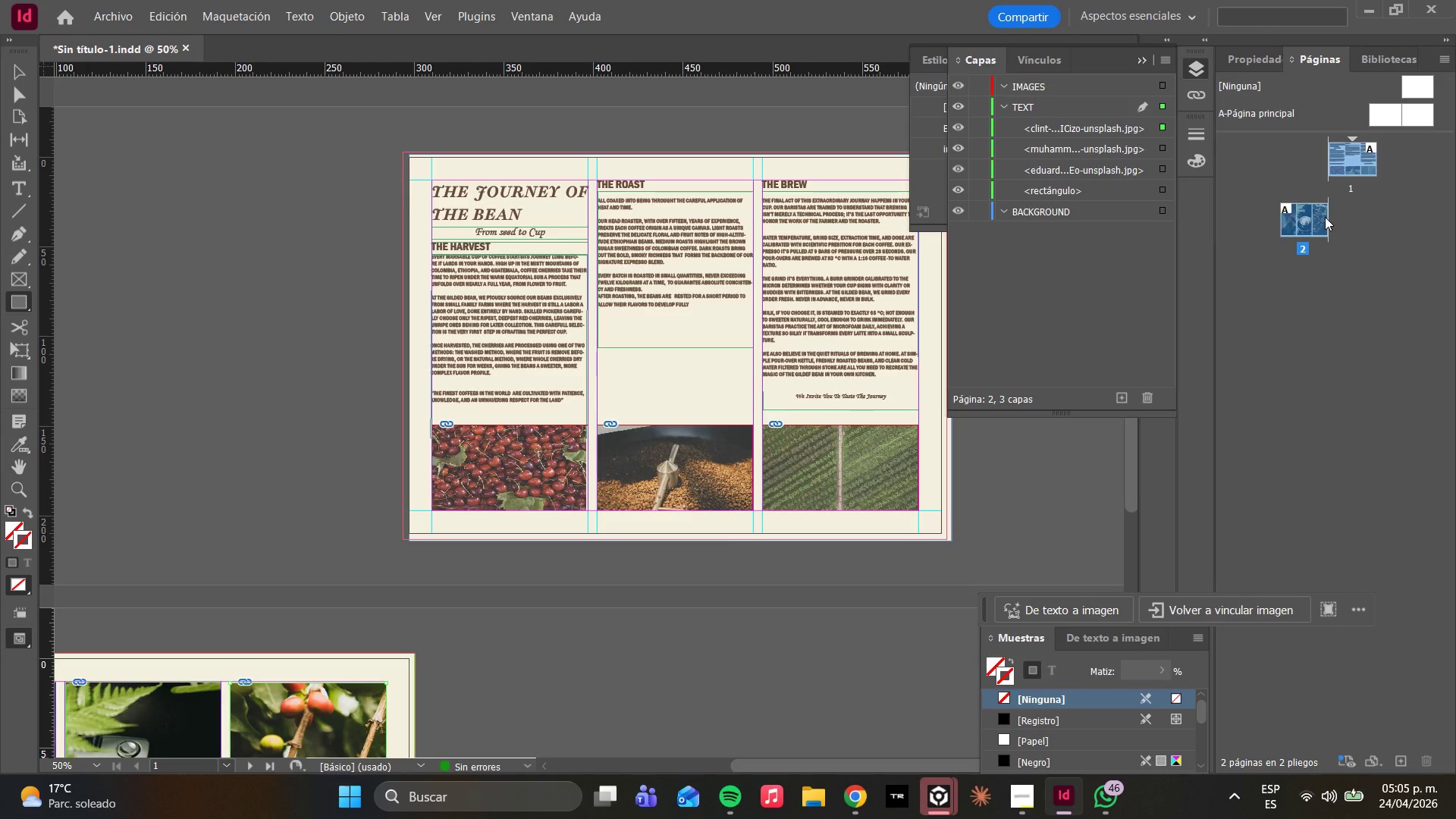 
left_click([1320, 212])
 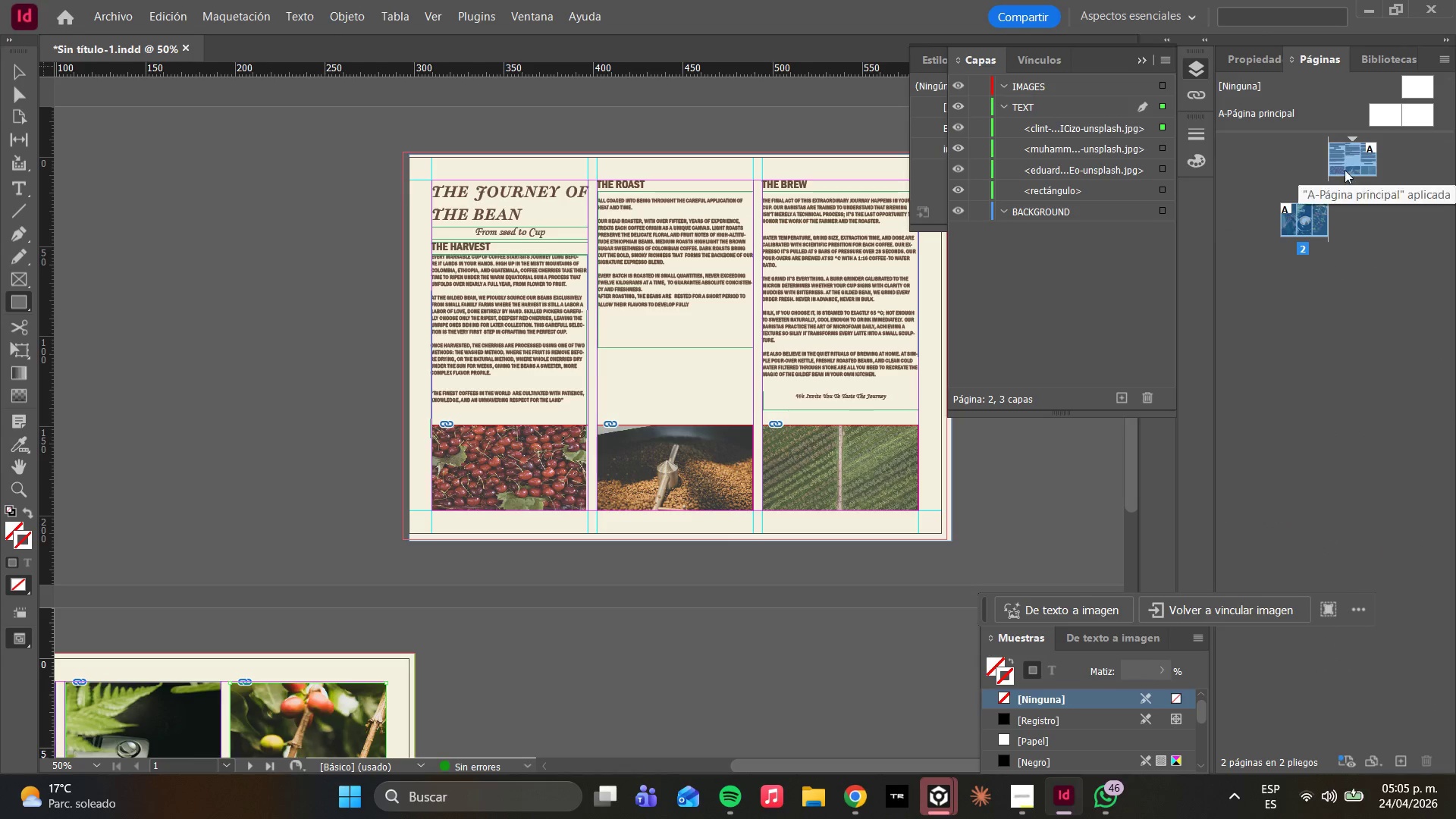 
double_click([1345, 170])
 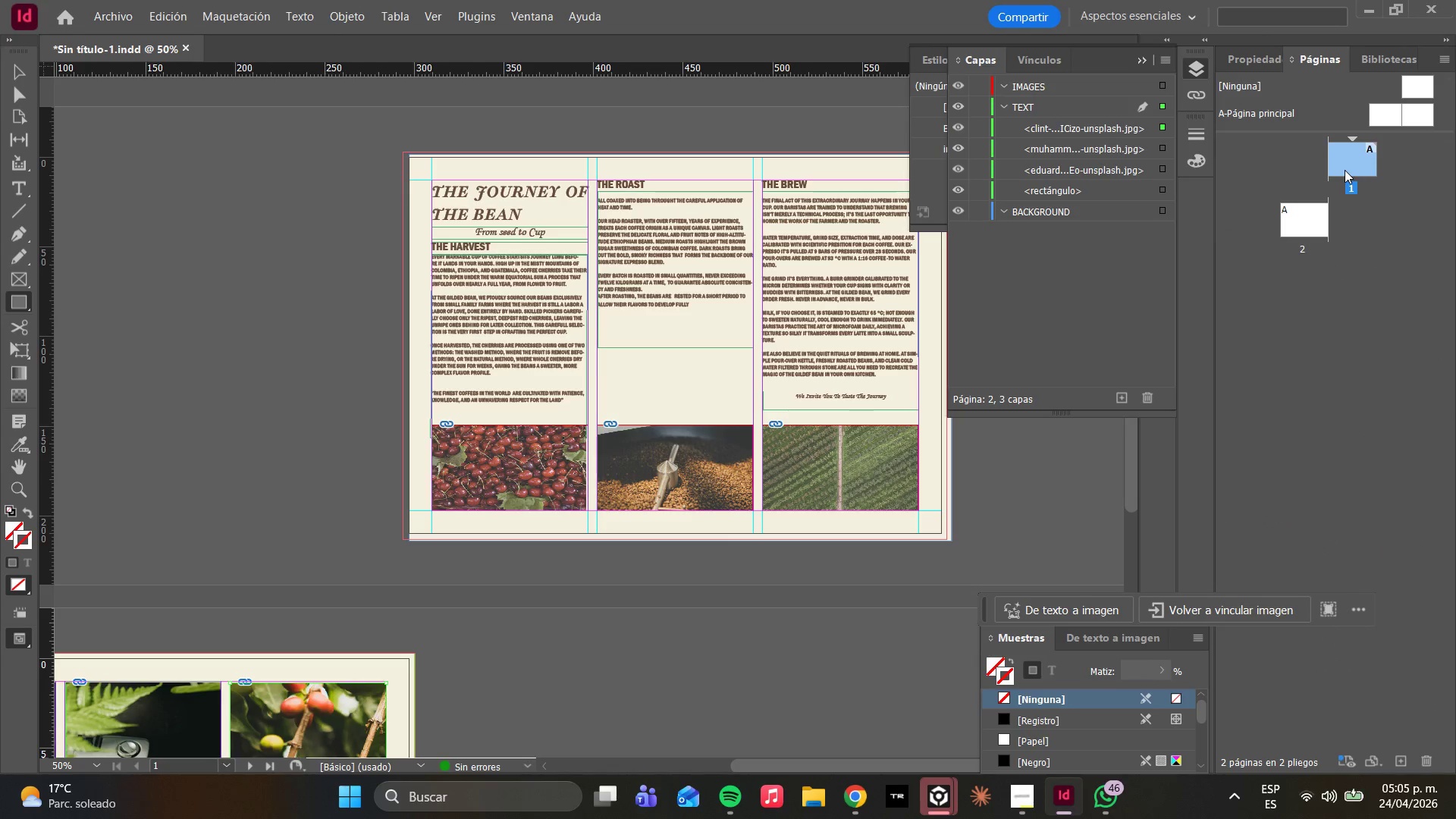 
triple_click([1345, 170])
 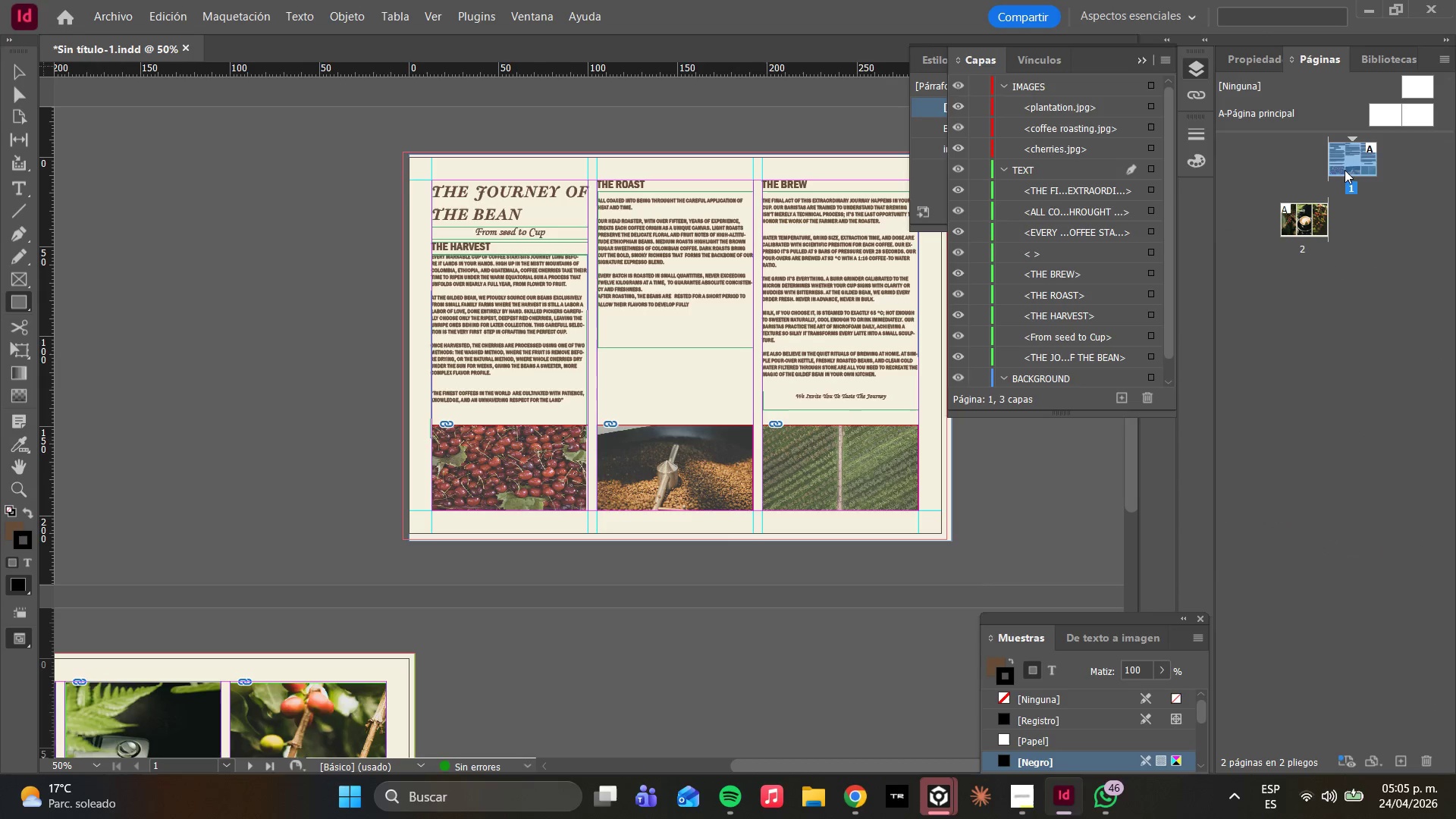 
triple_click([1345, 170])
 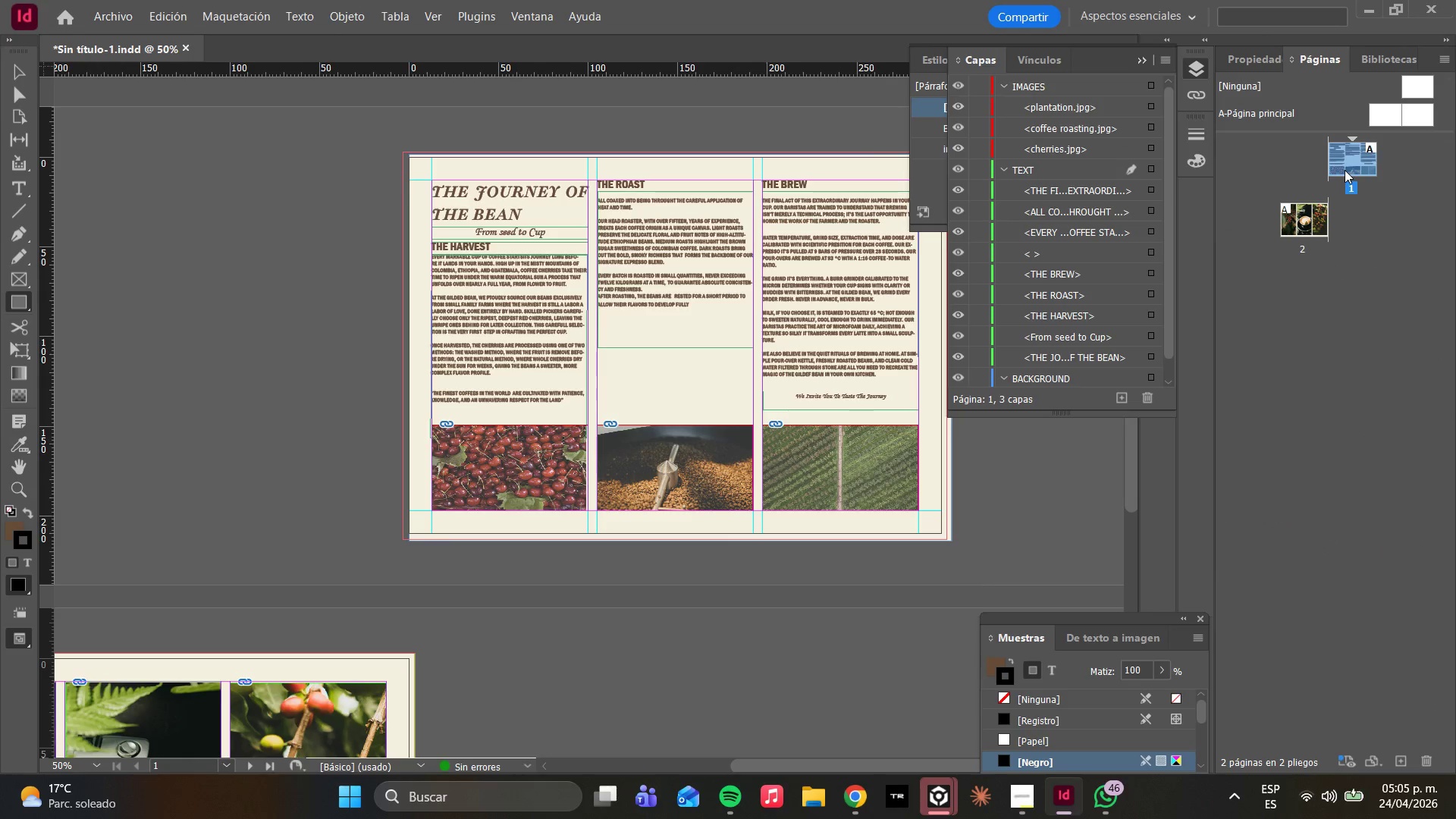 
double_click([1345, 170])
 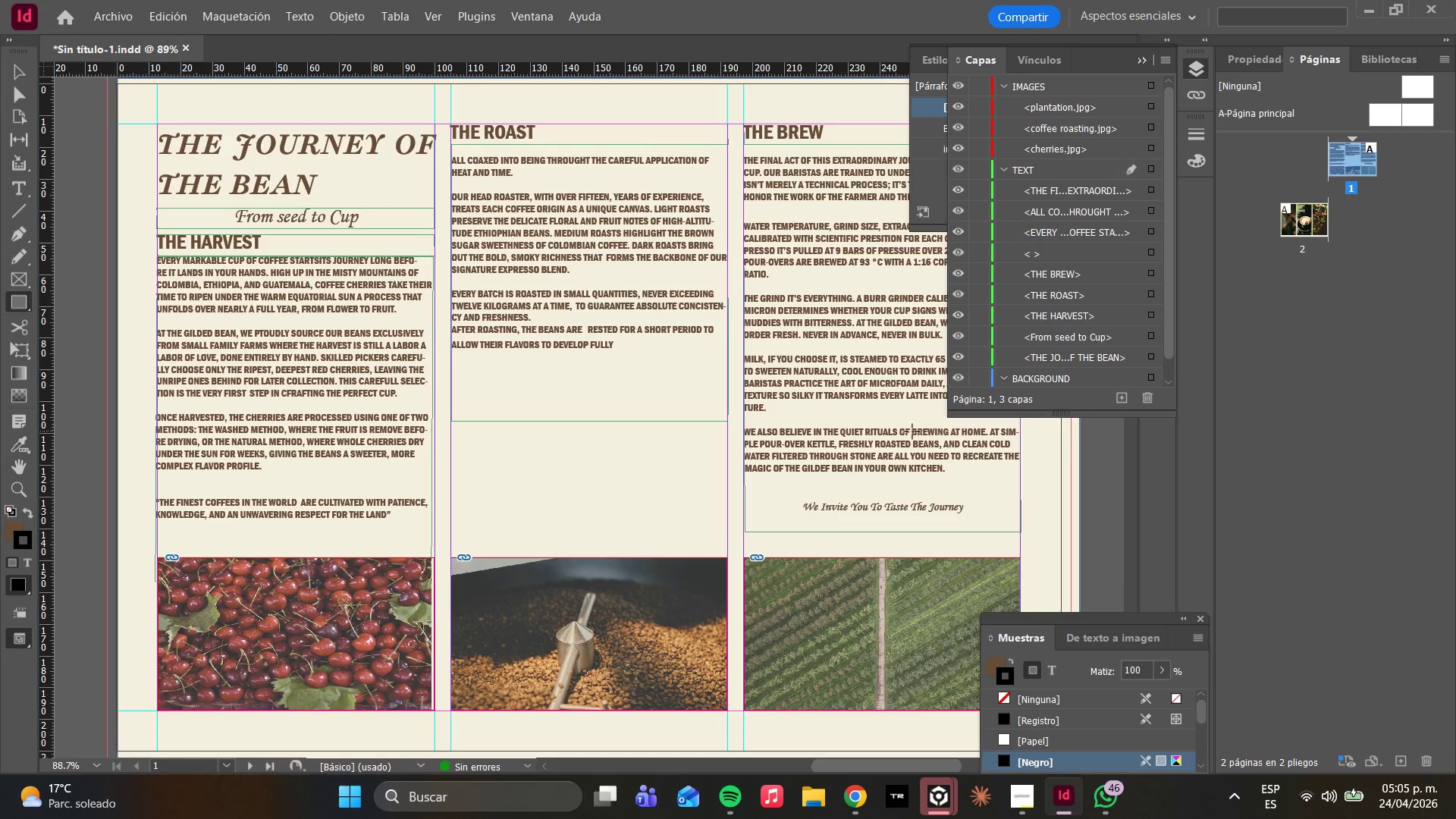 
scroll: coordinate [595, 563], scroll_direction: up, amount: 1.0
 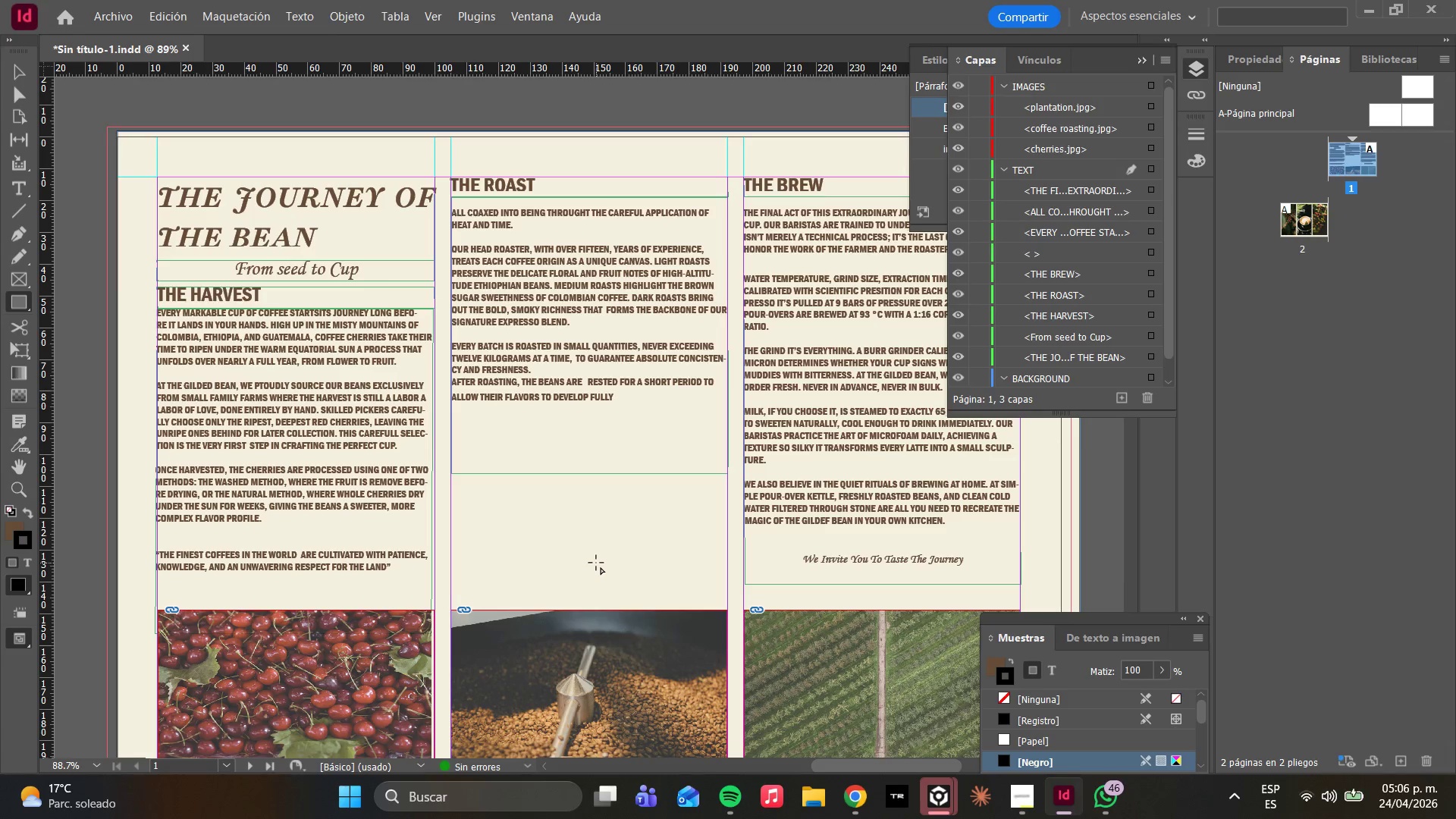 
wait(19.8)
 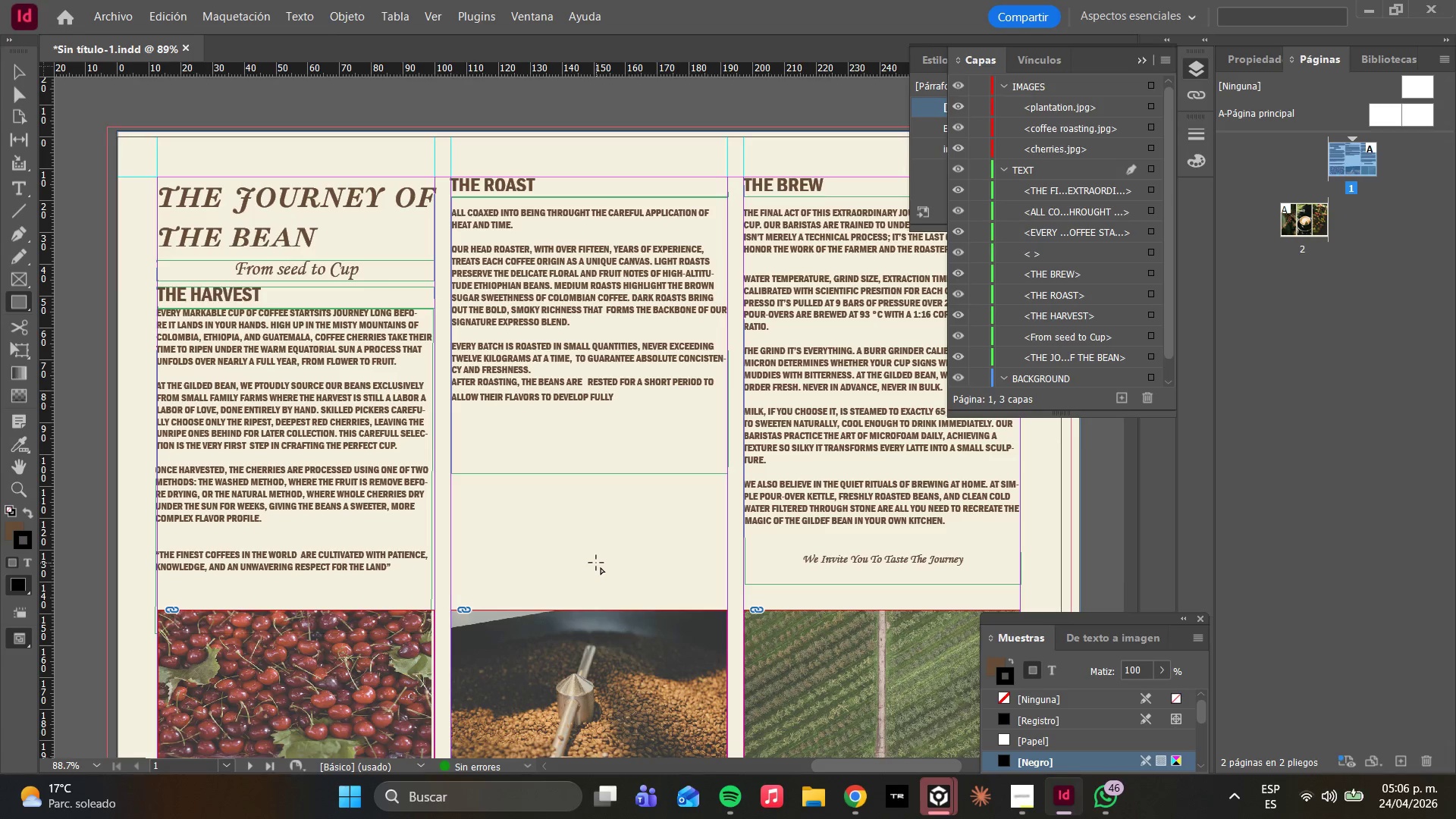 
scroll: coordinate [505, 593], scroll_direction: down, amount: 11.0
 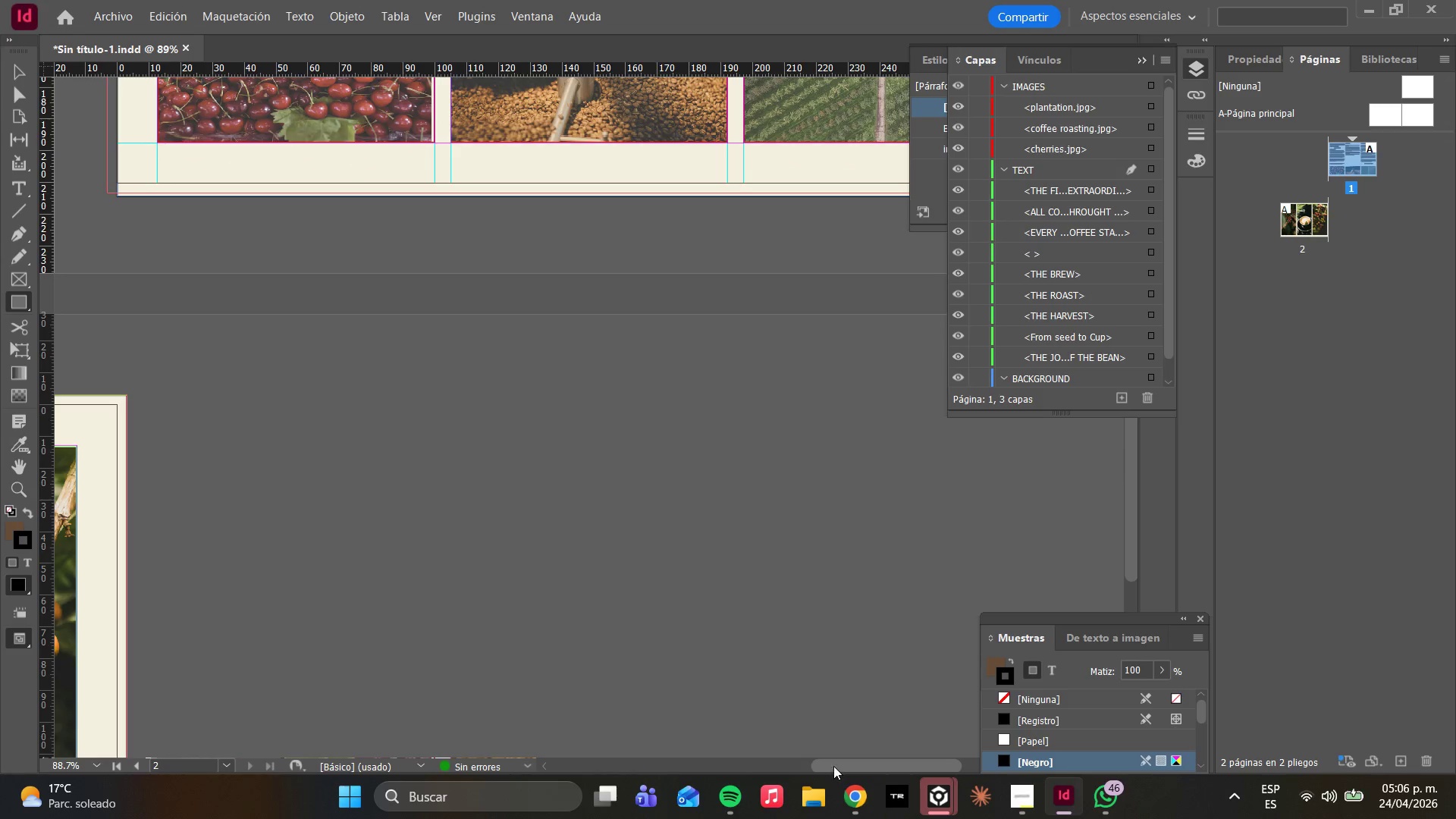 
left_click_drag(start_coordinate=[835, 766], to_coordinate=[686, 688])
 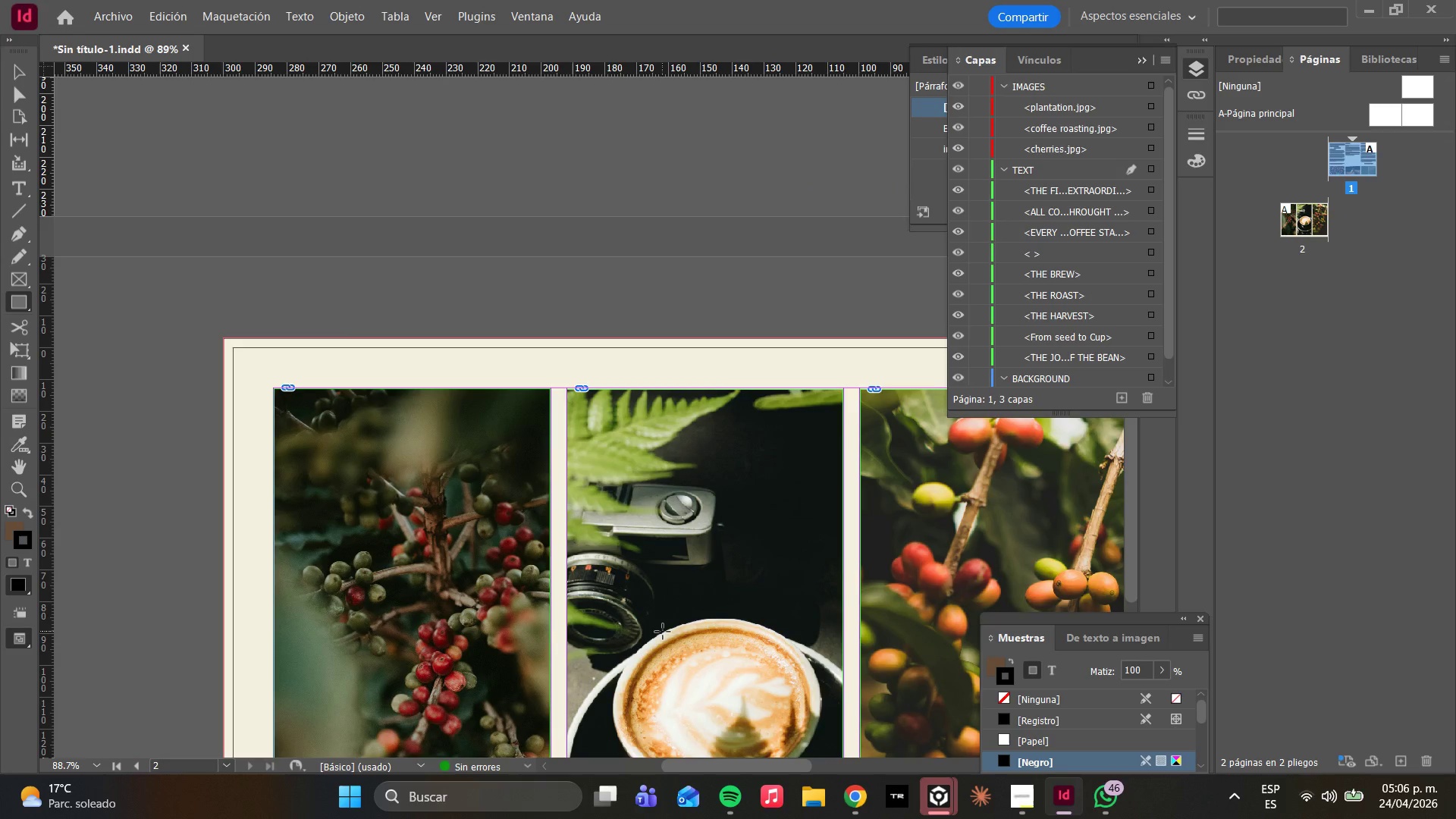 
scroll: coordinate [549, 546], scroll_direction: down, amount: 5.0
 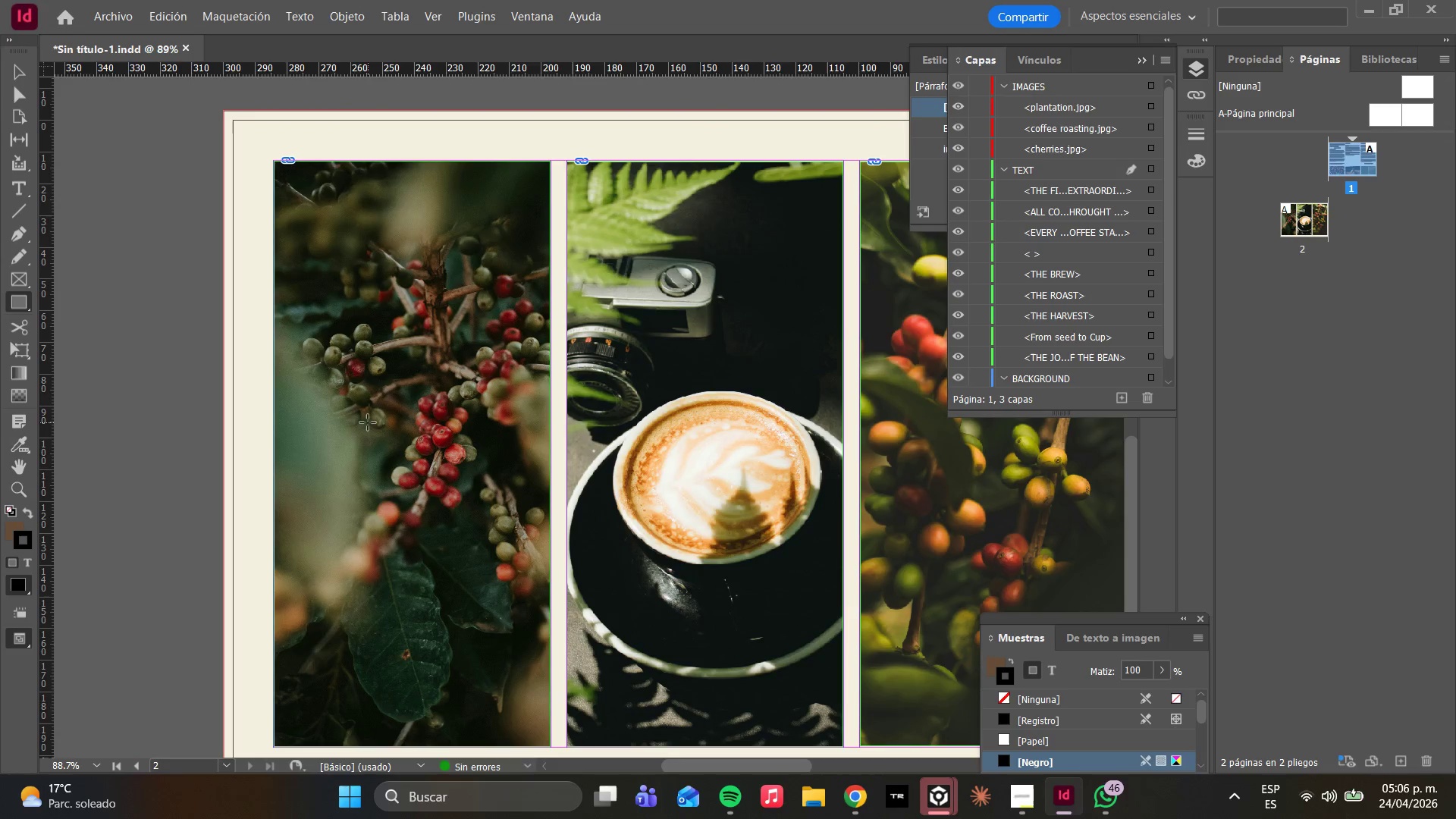 
left_click([368, 422])
 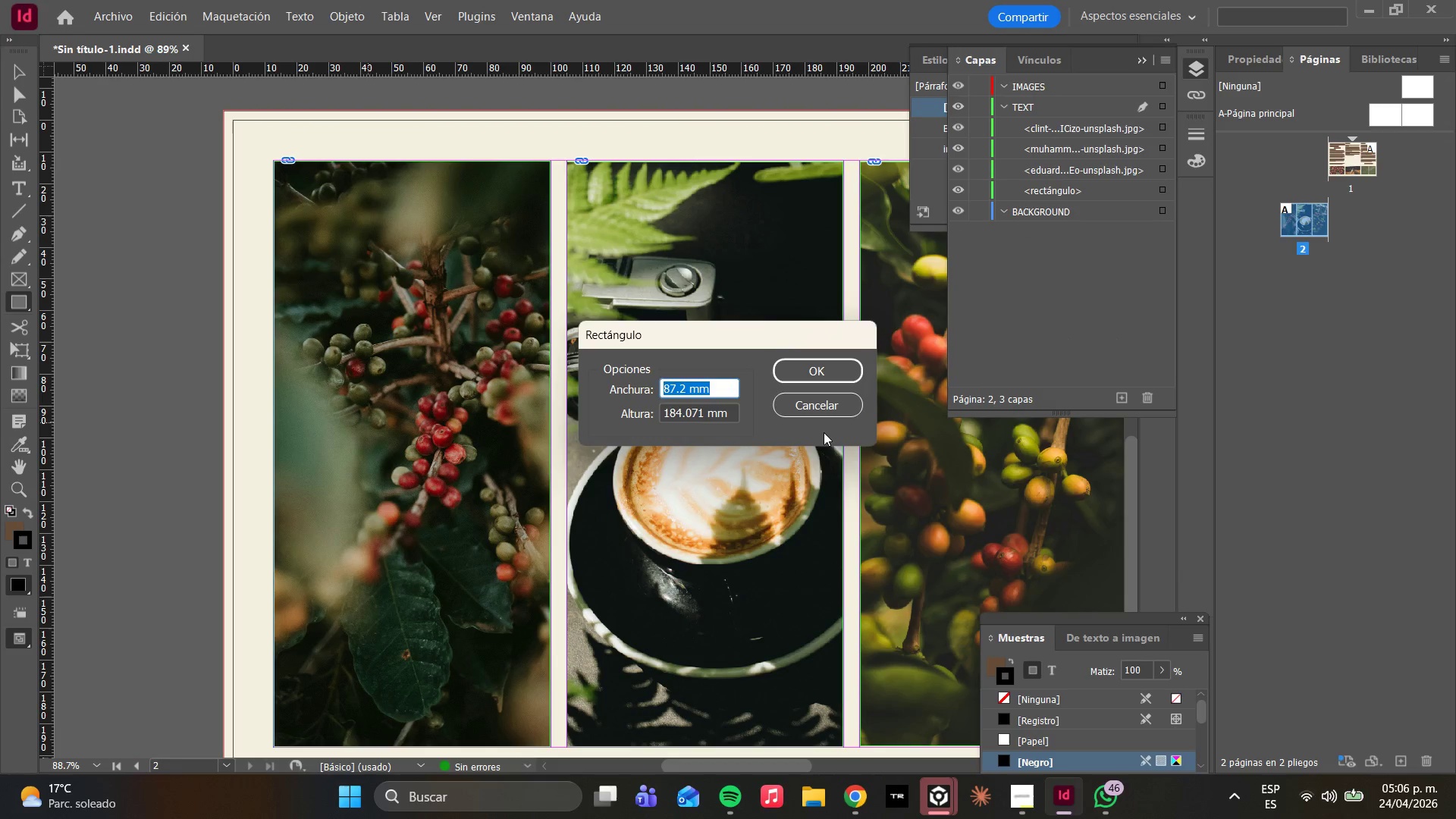 
left_click([797, 400])
 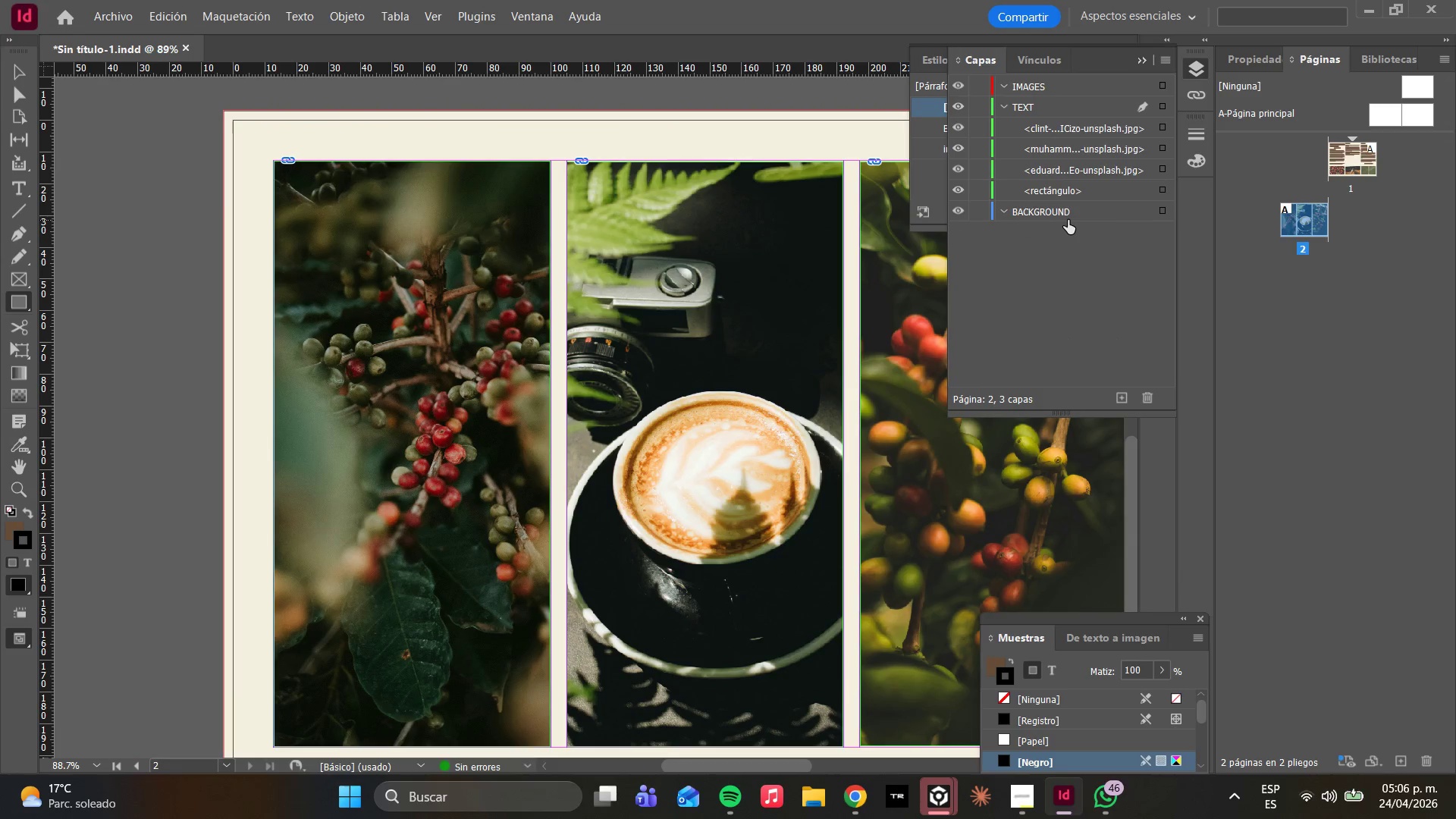 
scroll: coordinate [1061, 209], scroll_direction: up, amount: 2.0
 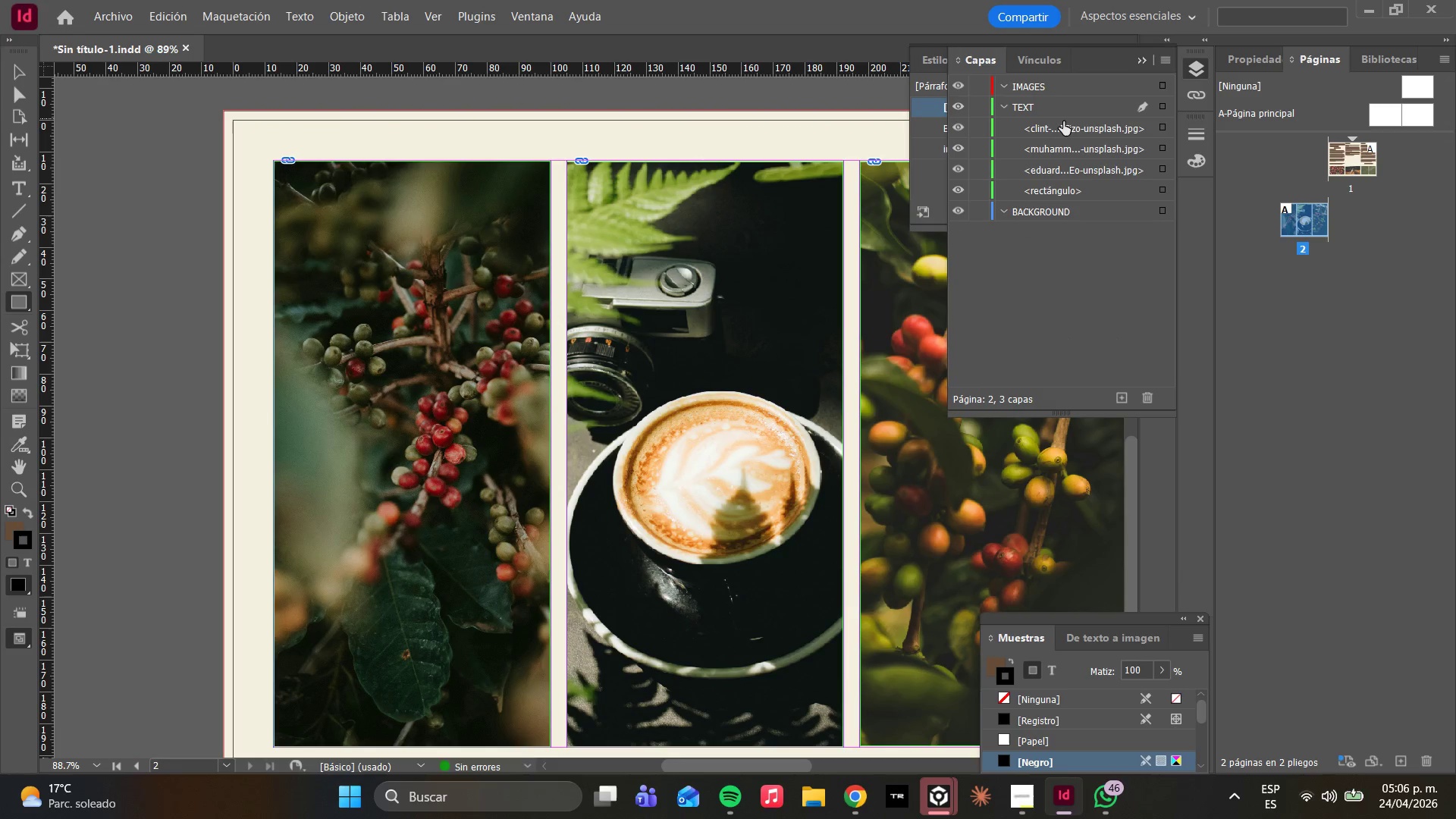 
left_click_drag(start_coordinate=[1061, 127], to_coordinate=[1062, 89])
 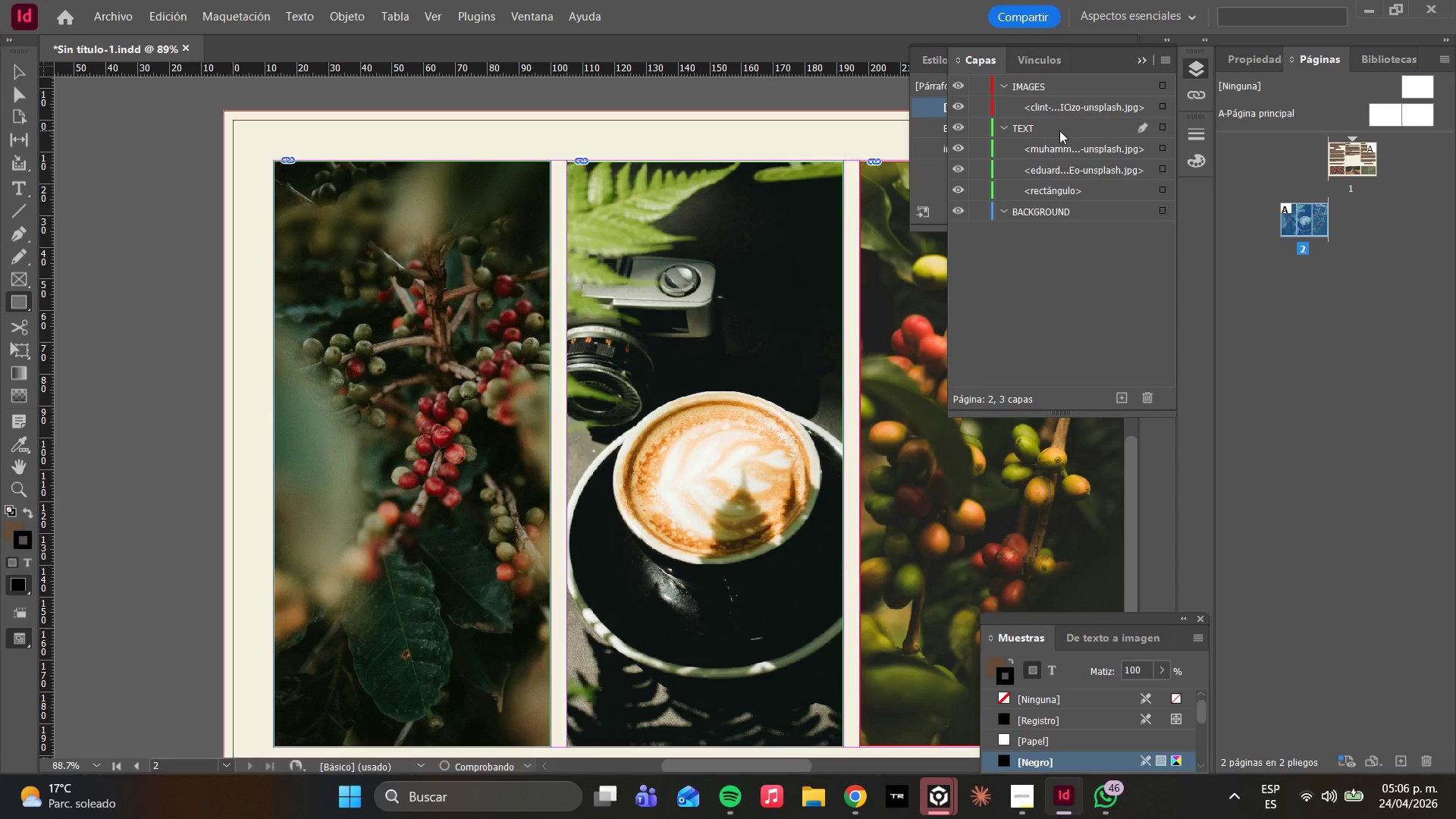 
left_click_drag(start_coordinate=[1059, 150], to_coordinate=[1062, 126])
 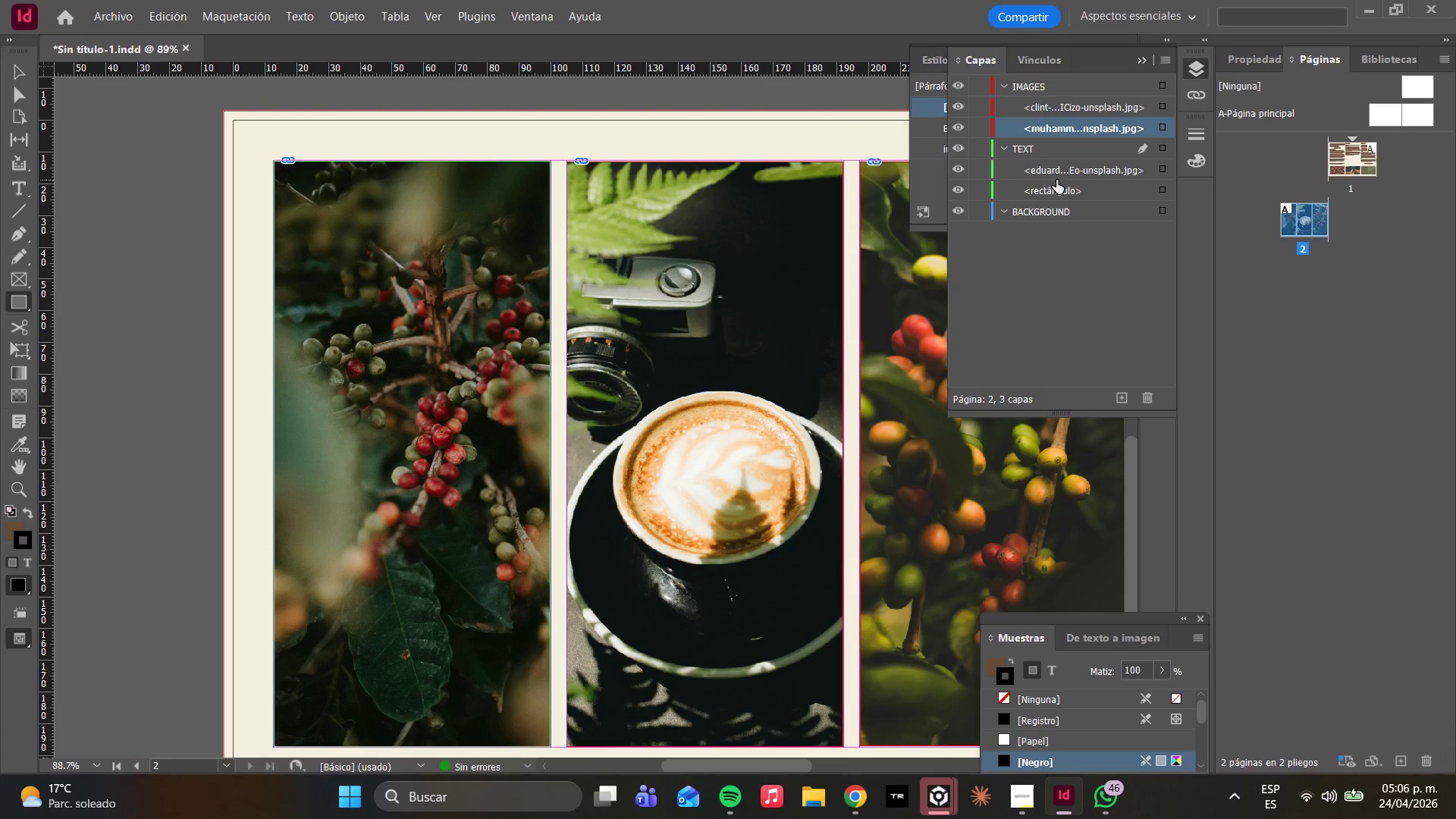 
left_click([1053, 177])
 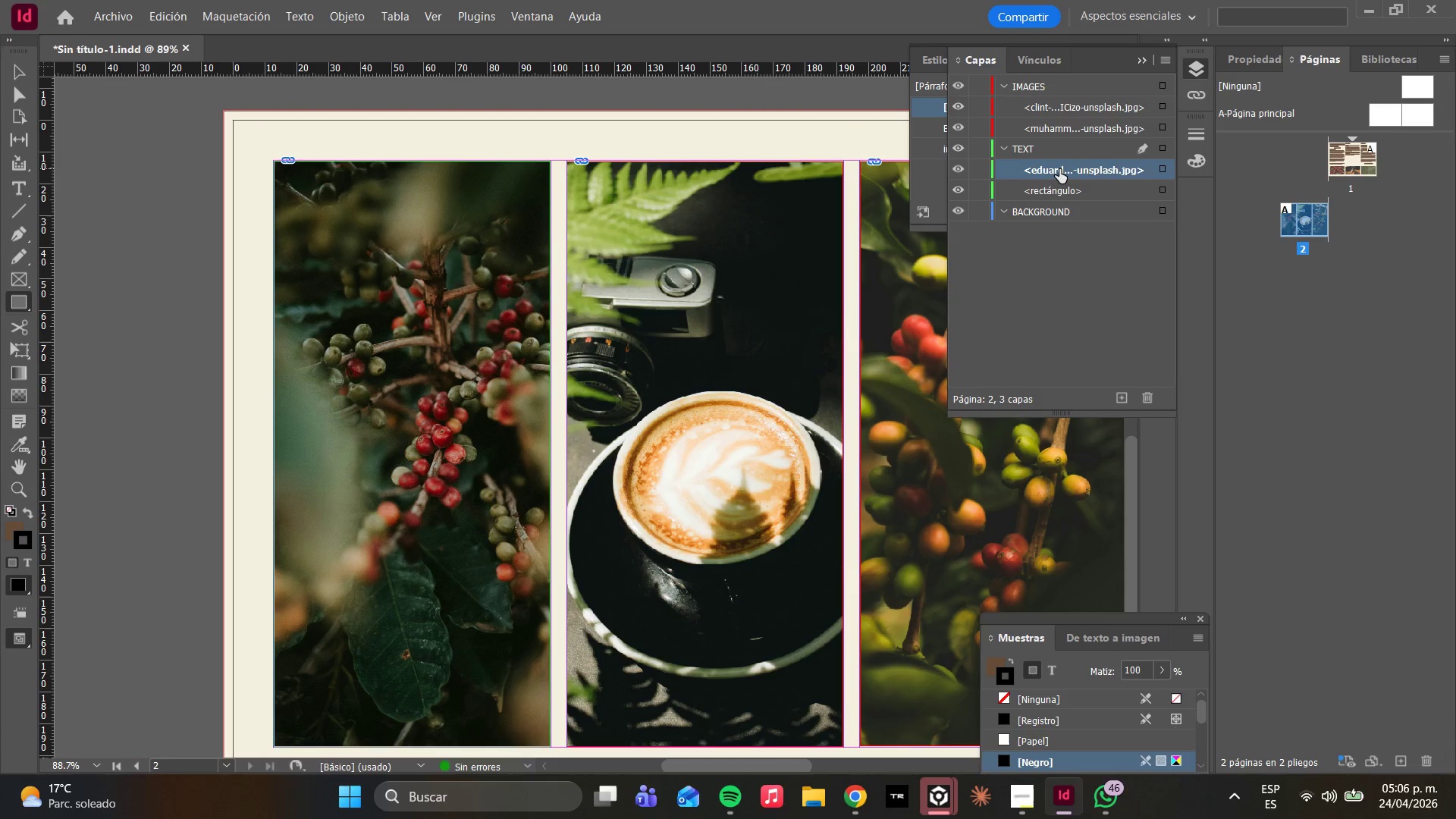 
left_click_drag(start_coordinate=[1059, 169], to_coordinate=[1063, 135])
 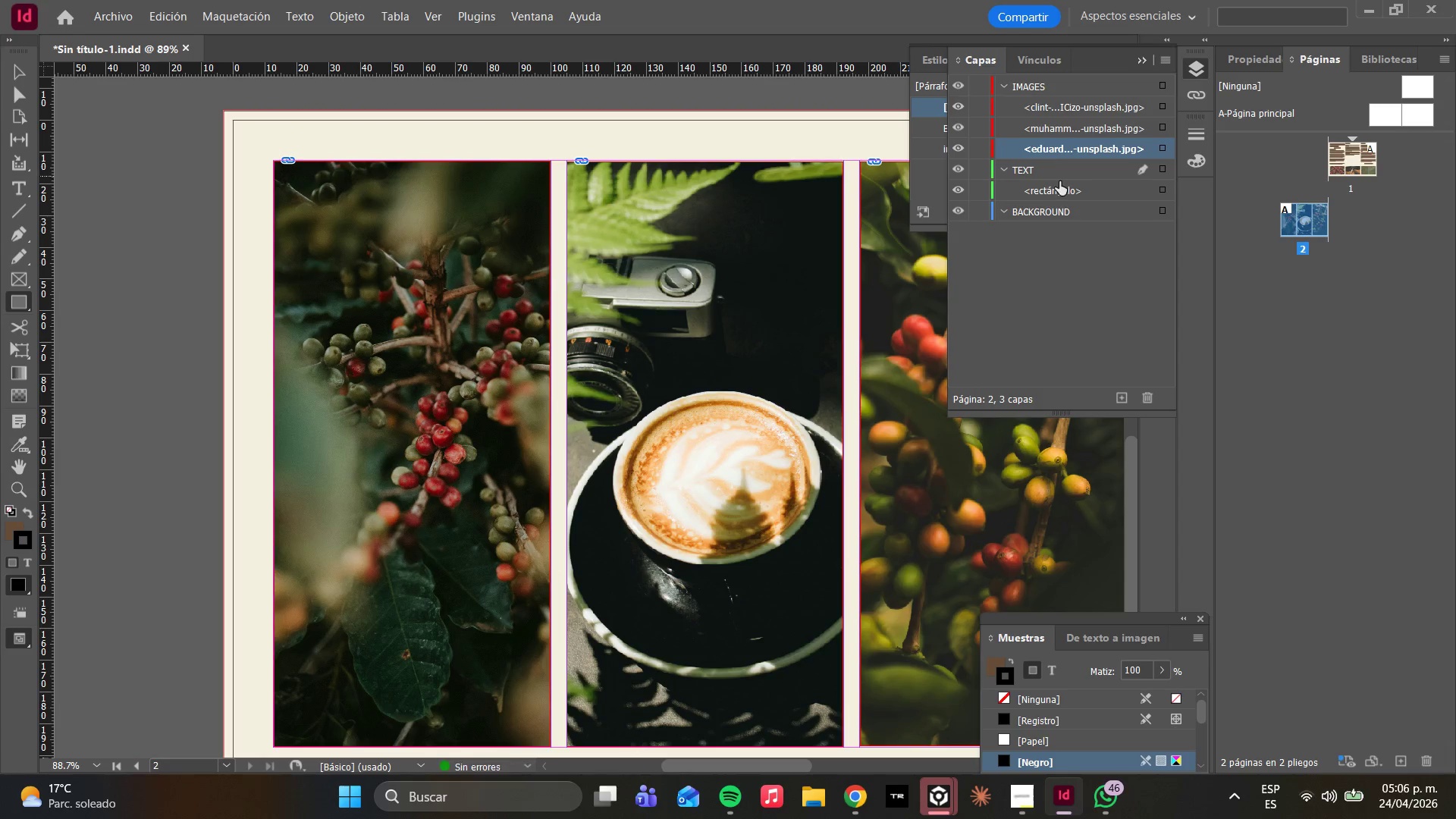 
left_click_drag(start_coordinate=[1061, 188], to_coordinate=[1065, 159])
 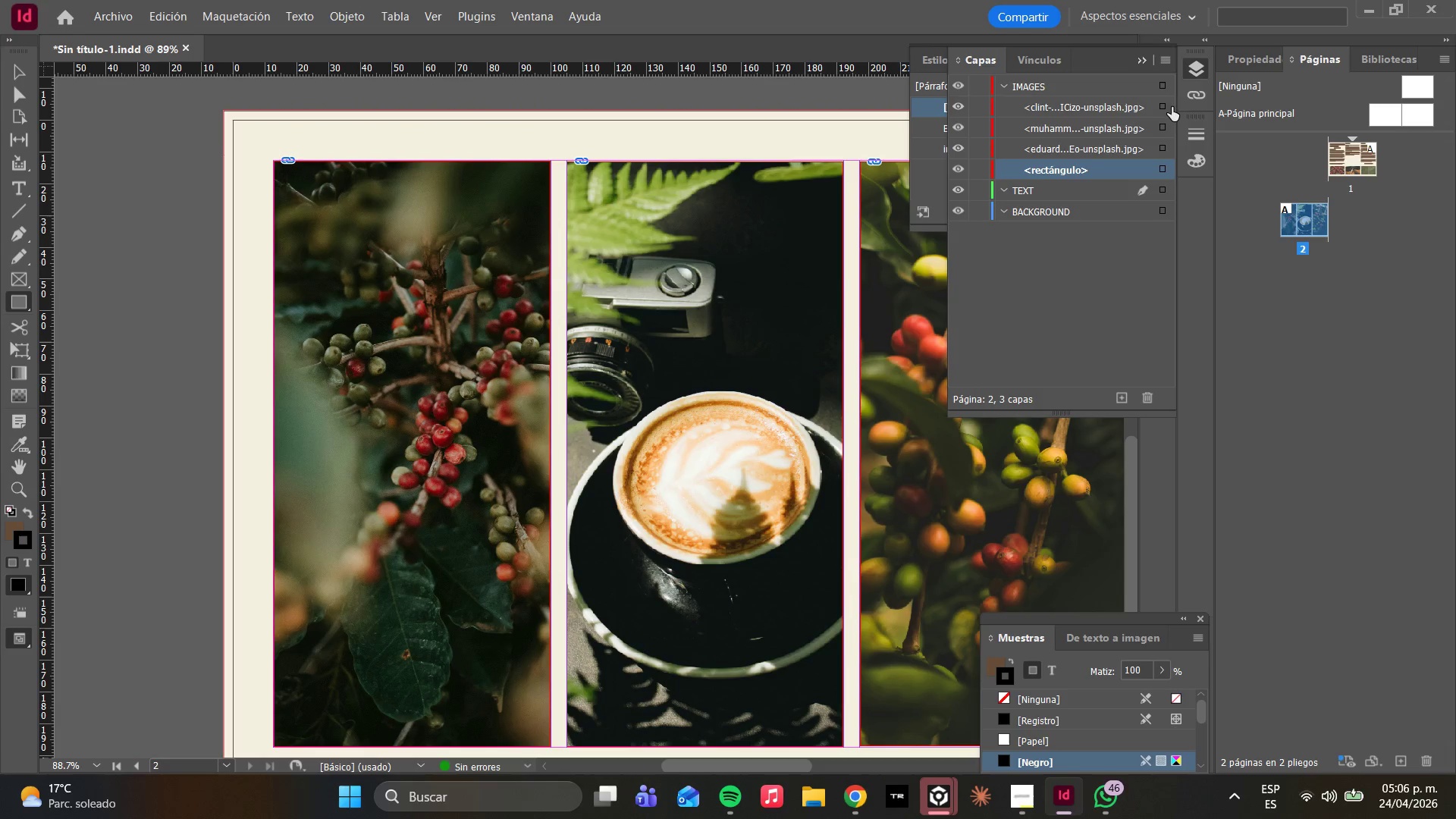 
left_click([1161, 106])
 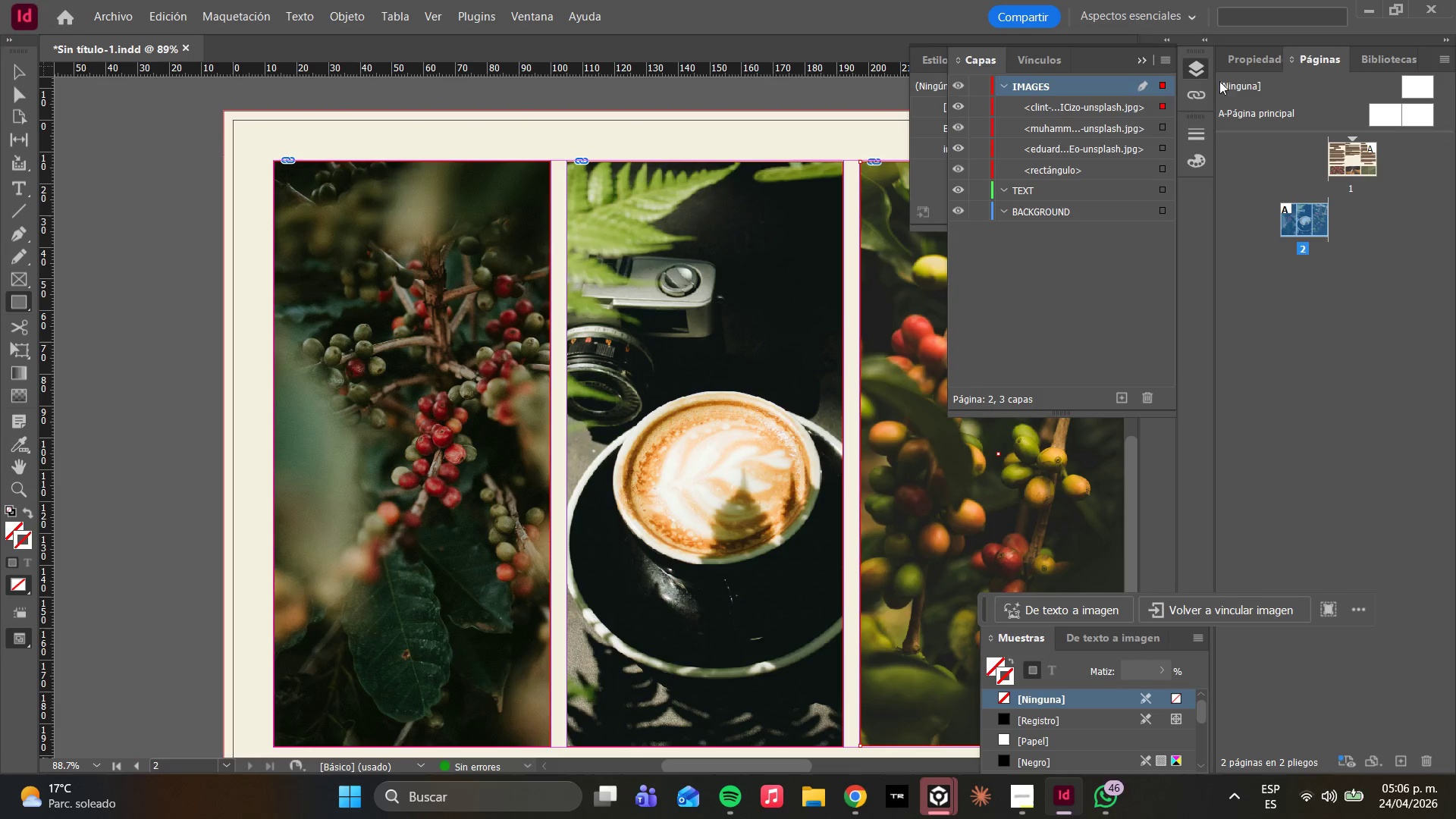 
left_click([1252, 57])
 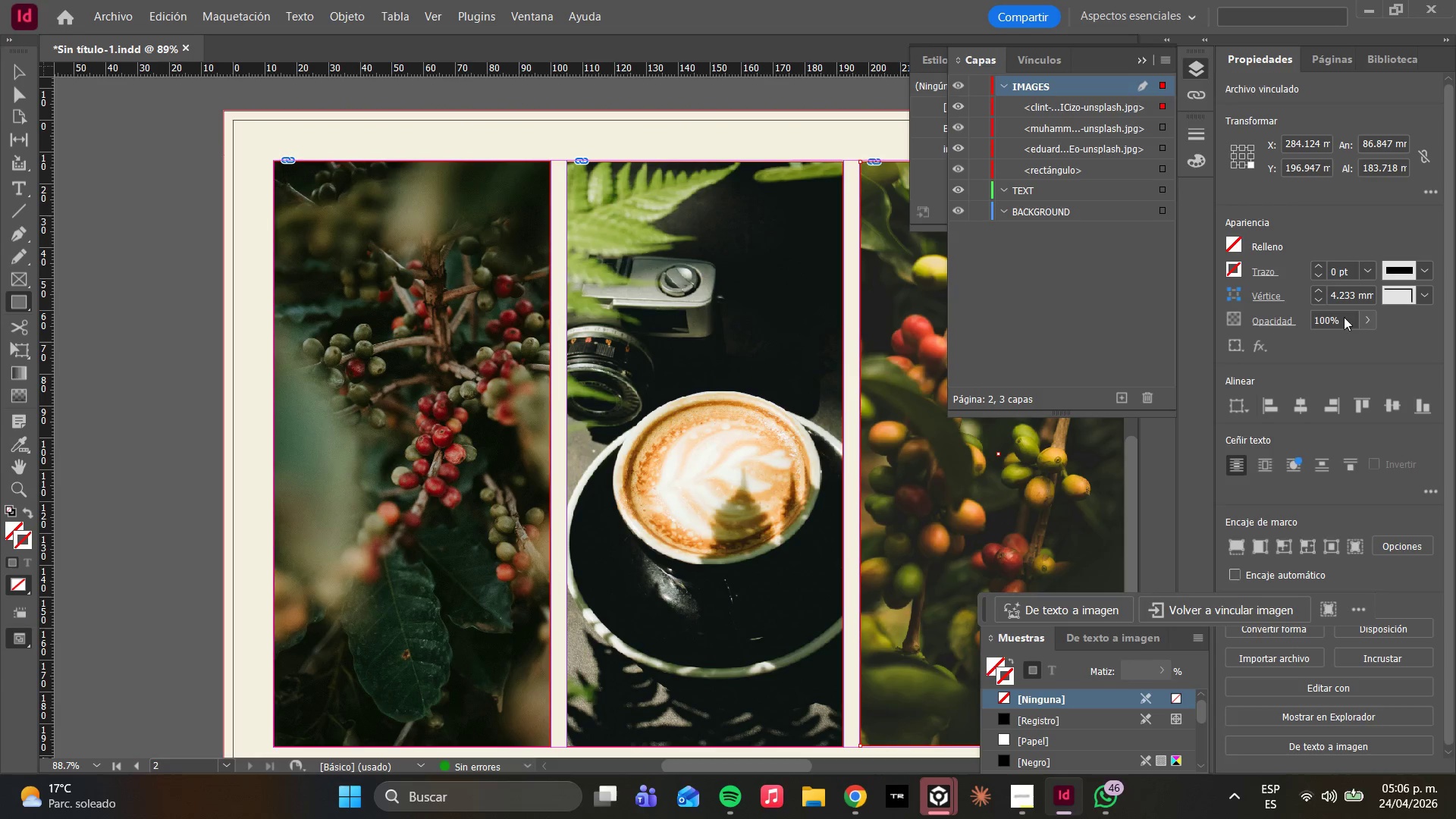 
left_click([1368, 322])
 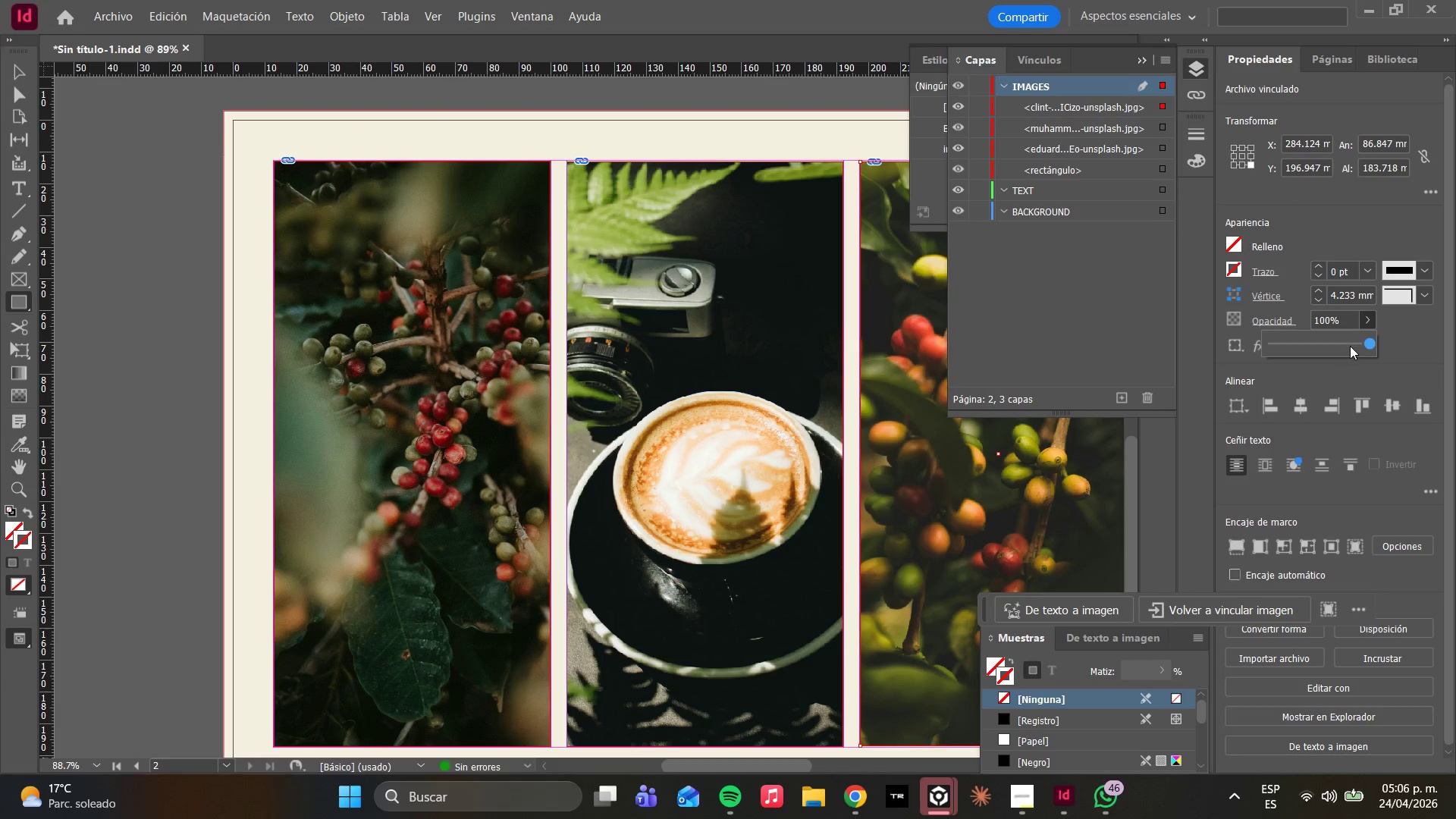 
left_click_drag(start_coordinate=[1351, 346], to_coordinate=[1341, 343])
 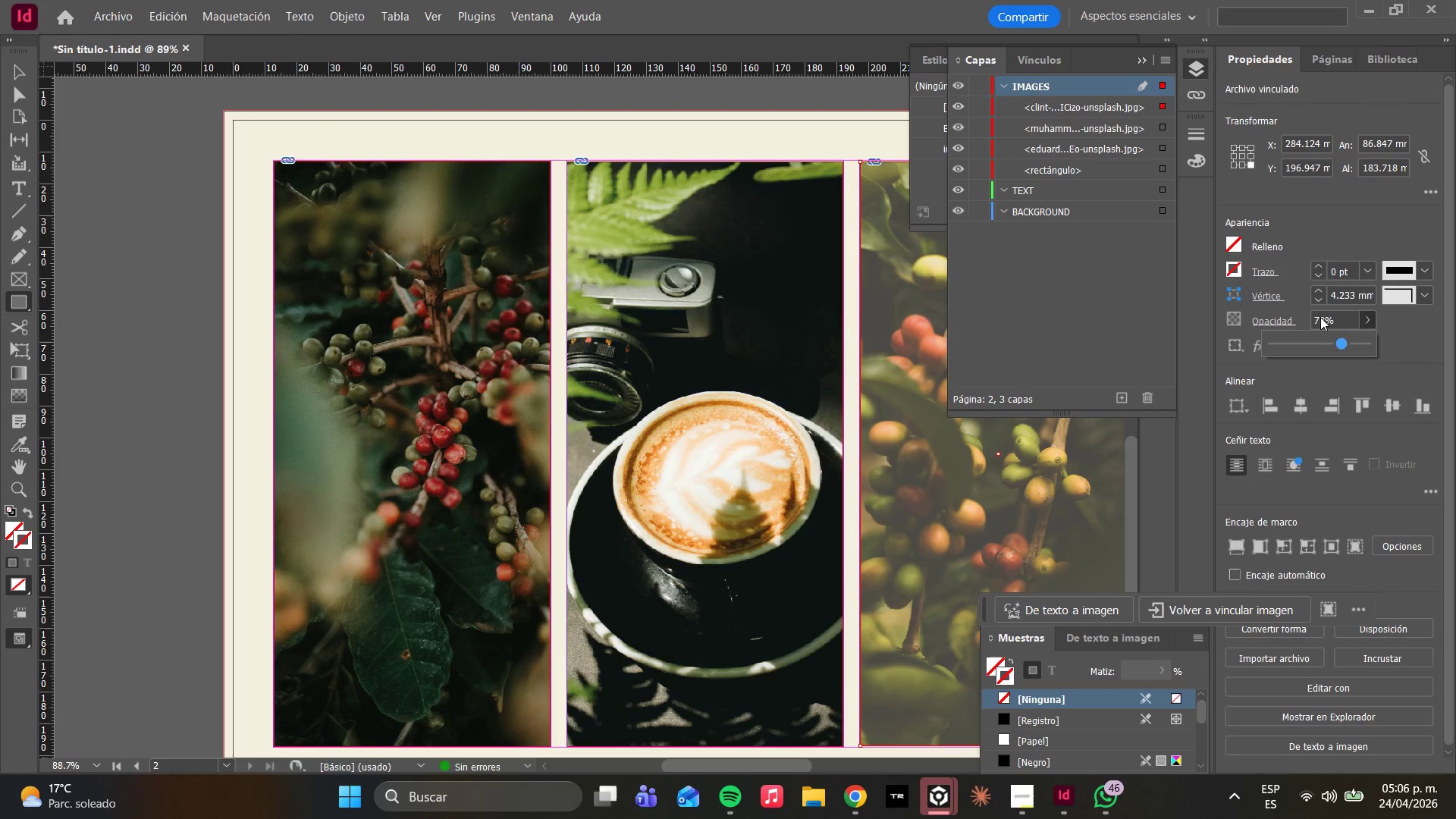 
left_click([1320, 317])
 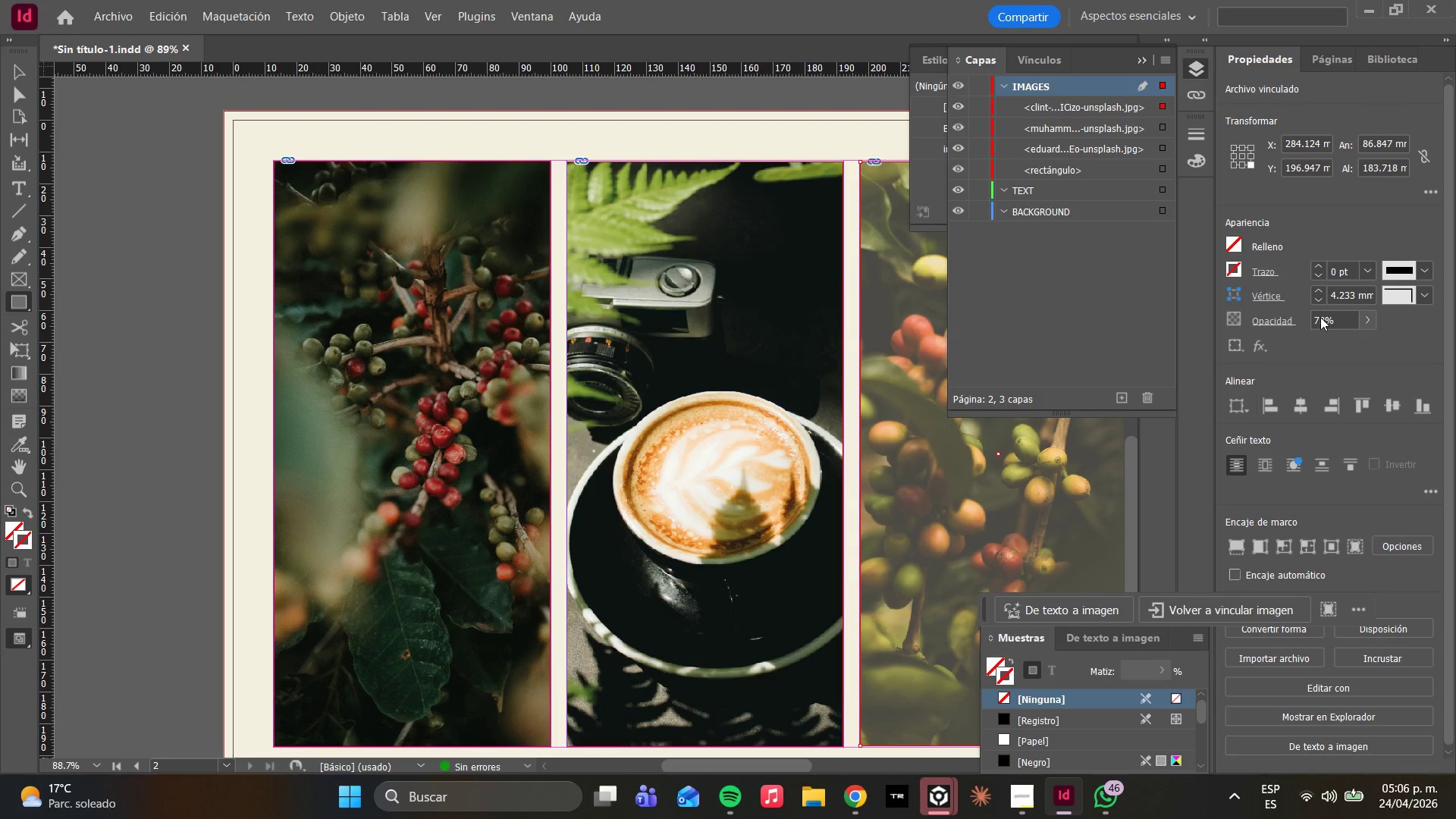 
triple_click([1320, 317])
 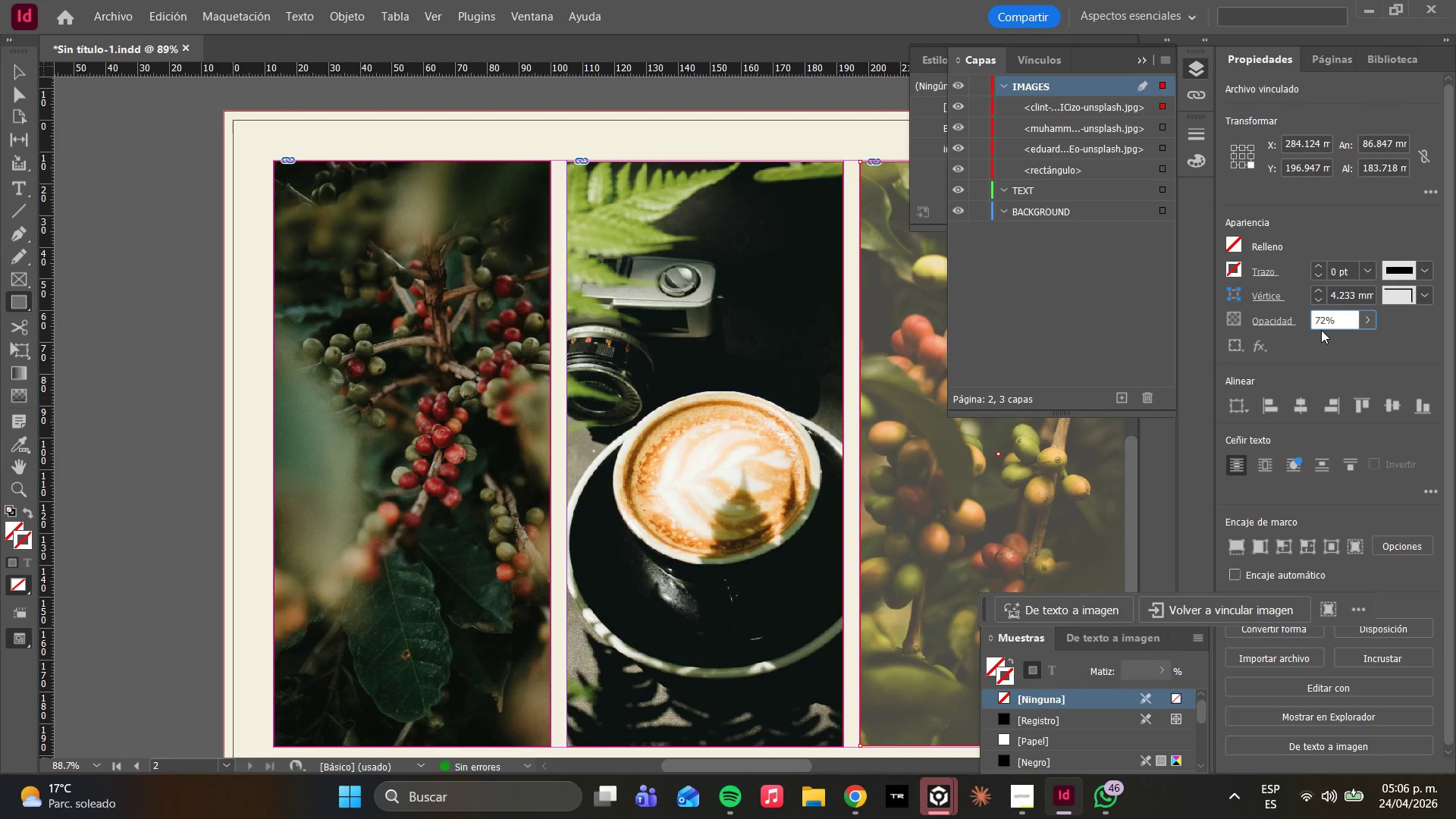 
key(ArrowRight)
 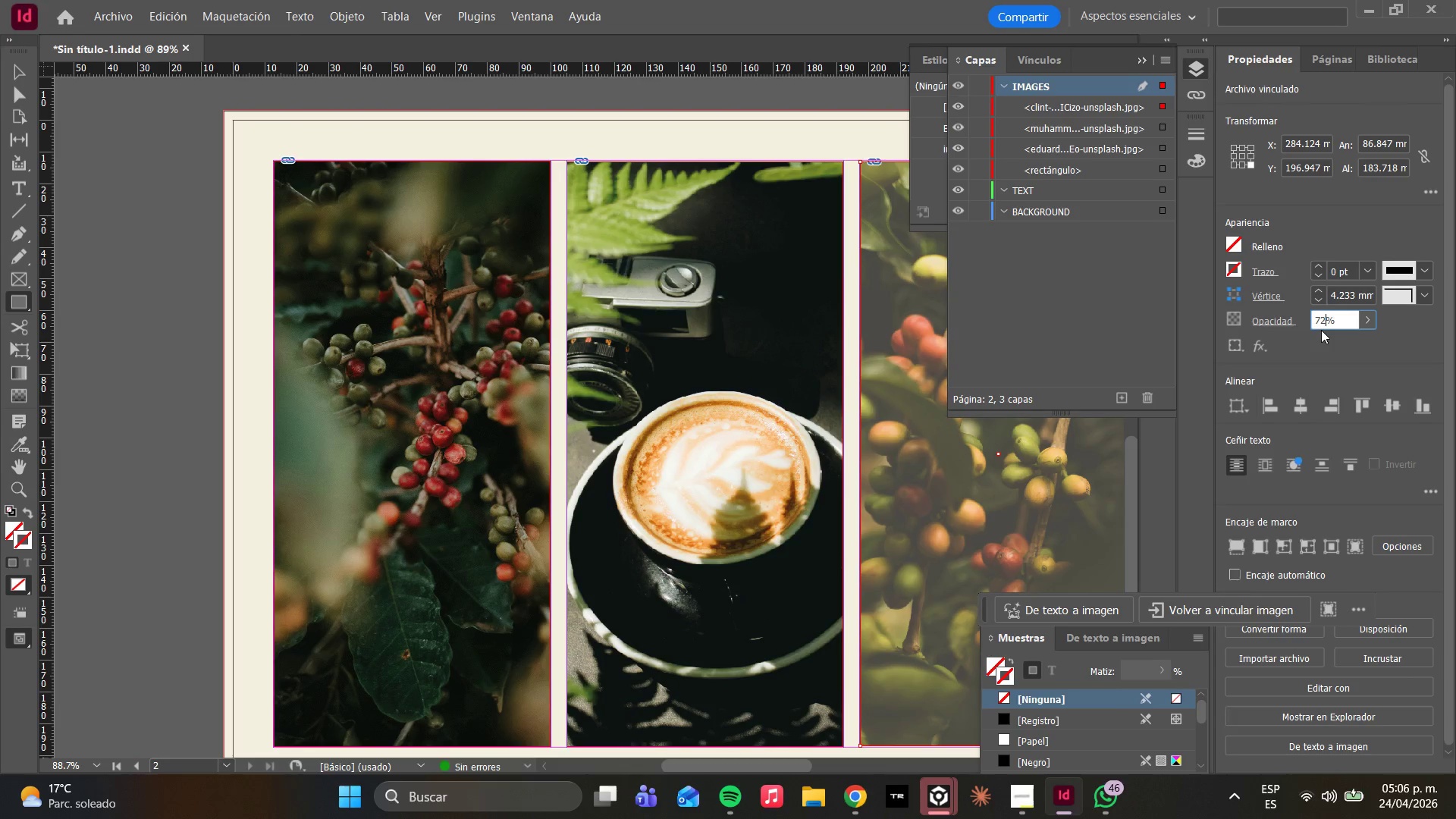 
key(Backspace)
 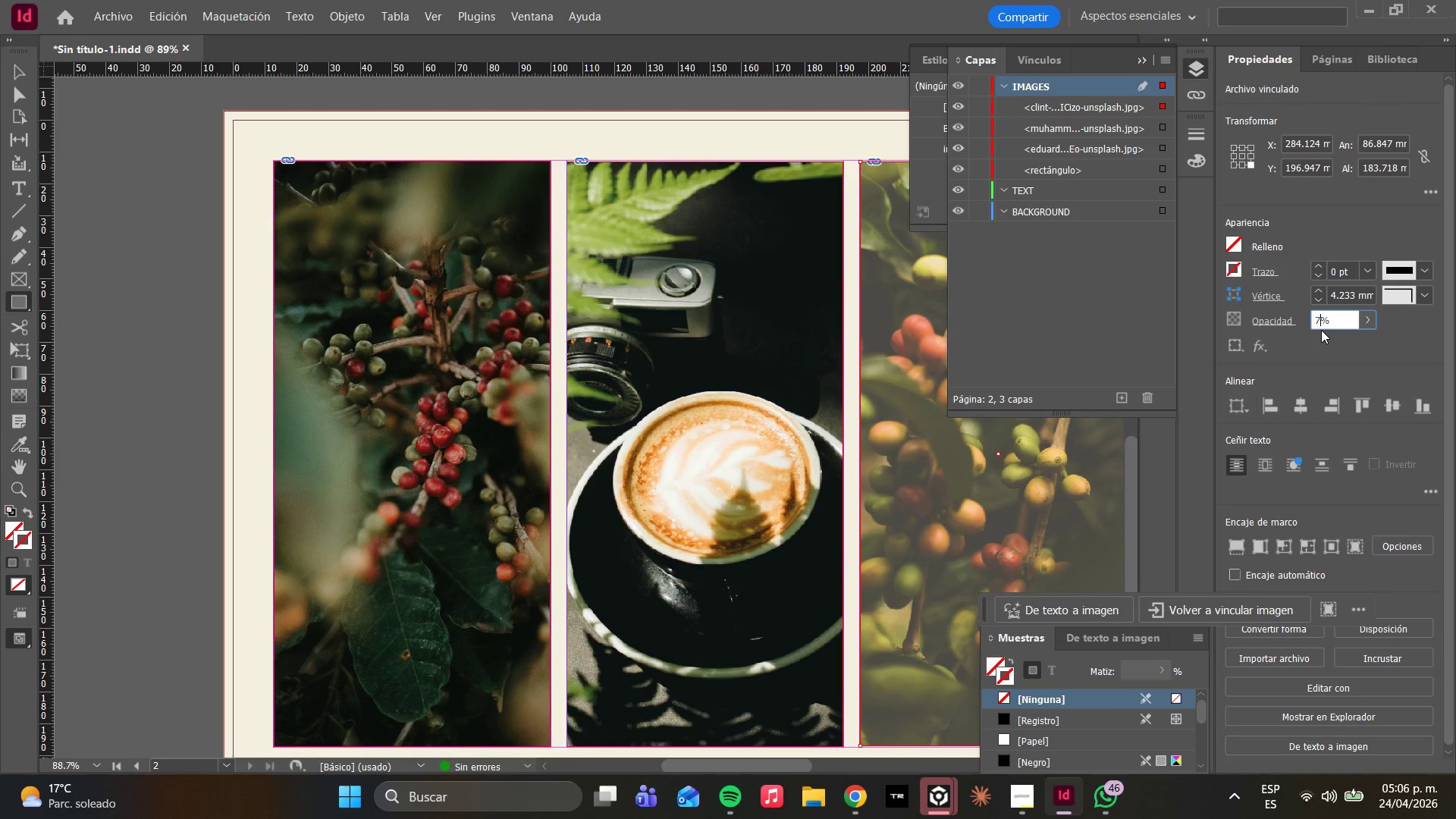 
key(0)
 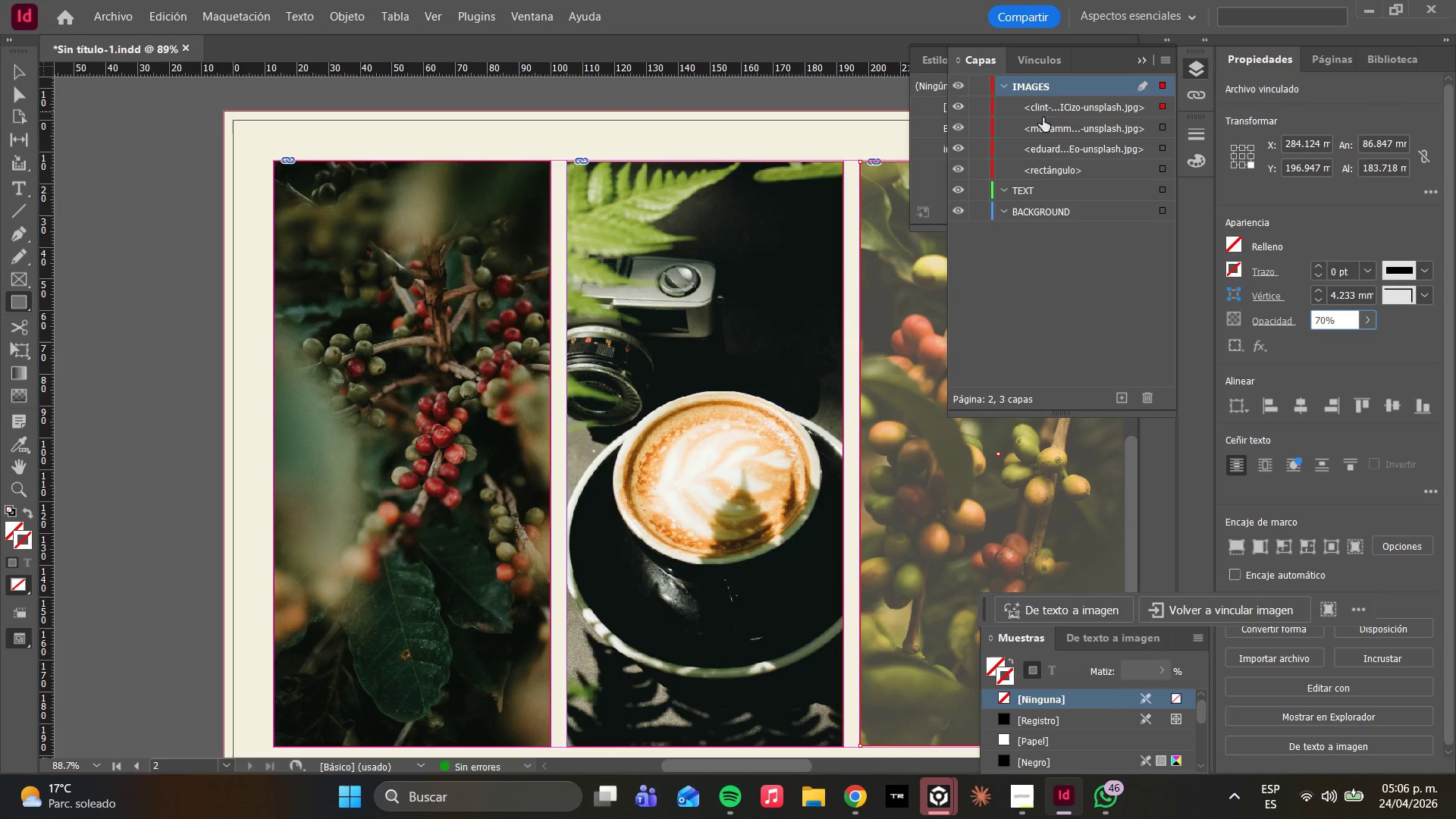 
left_click([1166, 127])
 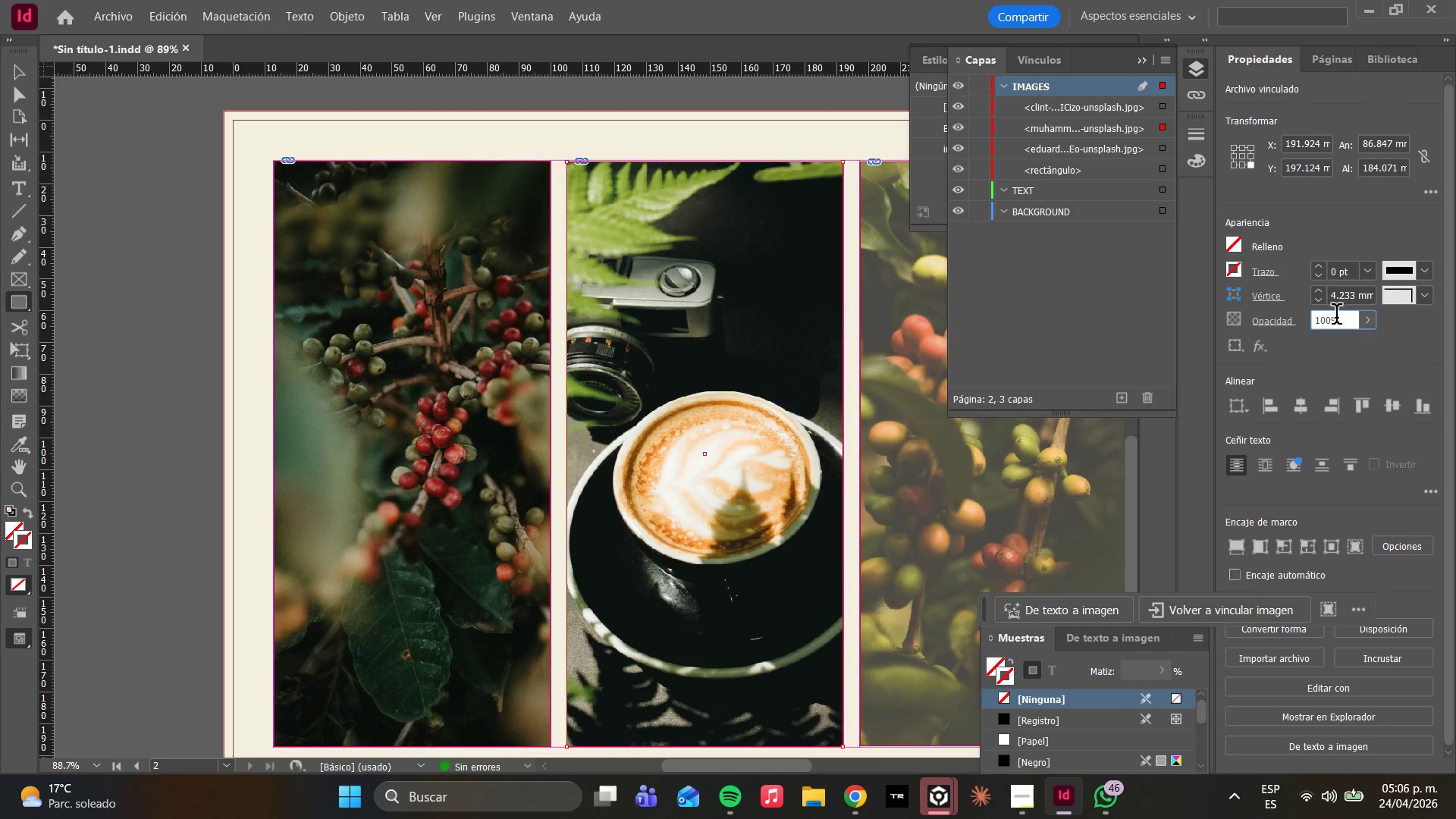 
left_click_drag(start_coordinate=[1330, 318], to_coordinate=[1286, 312])
 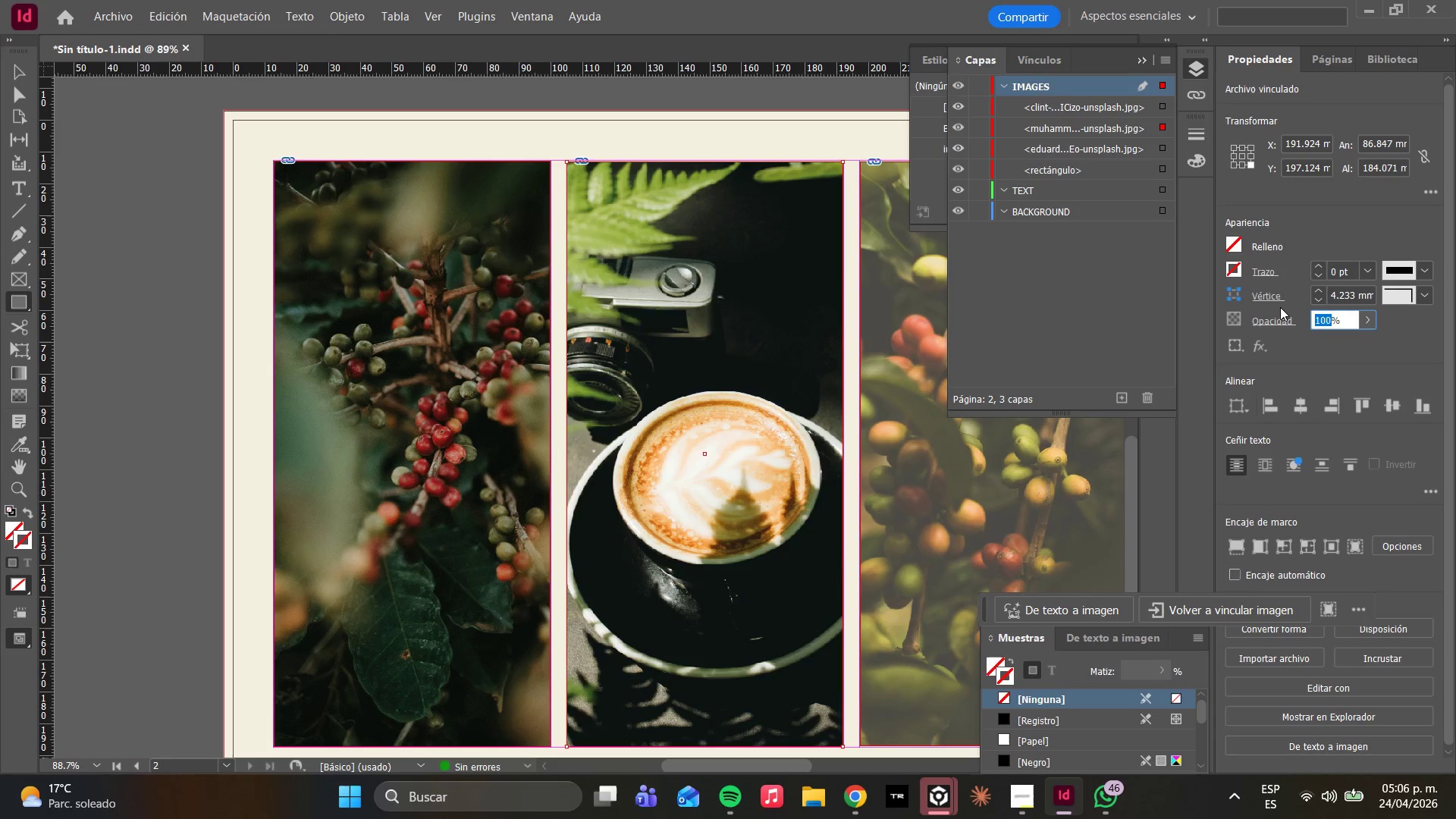 
type(70)
 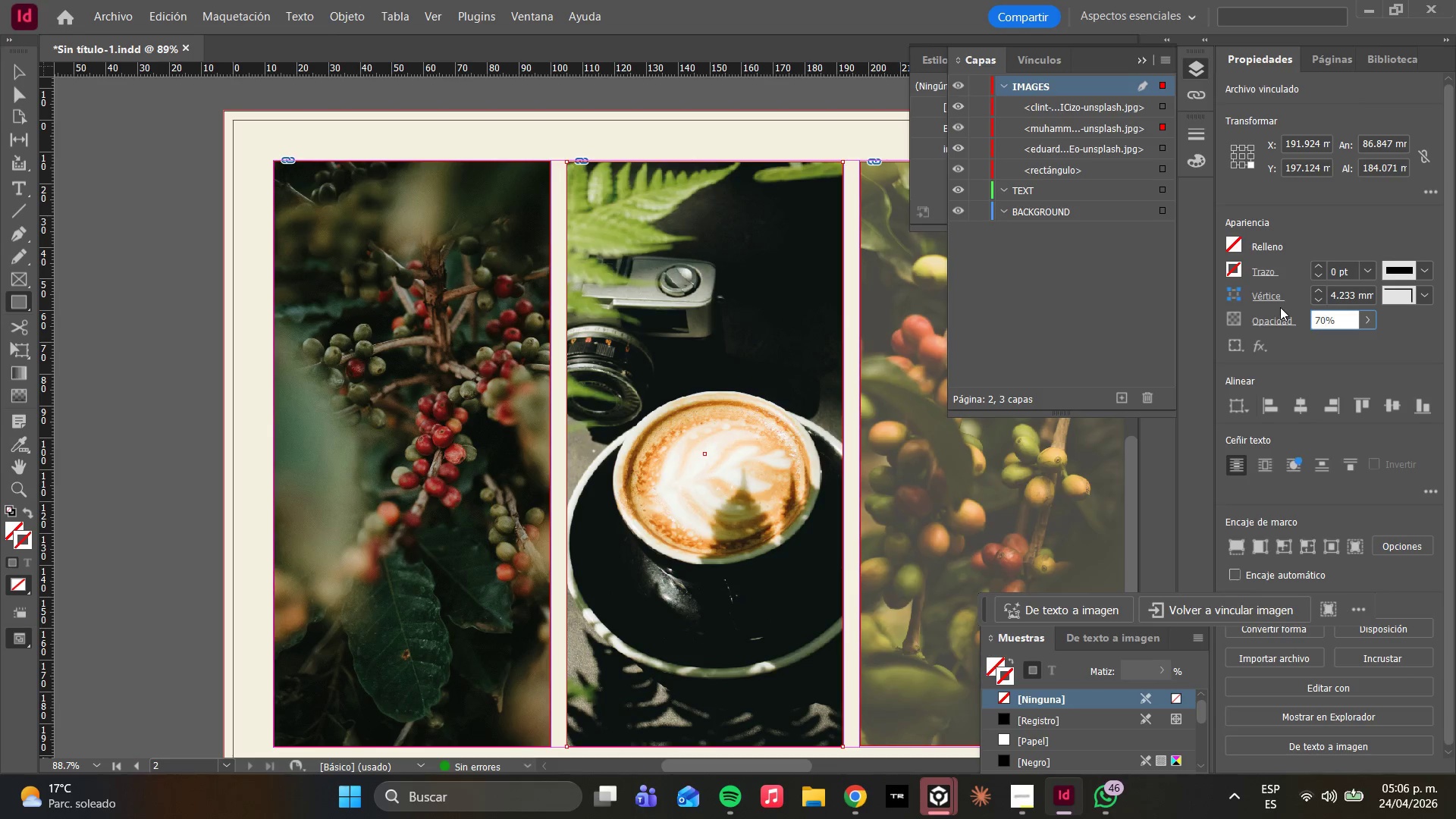 
key(Enter)
 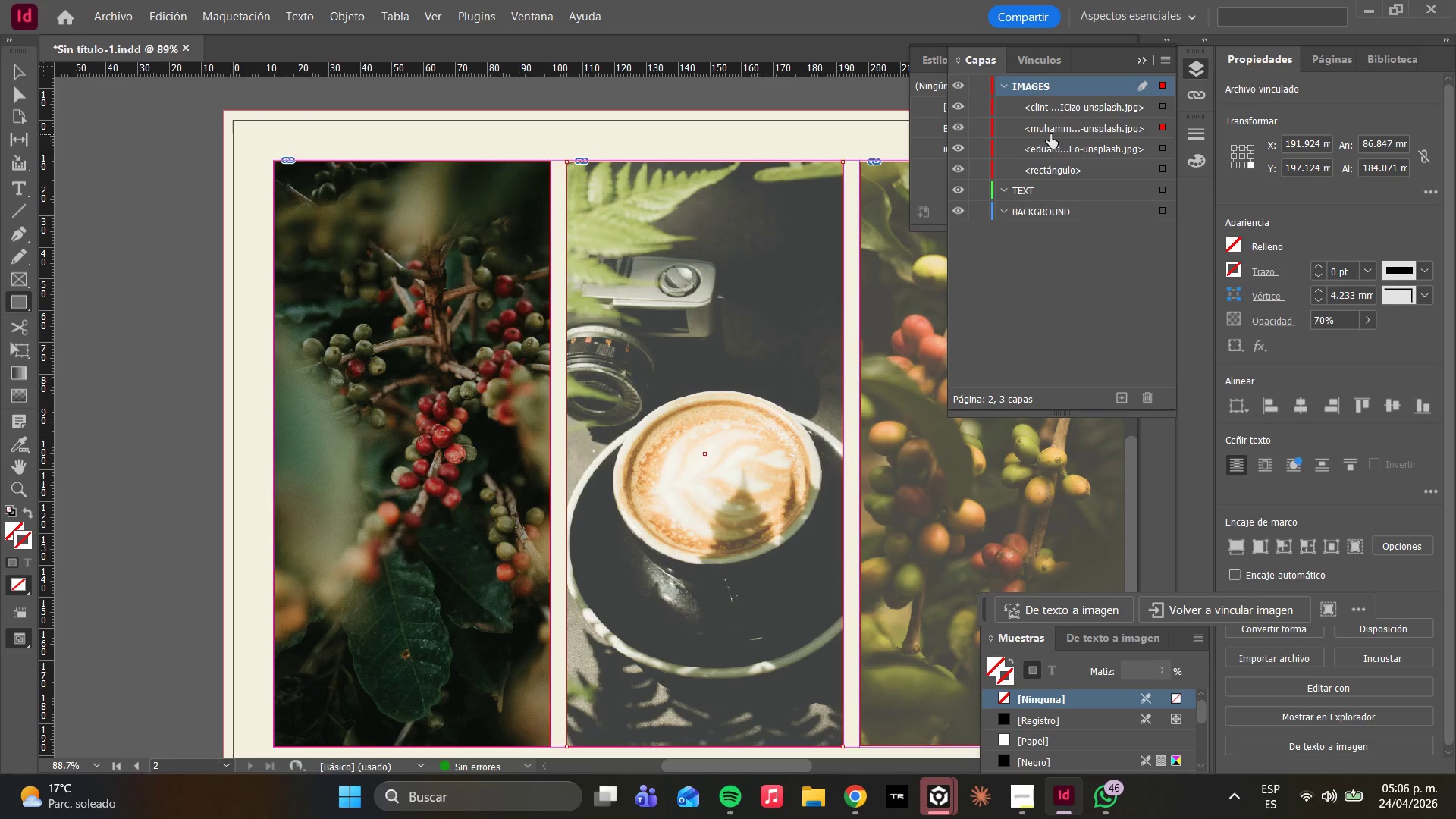 
left_click([1055, 142])
 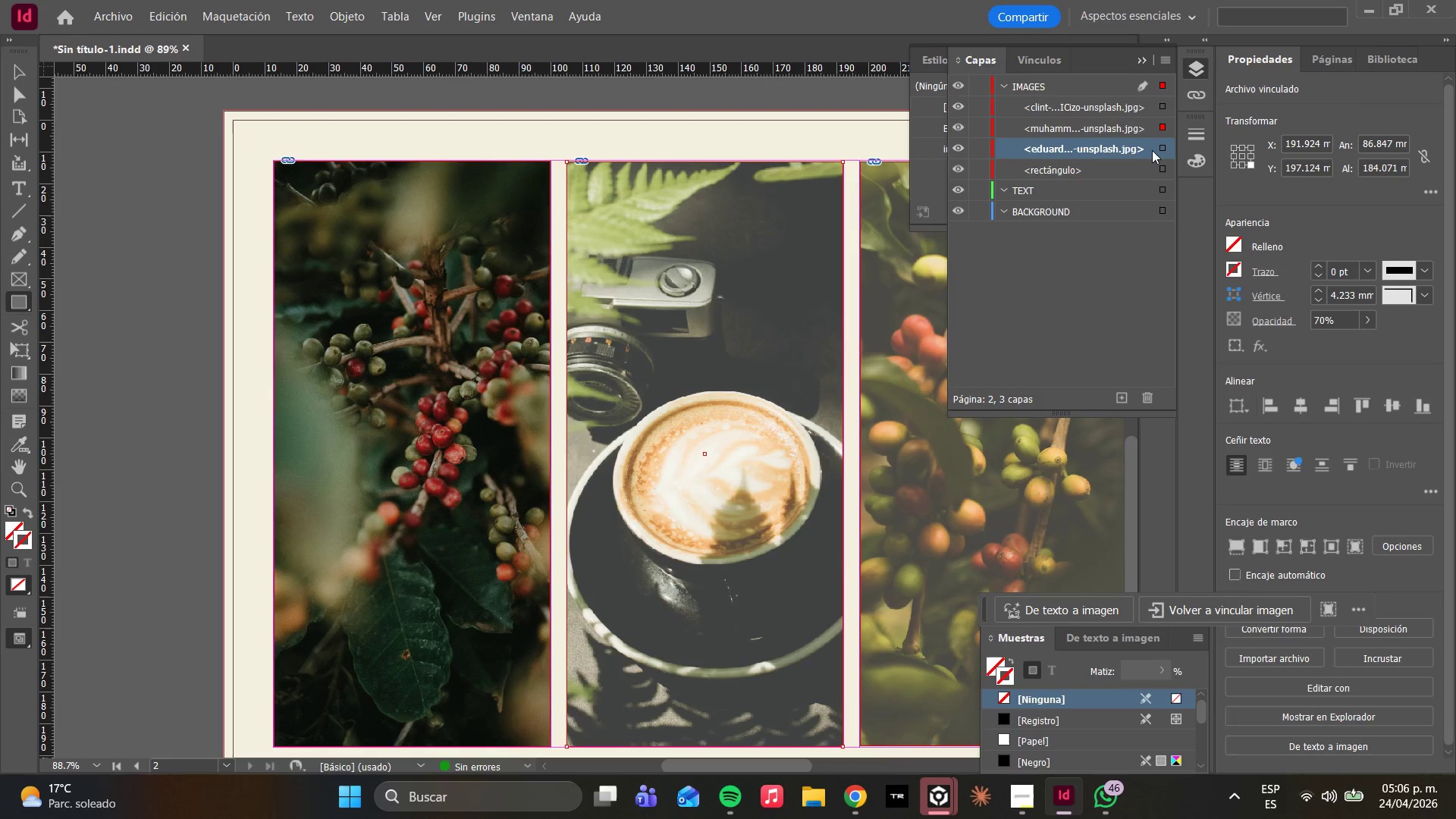 
left_click([1158, 150])
 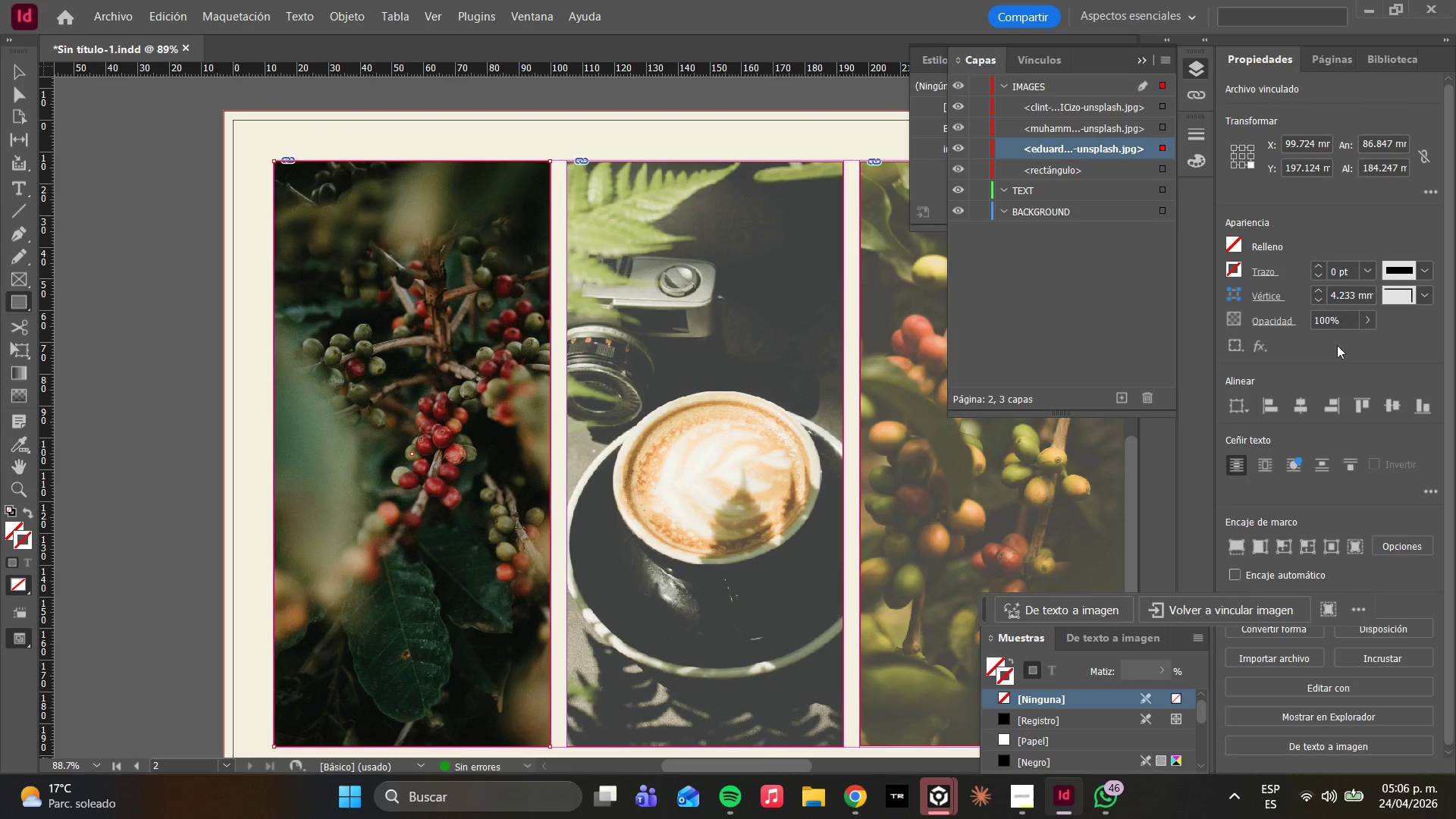 
double_click([1339, 316])
 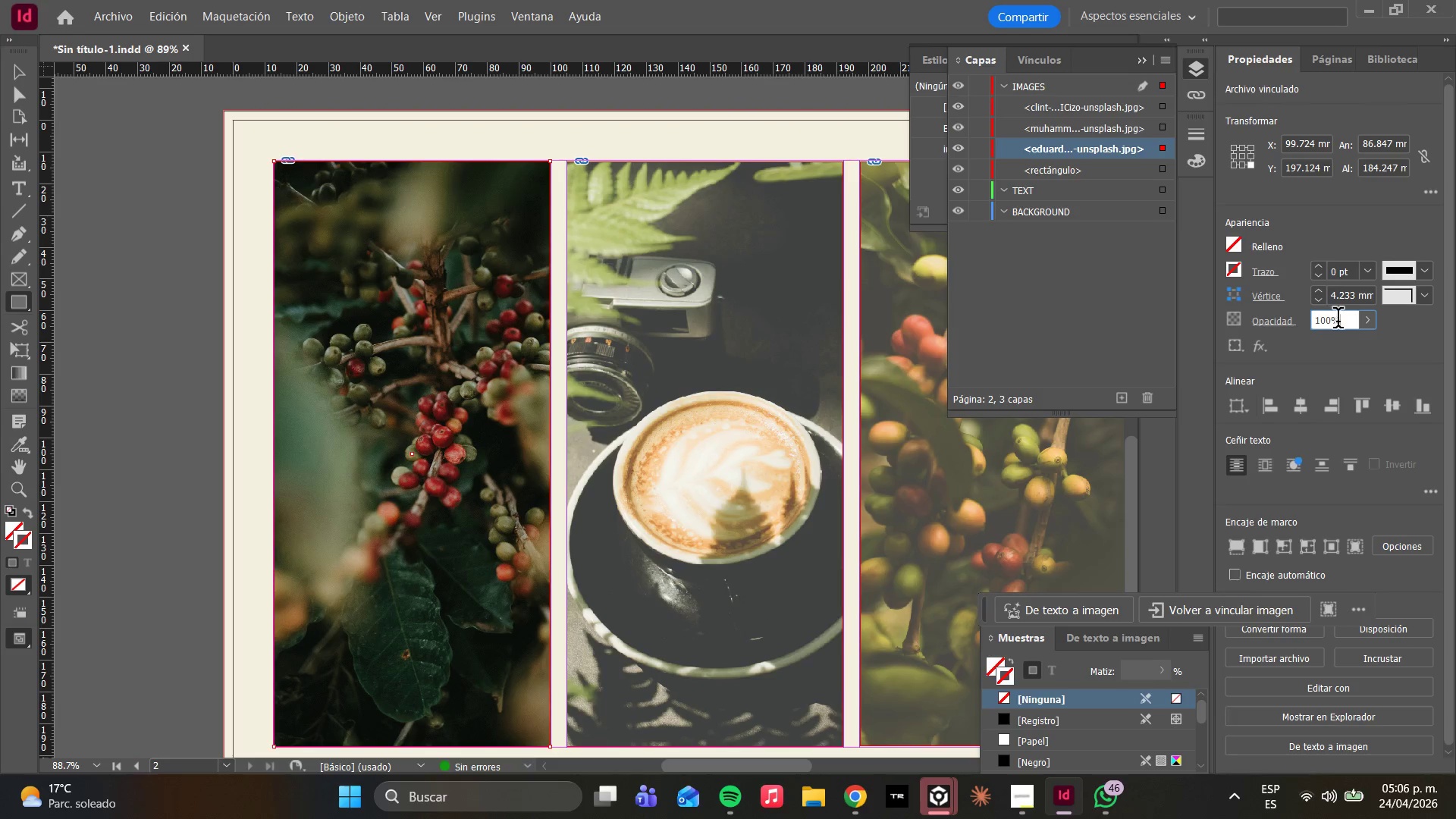 
left_click_drag(start_coordinate=[1338, 322], to_coordinate=[1301, 323])
 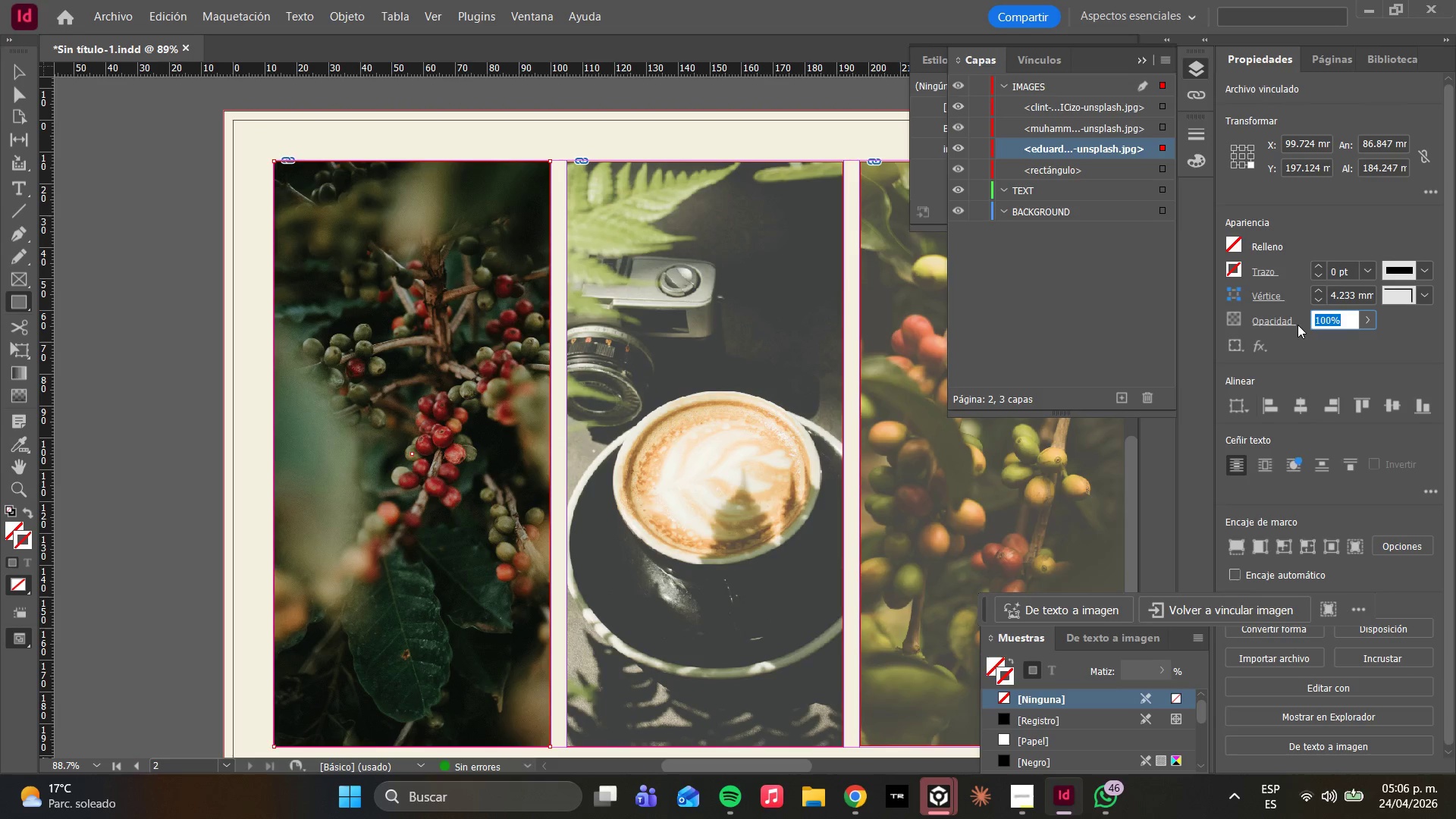 
type(70)
 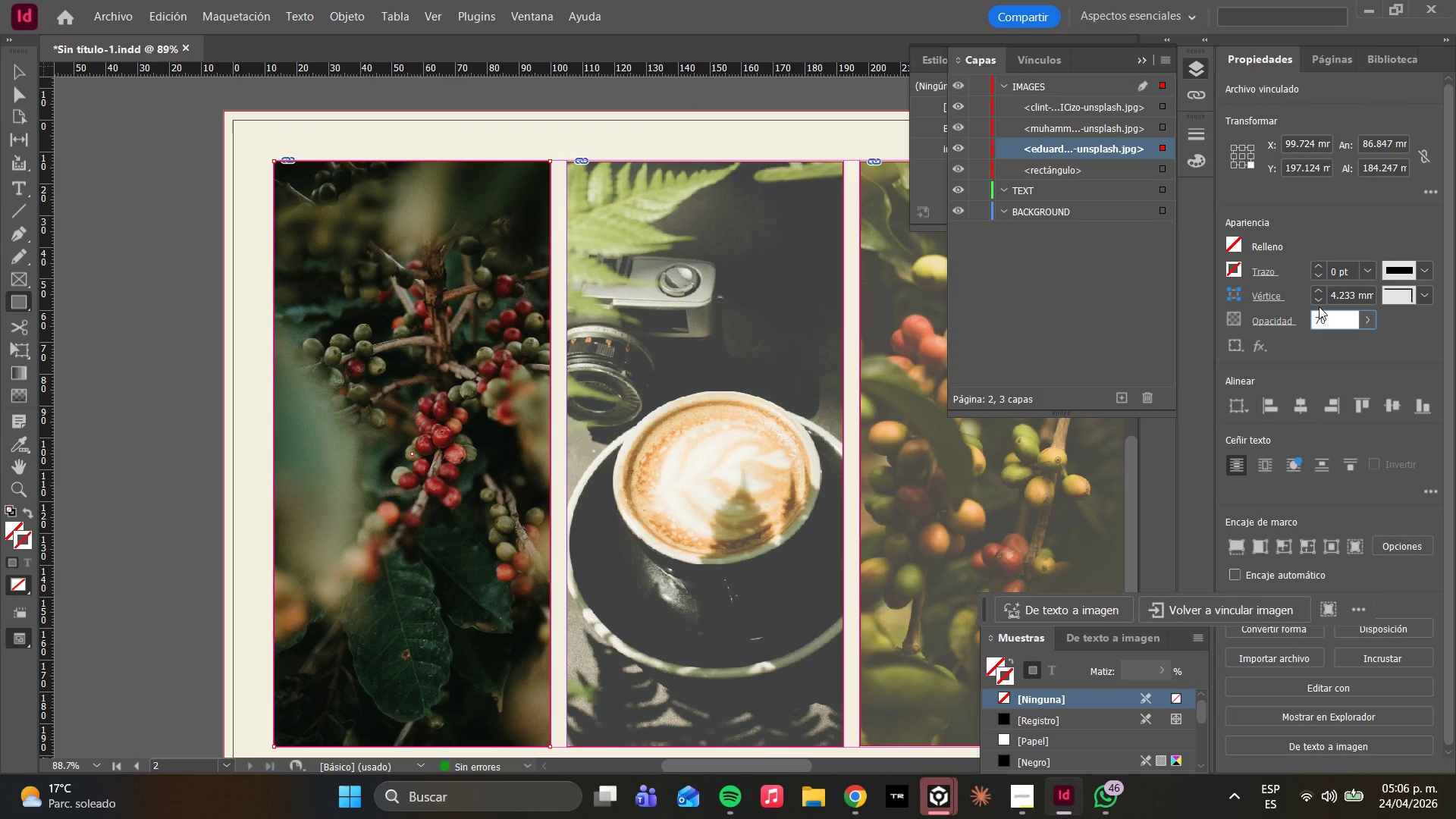 
key(Enter)
 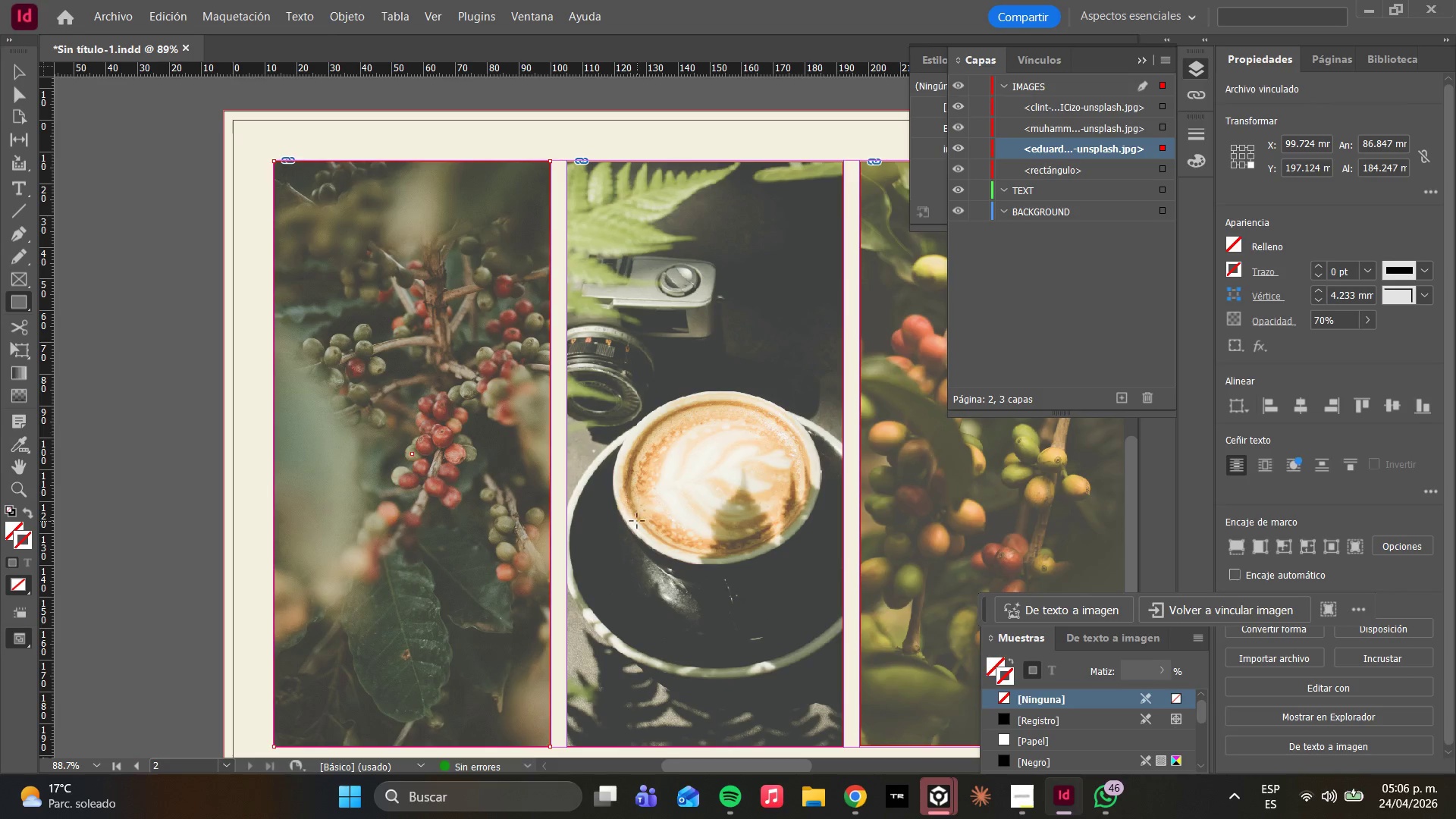 
scroll: coordinate [670, 536], scroll_direction: none, amount: 0.0
 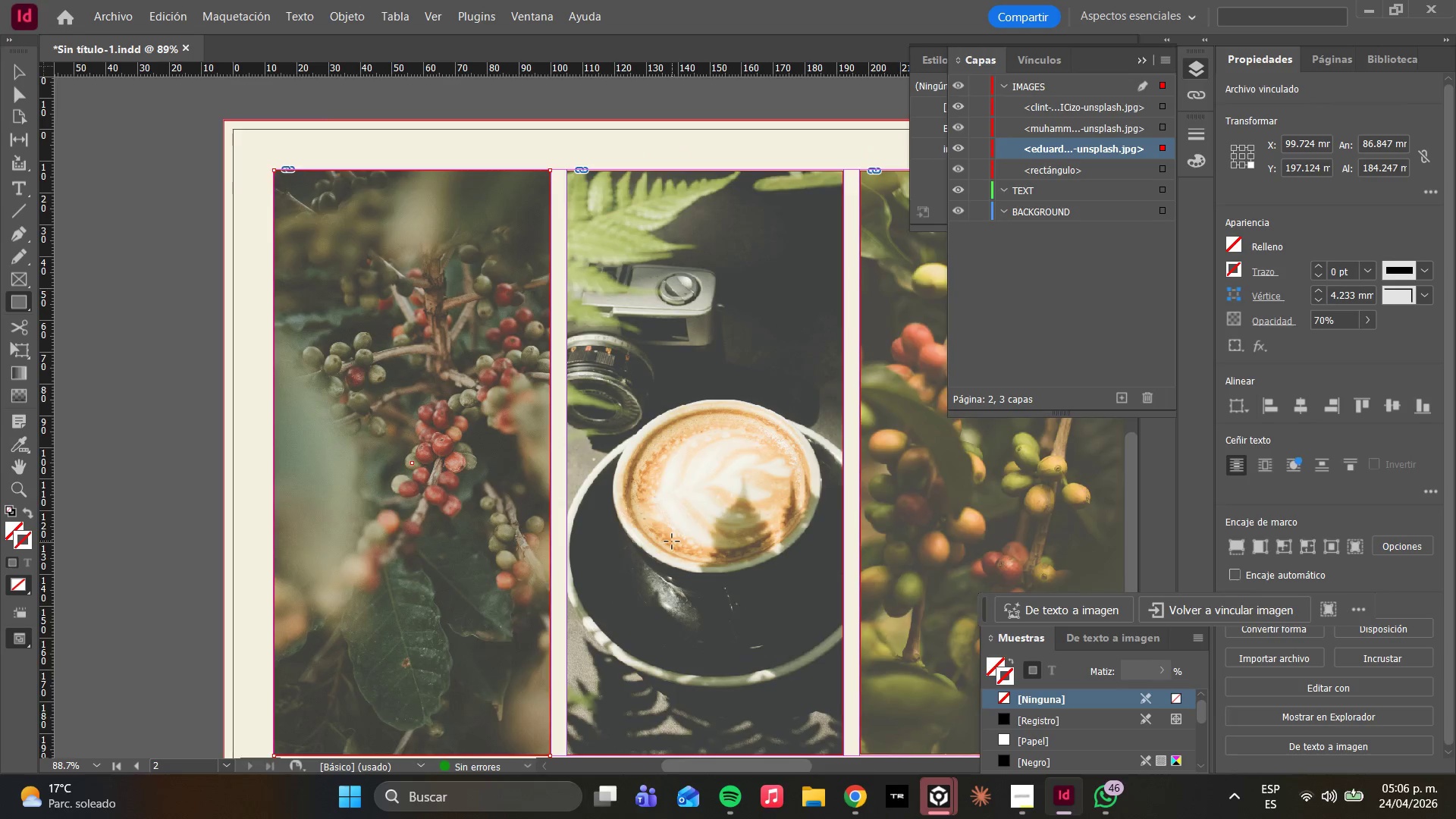 
scroll: coordinate [672, 541], scroll_direction: down, amount: 2.0
 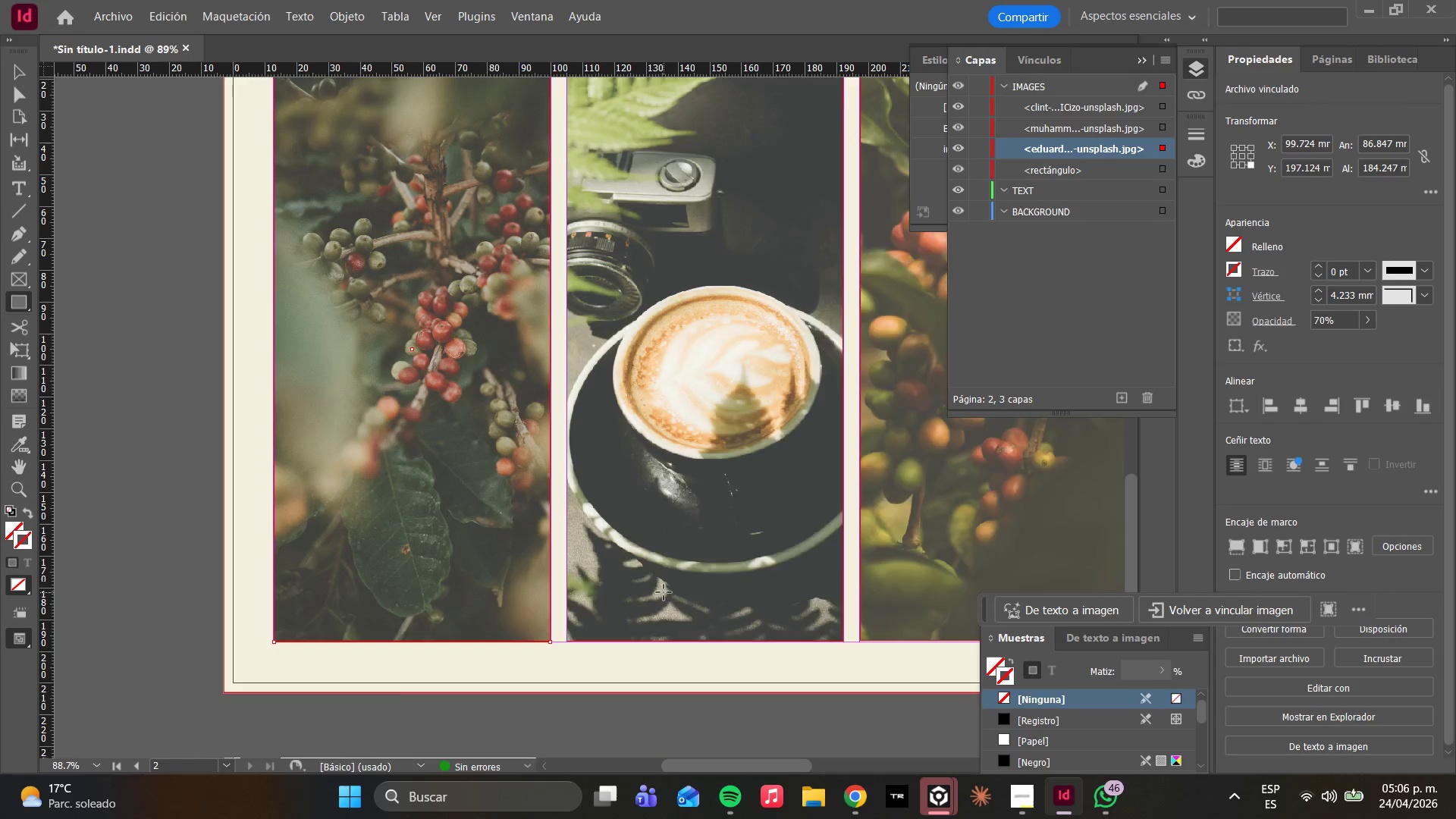 
scroll: coordinate [664, 592], scroll_direction: up, amount: 1.0
 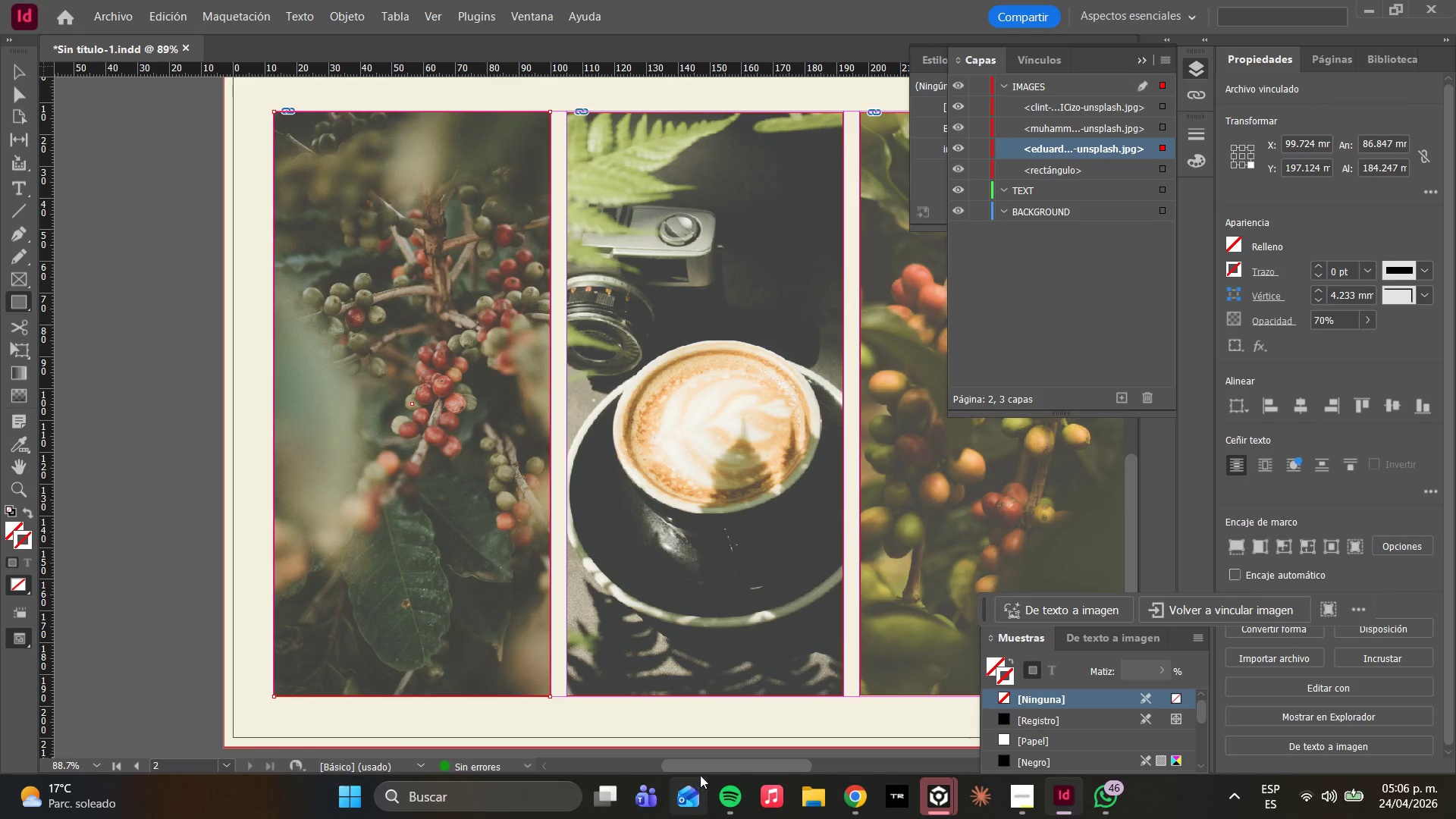 
left_click_drag(start_coordinate=[698, 767], to_coordinate=[714, 761])
 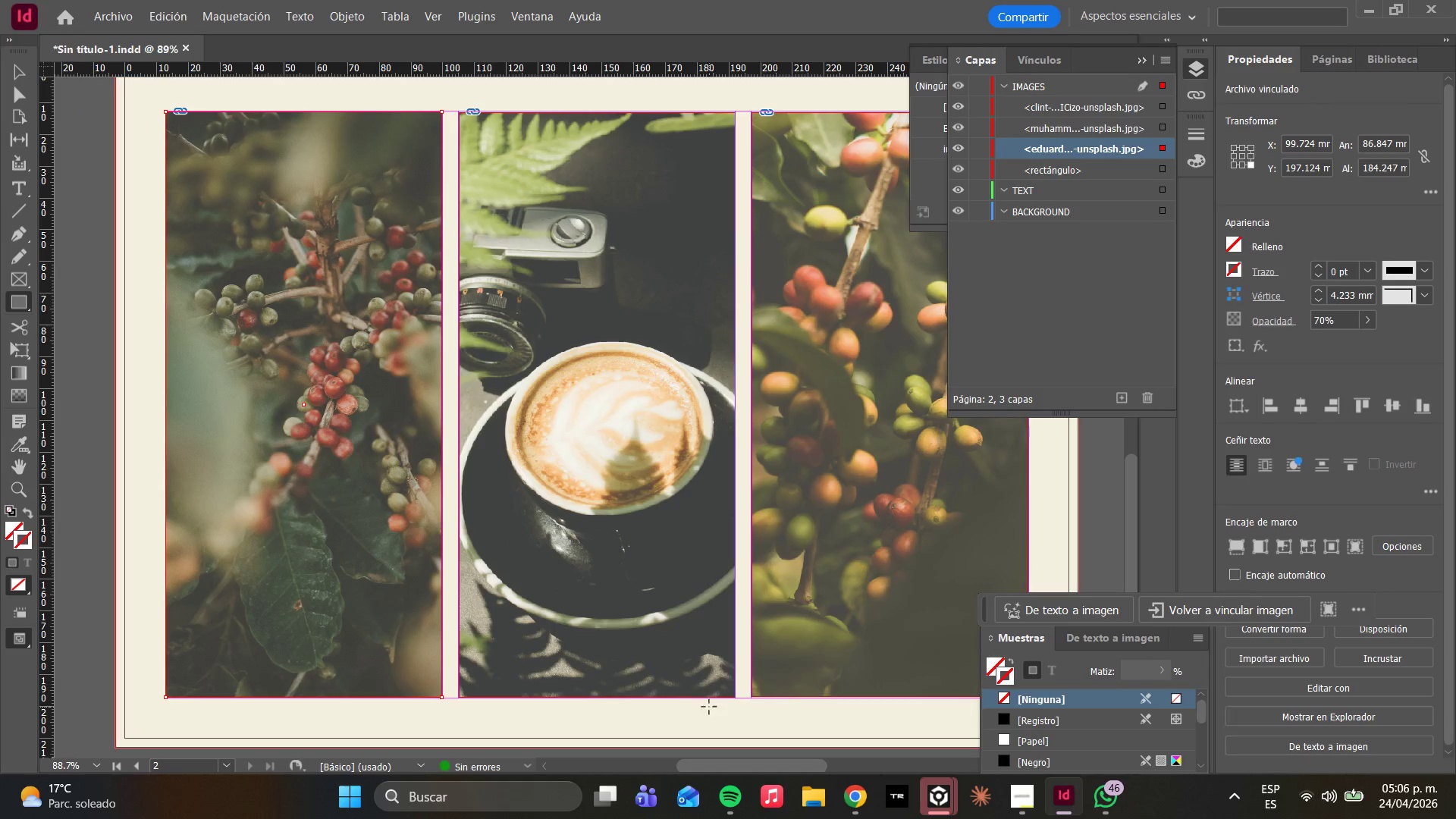 
left_click([709, 720])
 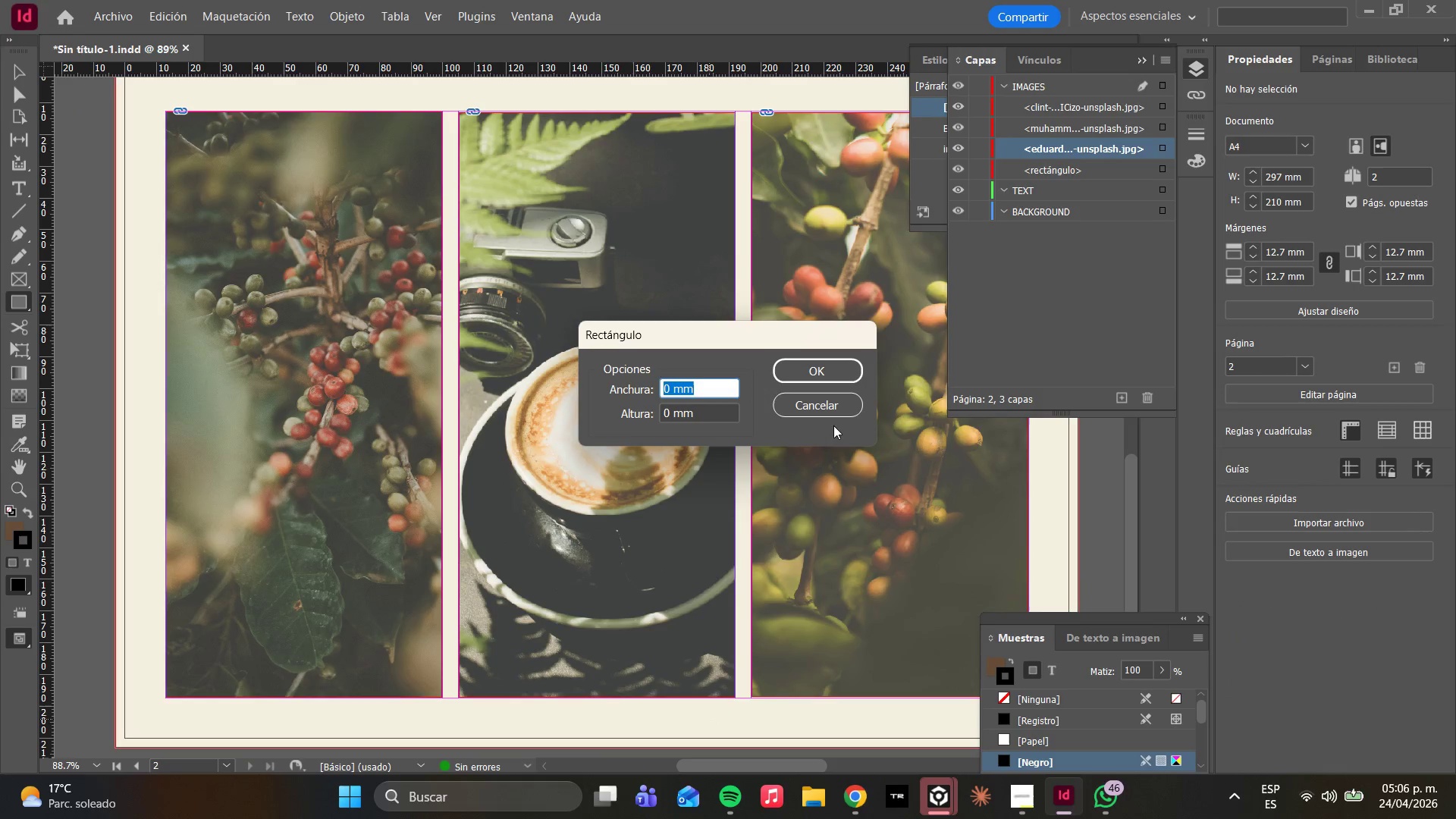 
left_click([821, 416])
 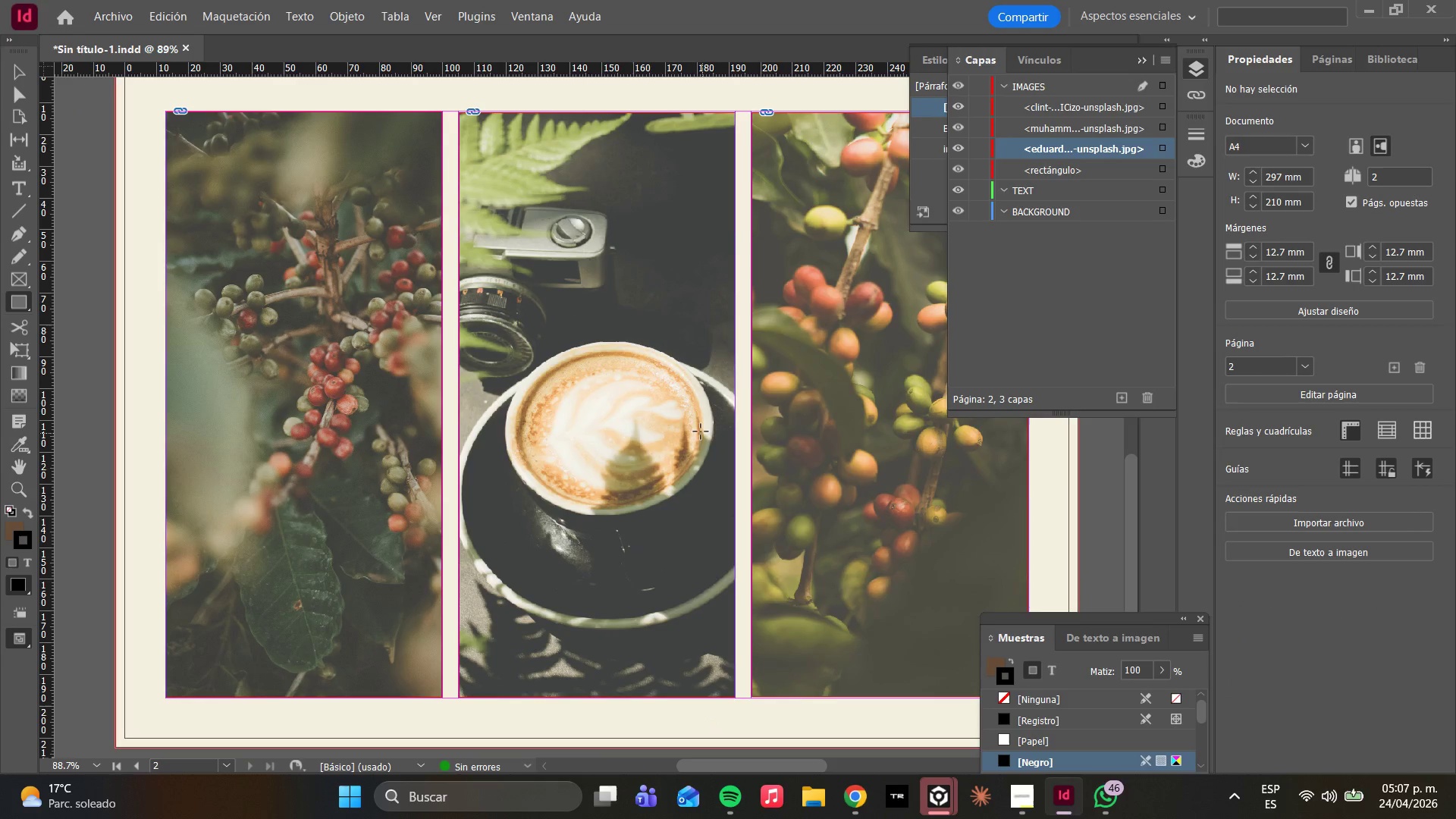 
hold_key(key=AltLeft, duration=0.48)
scroll: coordinate [683, 418], scroll_direction: down, amount: 1.0
 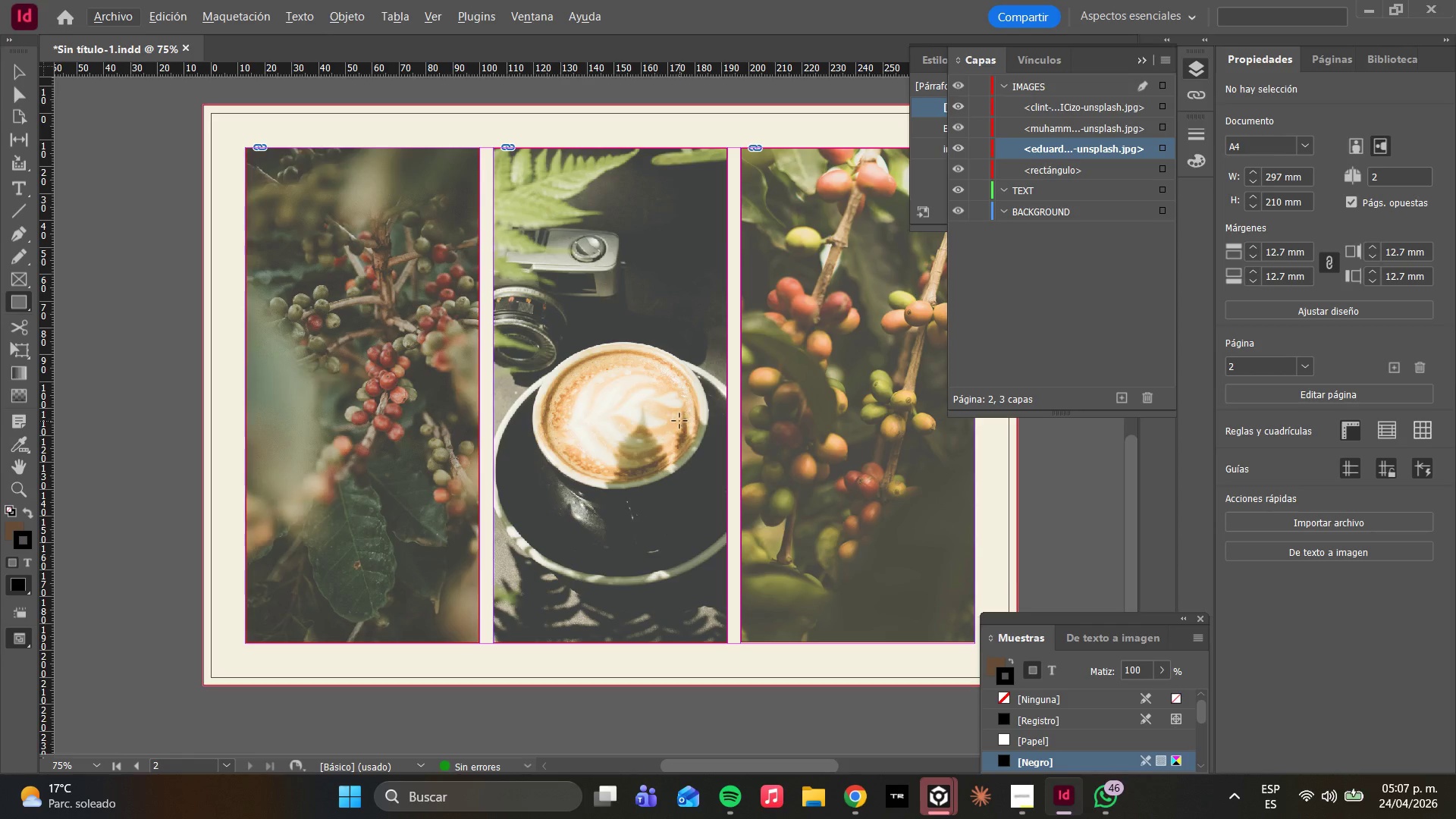 
hold_key(key=AltLeft, duration=0.48)
scroll: coordinate [679, 421], scroll_direction: down, amount: 1.0
 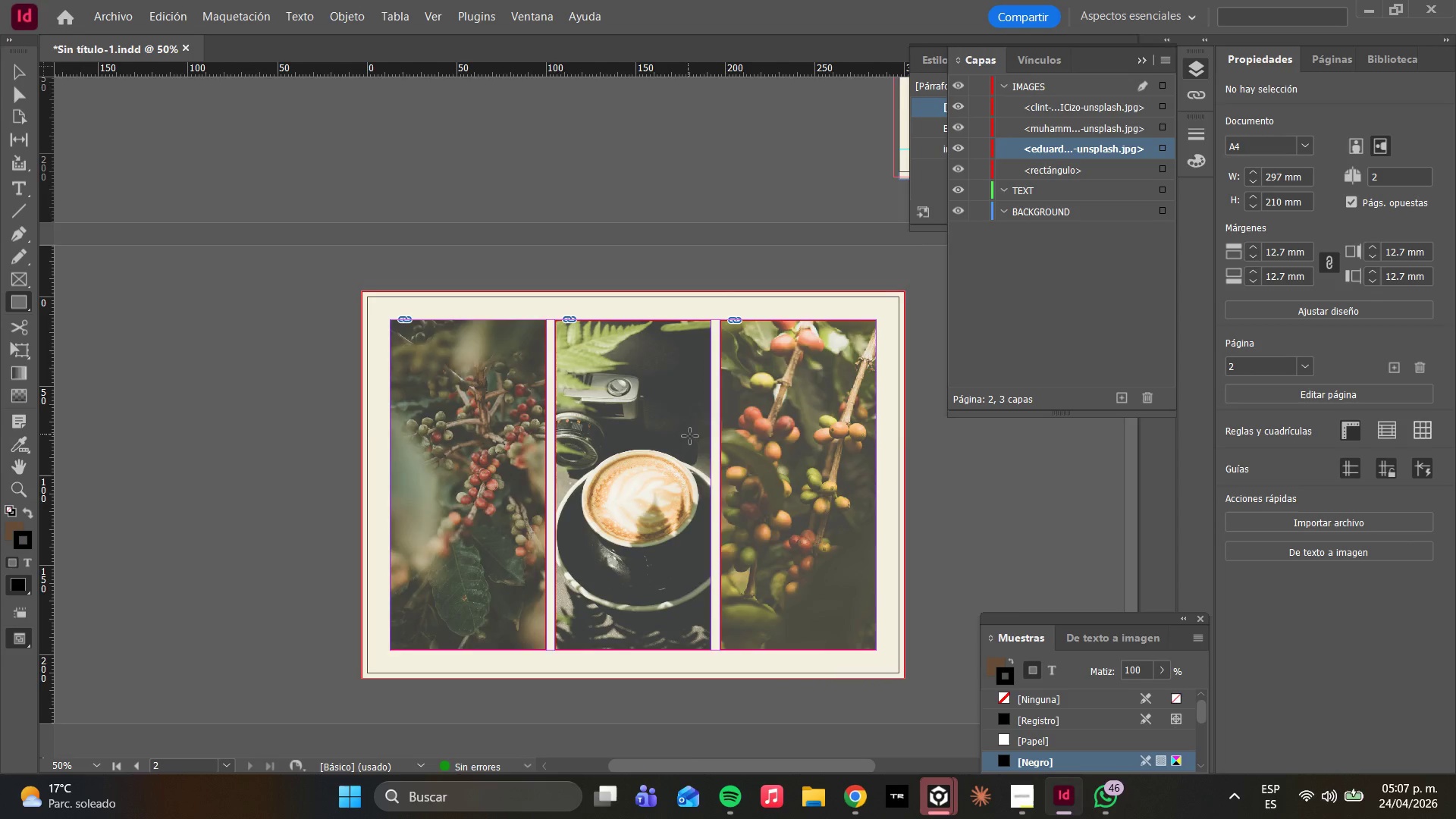 
scroll: coordinate [697, 440], scroll_direction: up, amount: 9.0
 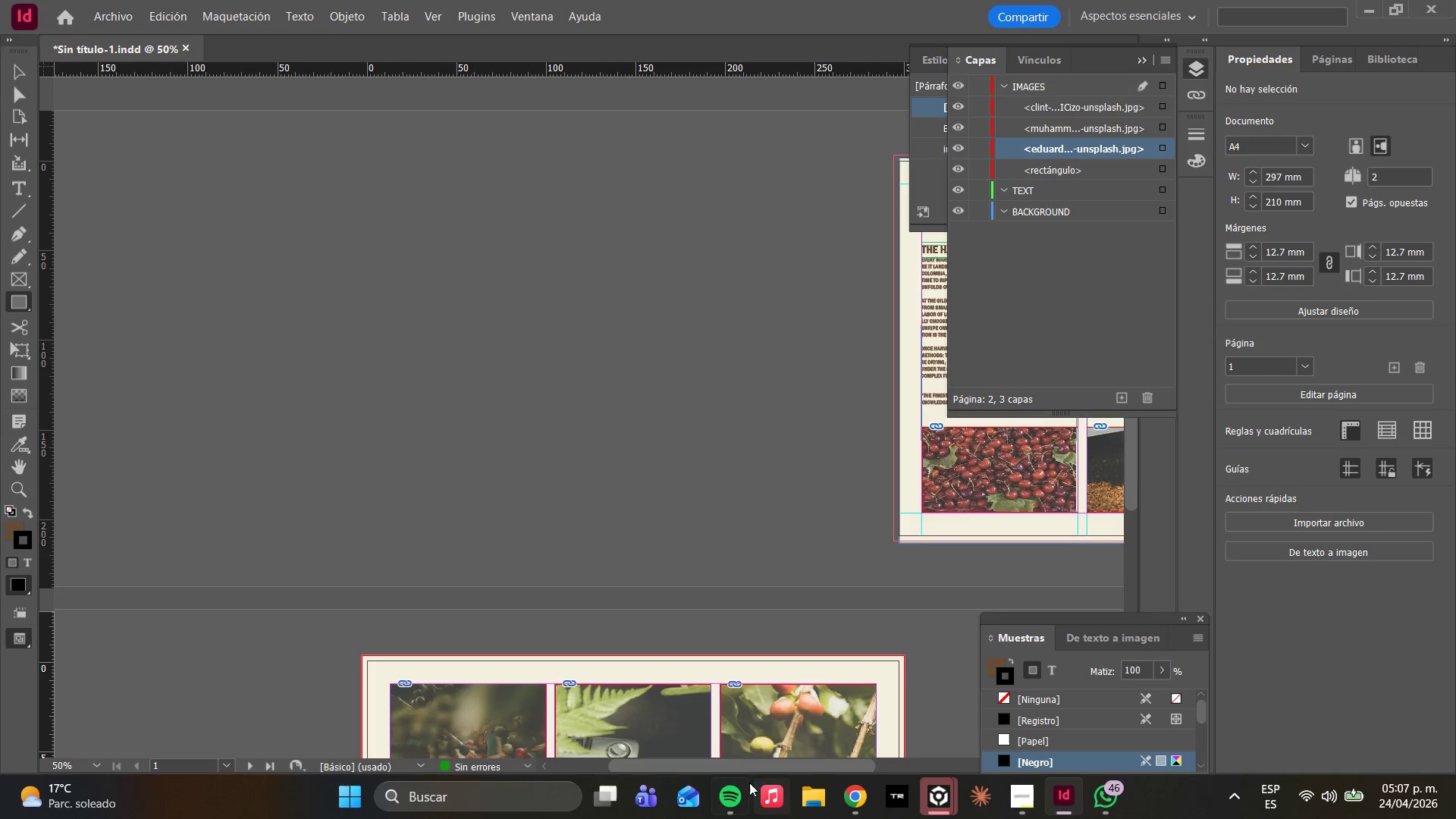 
left_click_drag(start_coordinate=[739, 763], to_coordinate=[855, 737])
 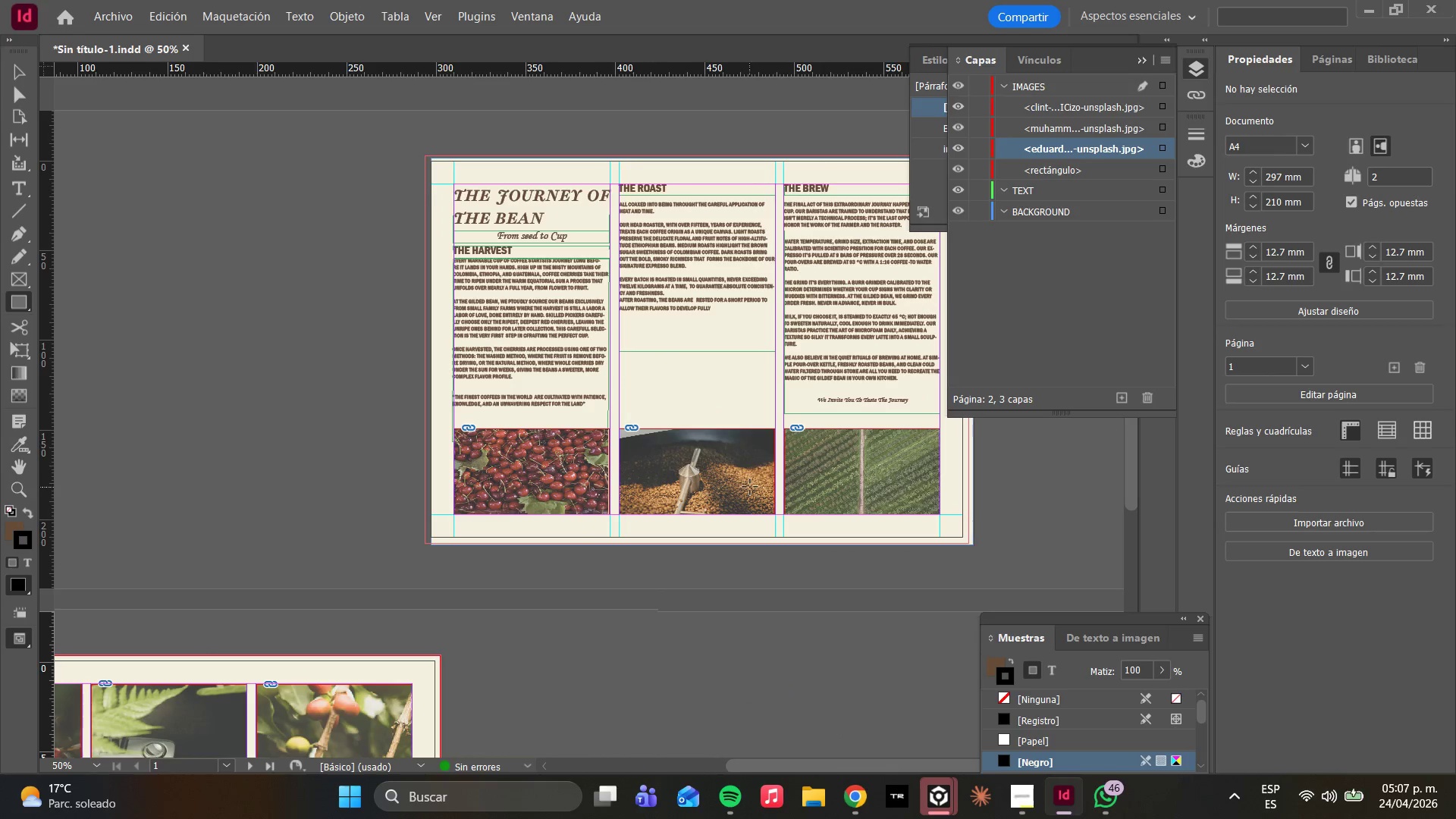 
scroll: coordinate [561, 610], scroll_direction: down, amount: 7.0
 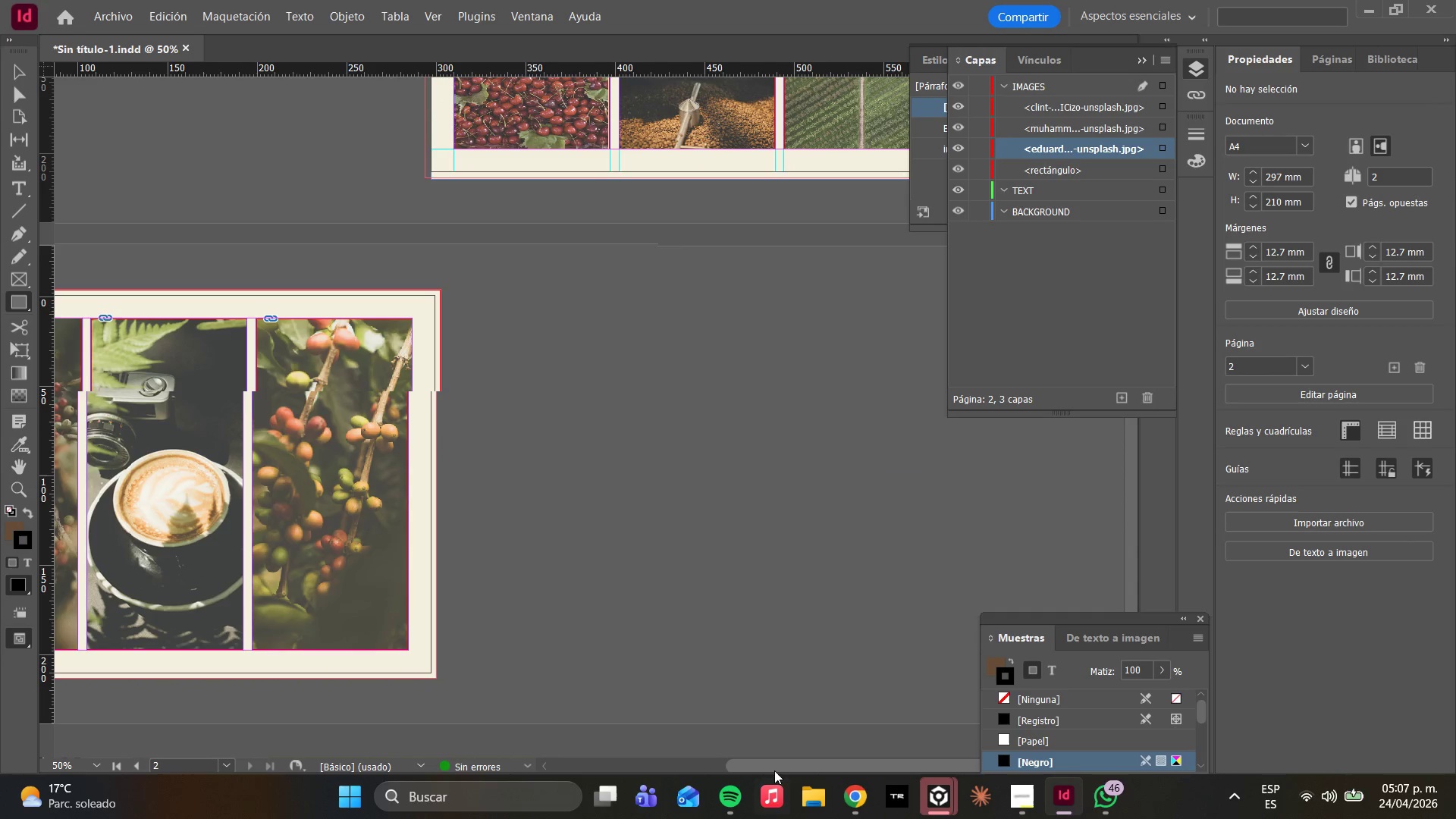 
left_click_drag(start_coordinate=[774, 770], to_coordinate=[676, 796])
 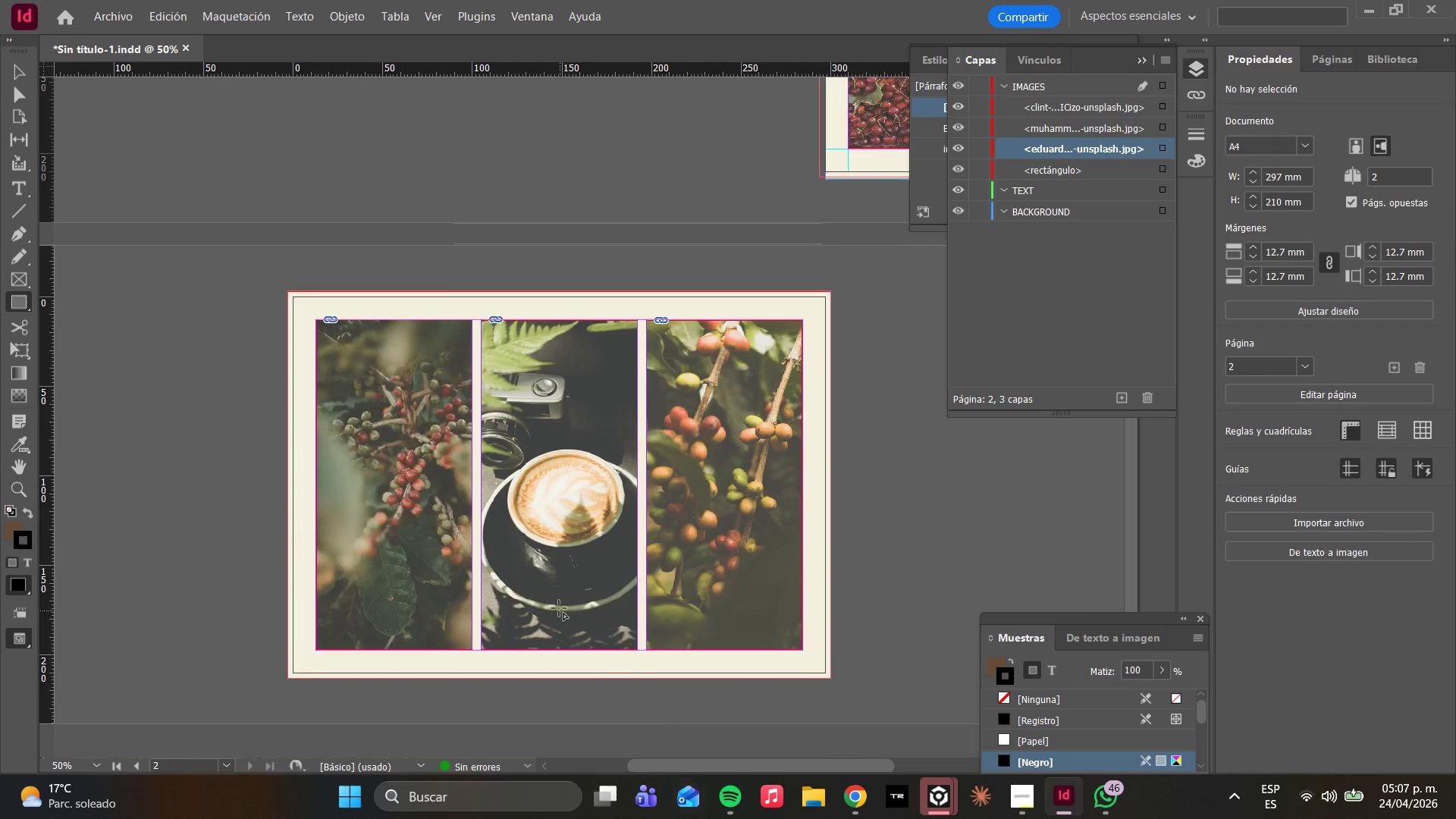 
left_click([559, 606])
 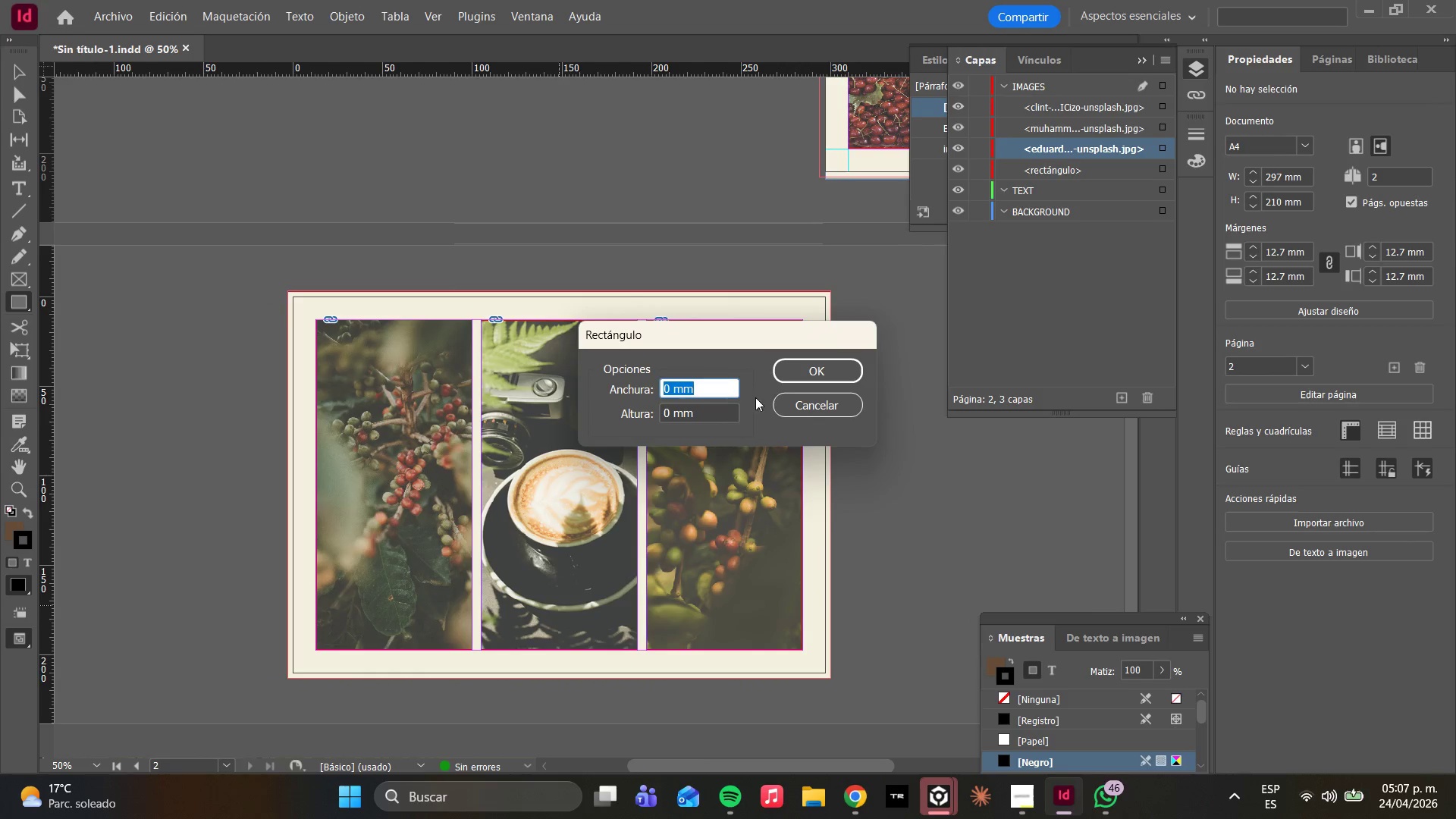 
left_click([785, 413])
 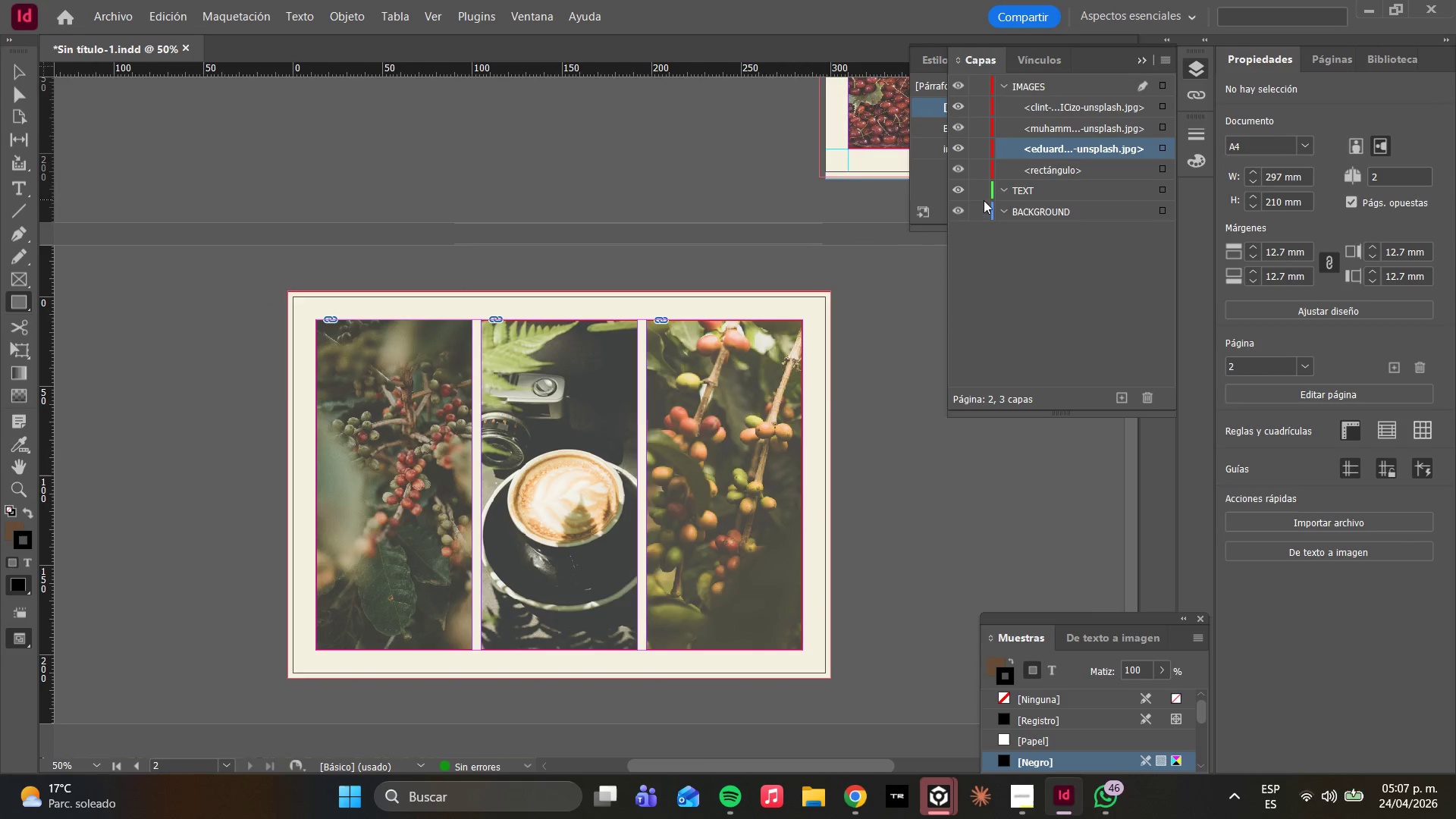 
scroll: coordinate [852, 304], scroll_direction: up, amount: 6.0
 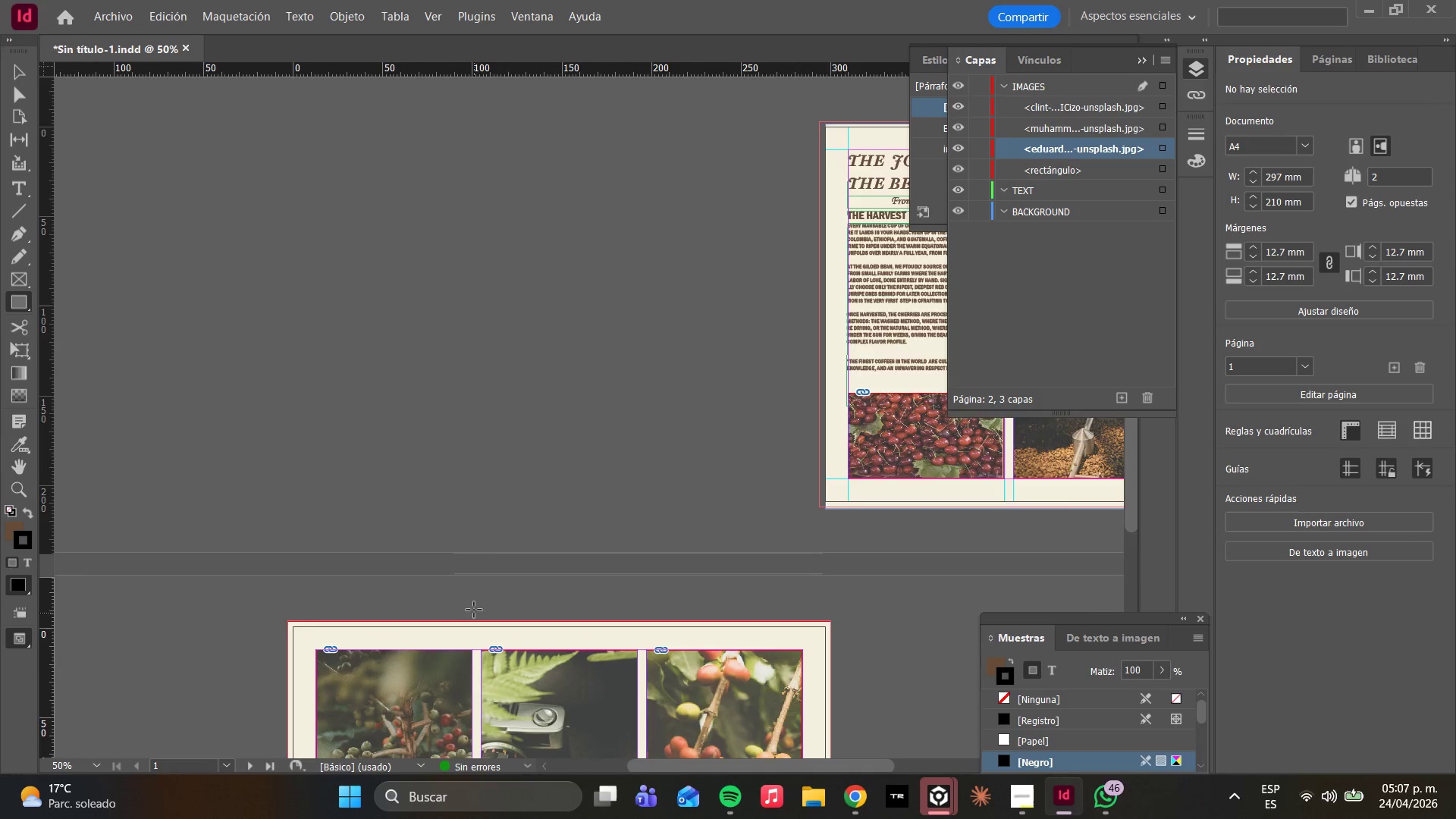 
scroll: coordinate [506, 546], scroll_direction: down, amount: 2.0
 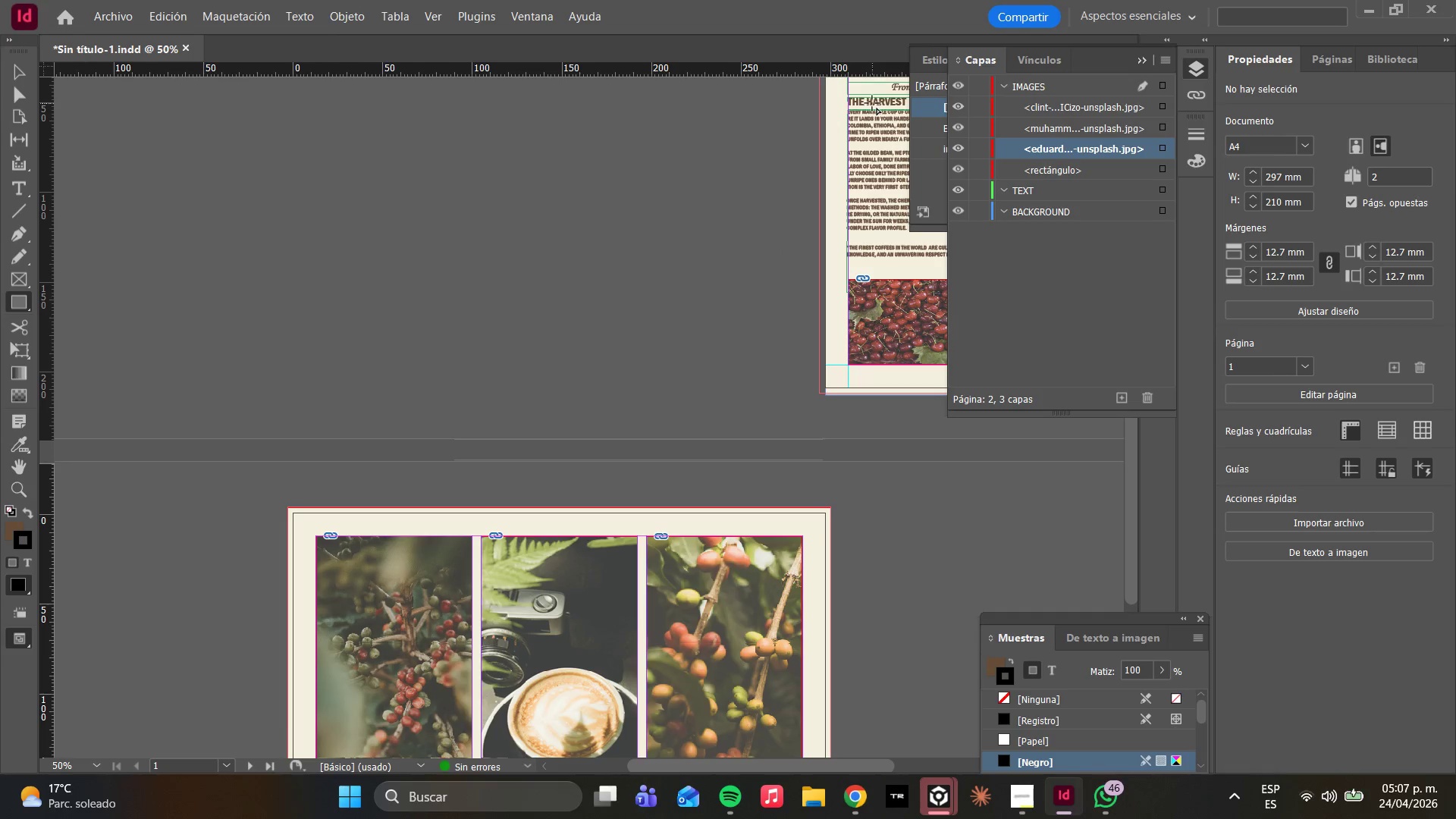 
key(Escape)
 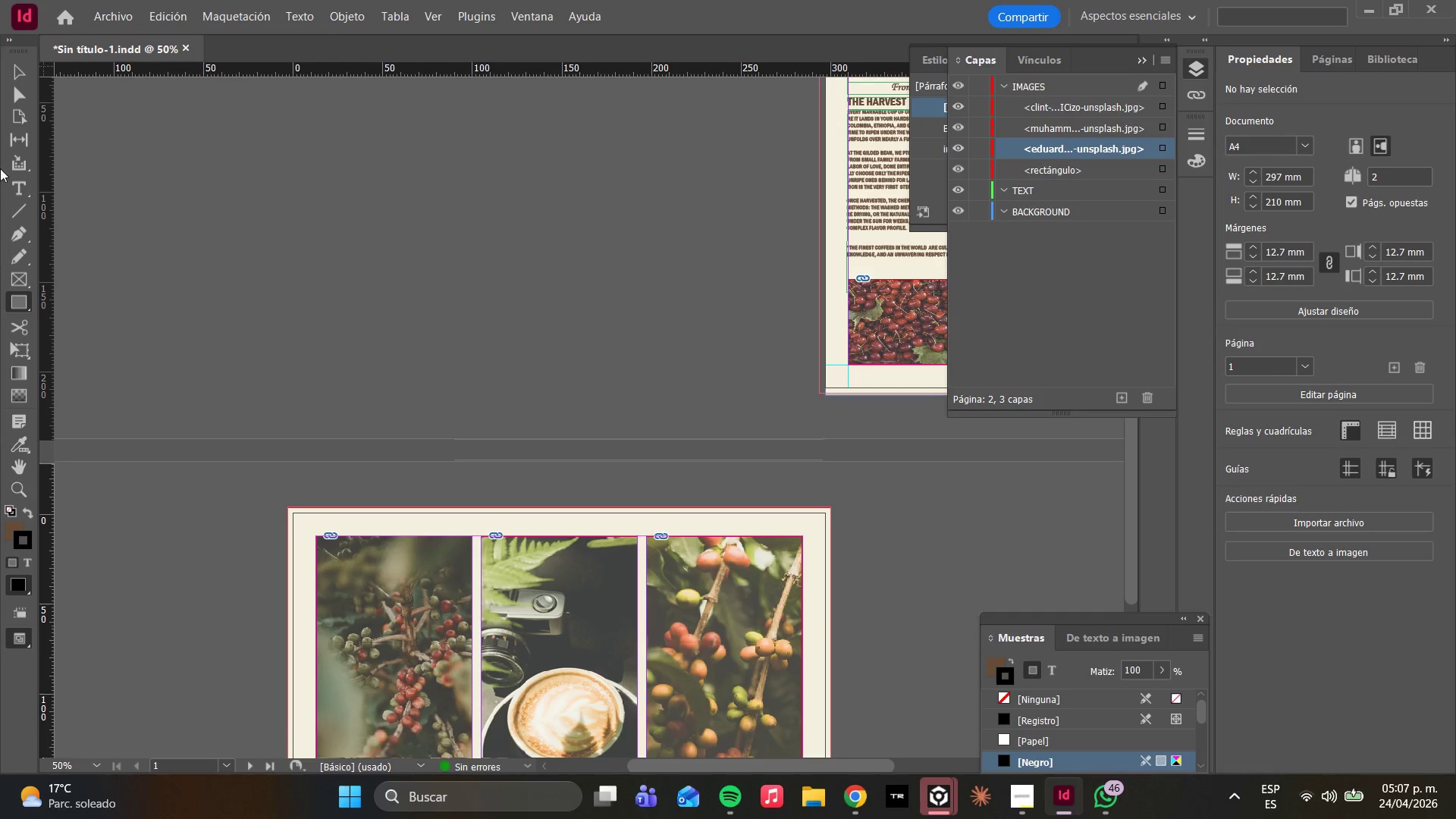 
left_click([11, 99])
 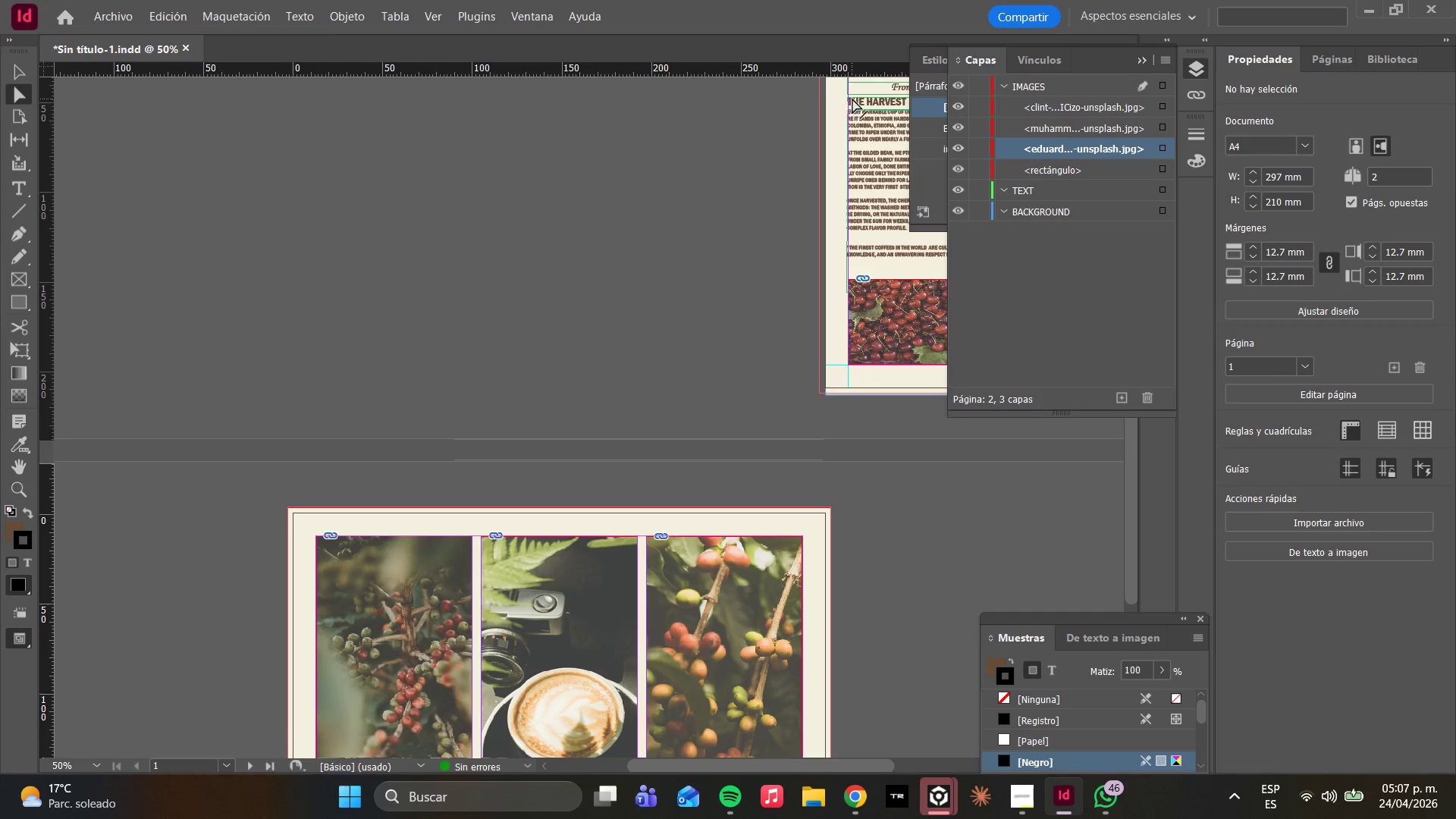 
left_click([852, 99])
 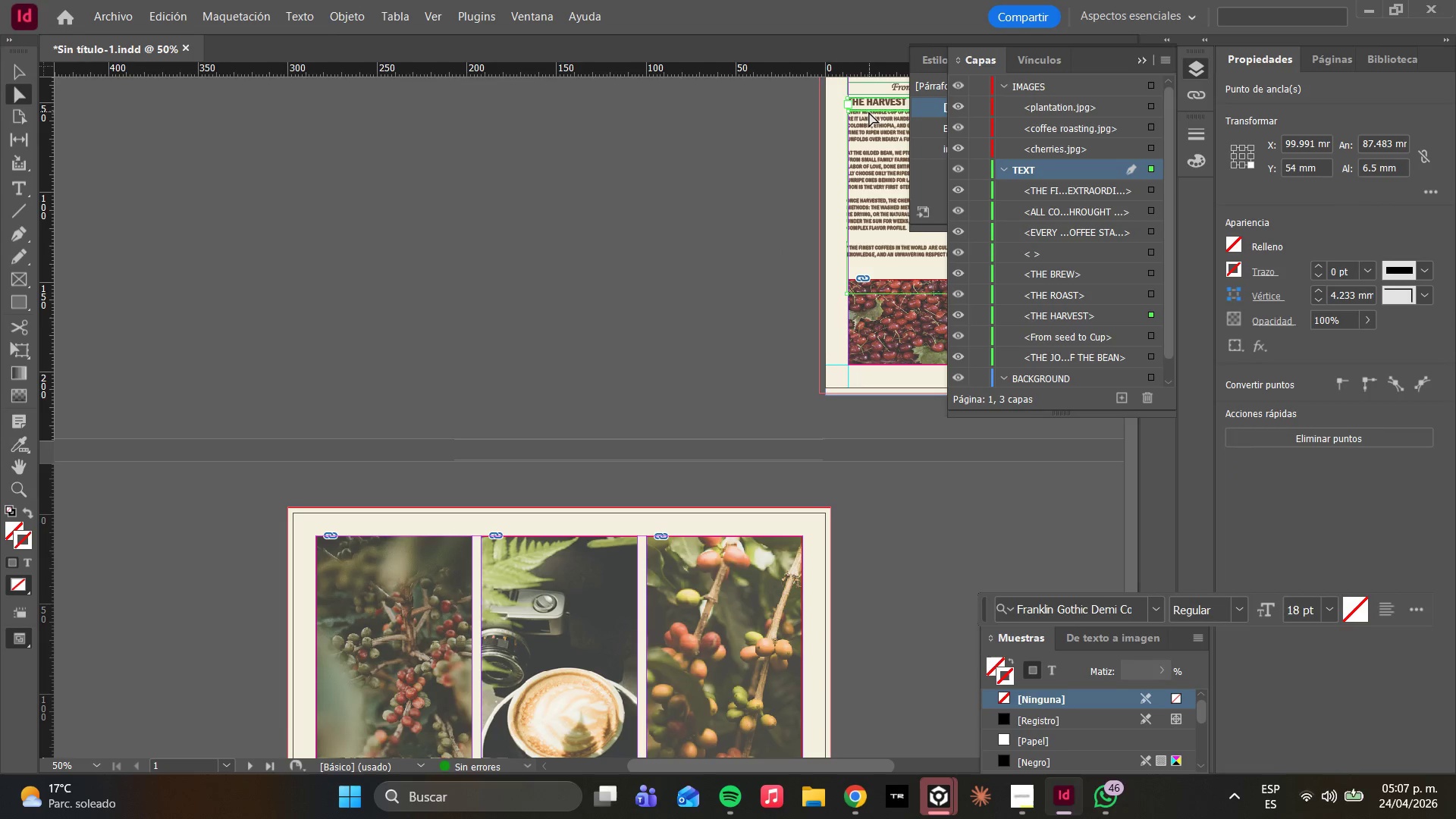 
hold_key(key=AltLeft, duration=2.86)
left_click_drag(start_coordinate=[865, 99], to_coordinate=[436, 571])
 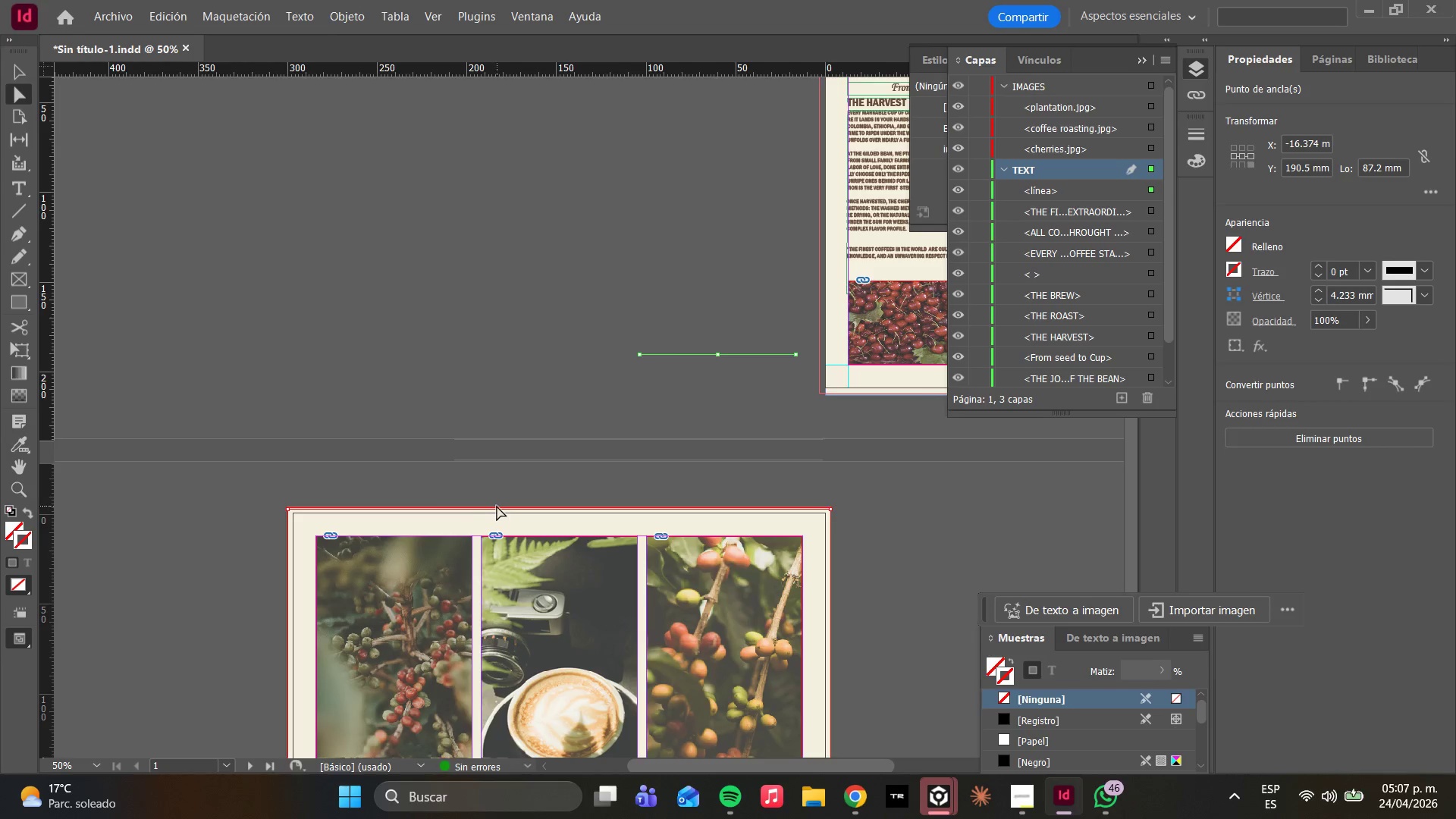 
key(Control+ControlLeft)
 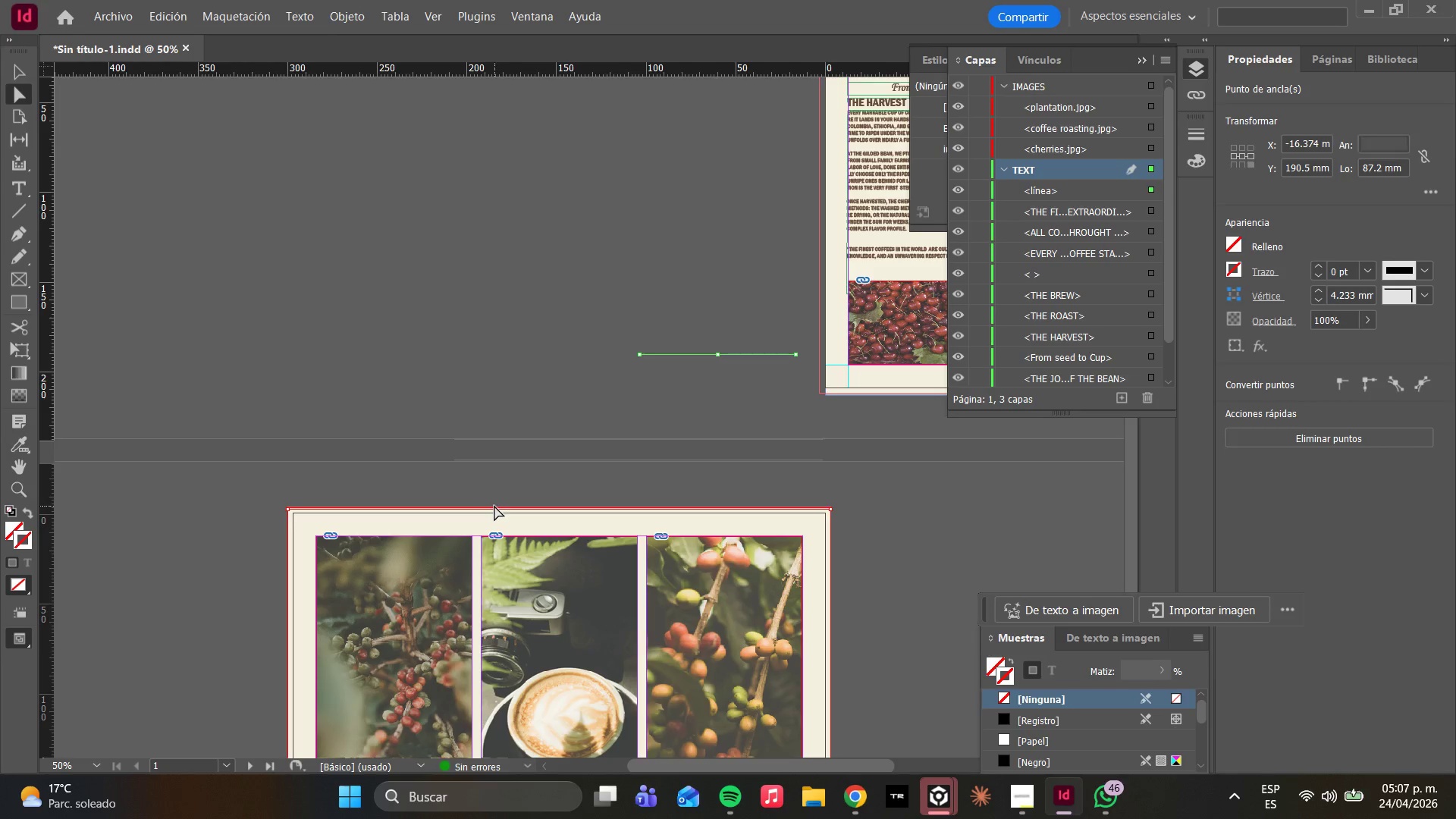 
key(Control+Z)
 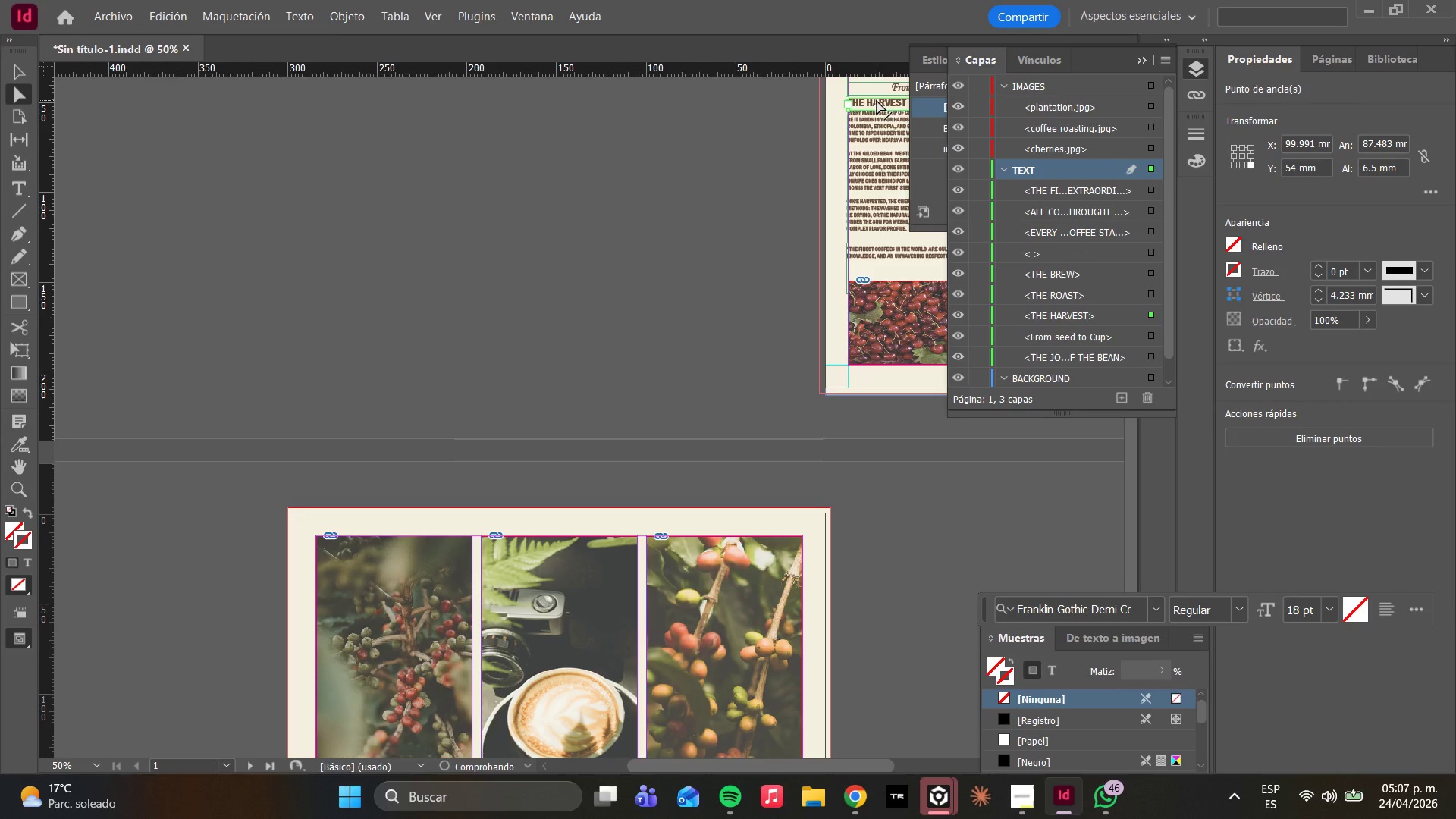 
left_click([880, 104])
 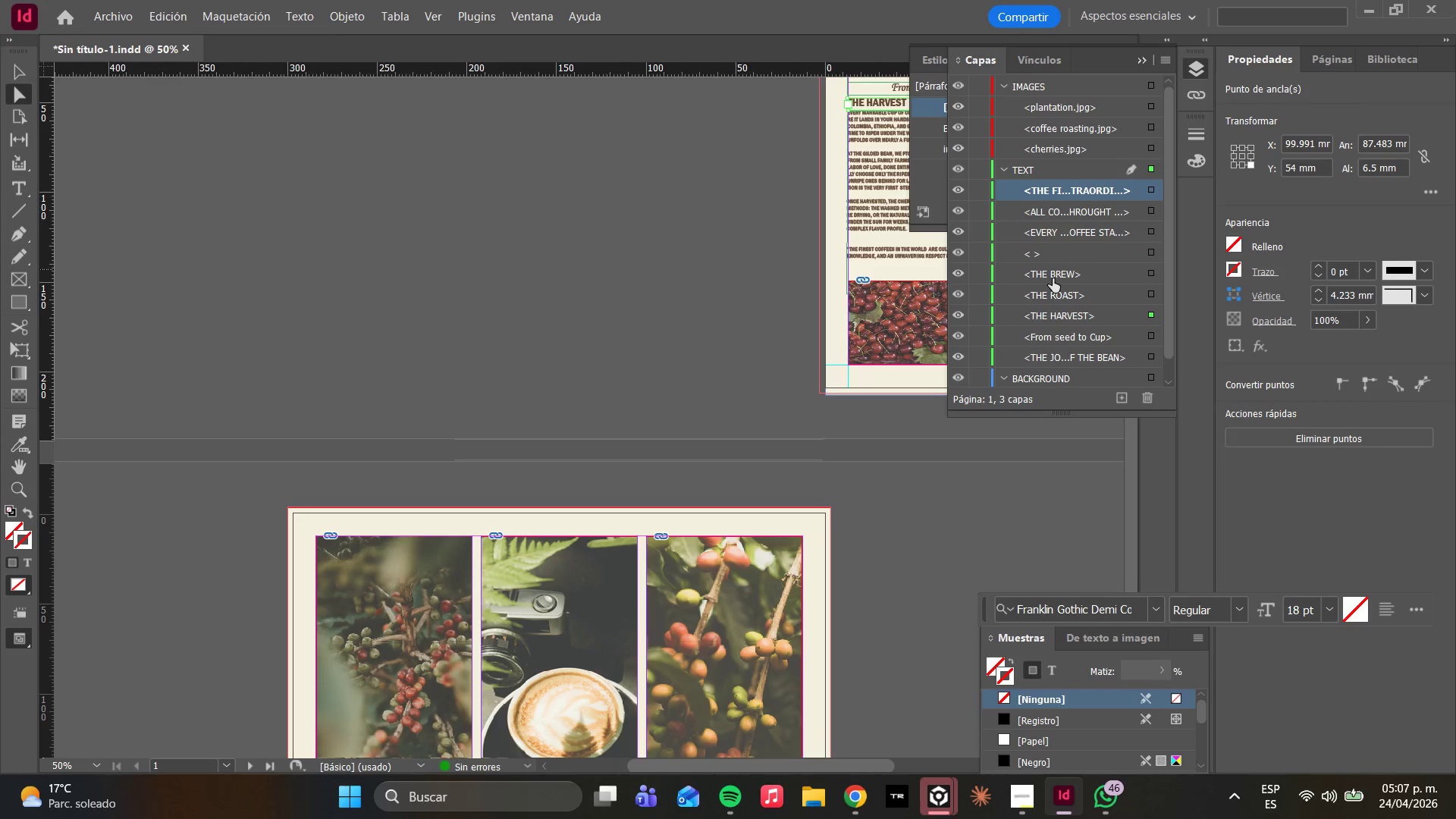 
left_click([1044, 281])
 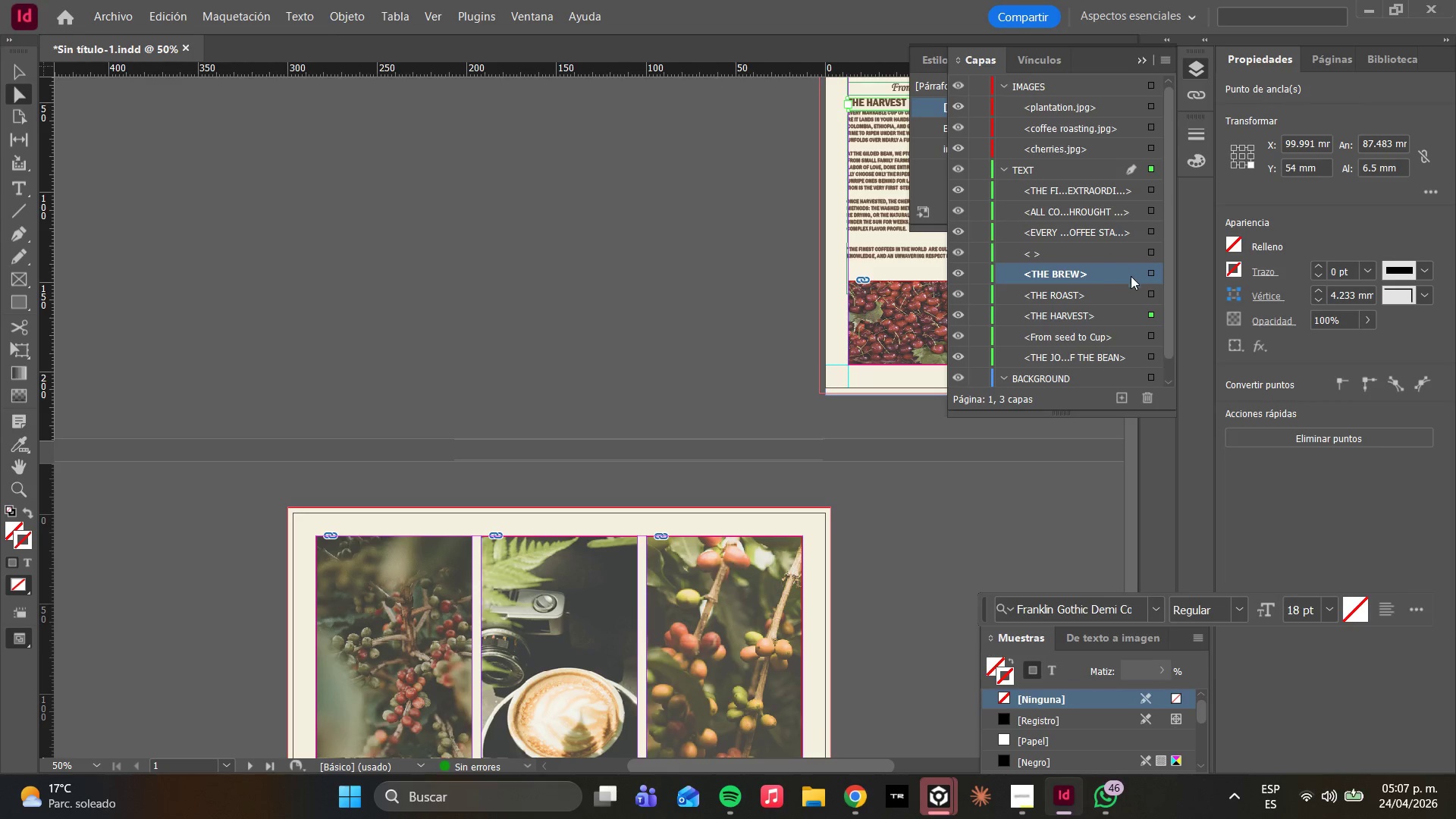 
left_click([1148, 277])
 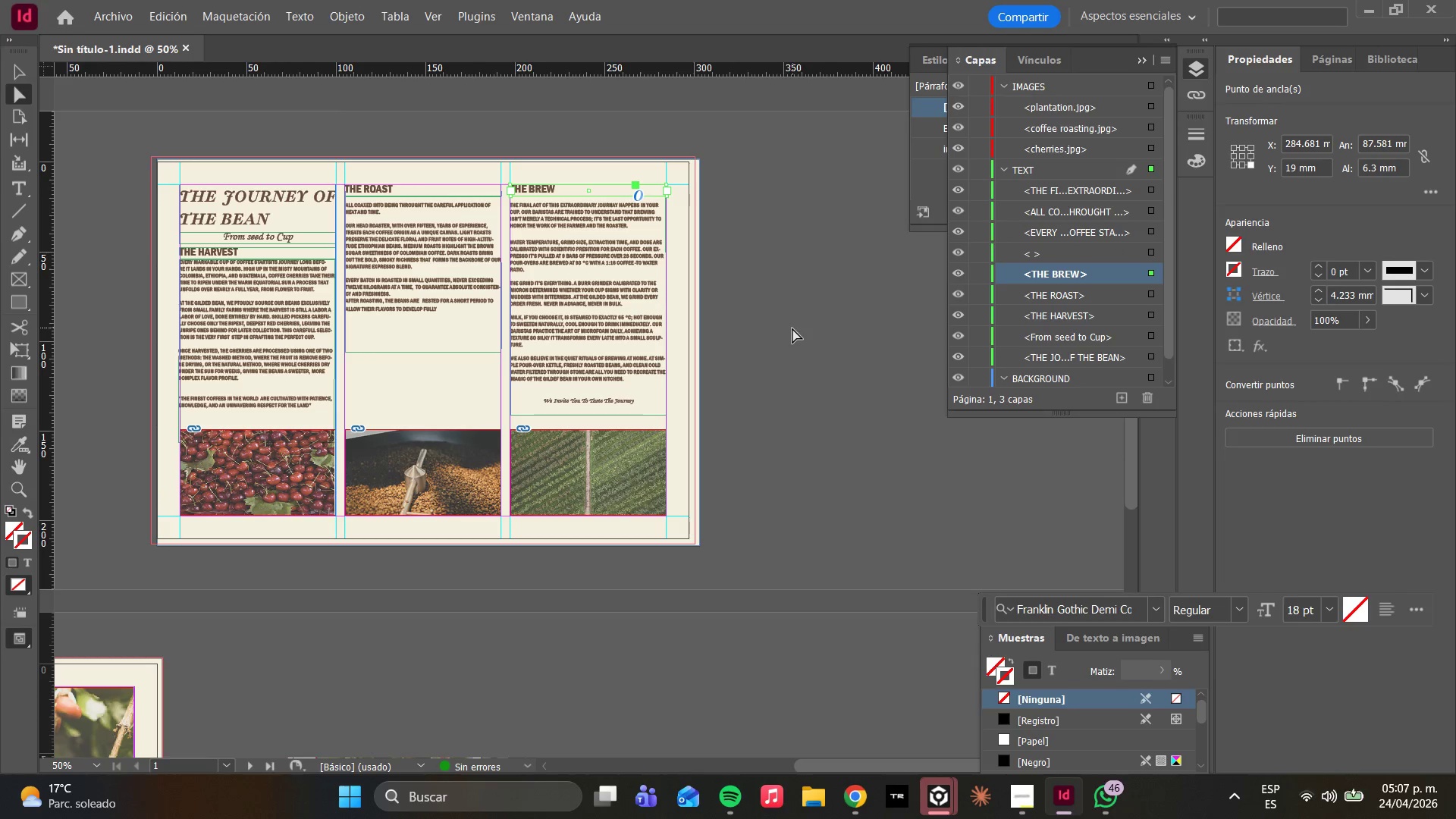 
hold_key(key=AltLeft, duration=2.7)
left_click_drag(start_coordinate=[544, 188], to_coordinate=[129, 711])
 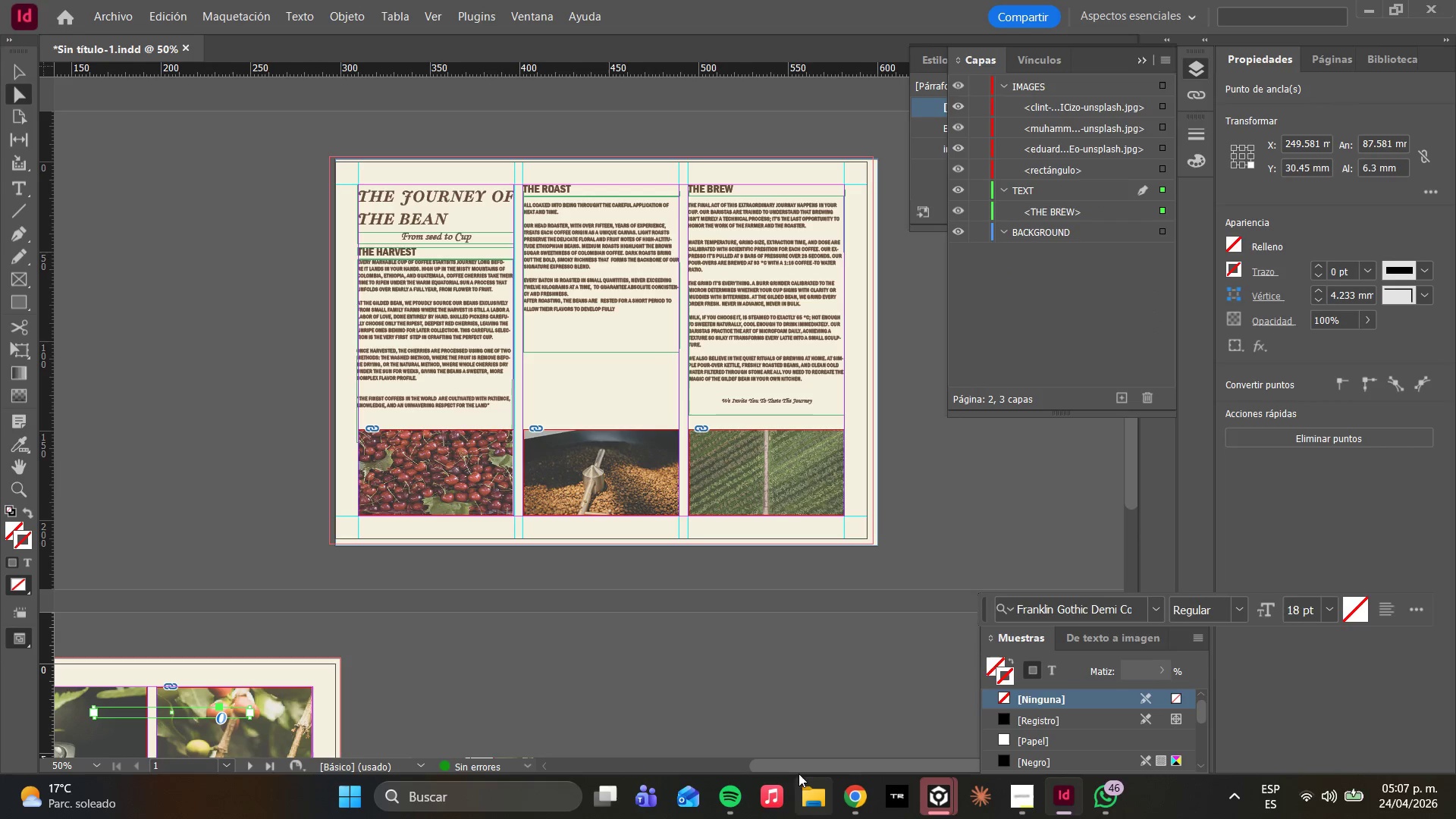 
left_click_drag(start_coordinate=[792, 764], to_coordinate=[654, 778])
 